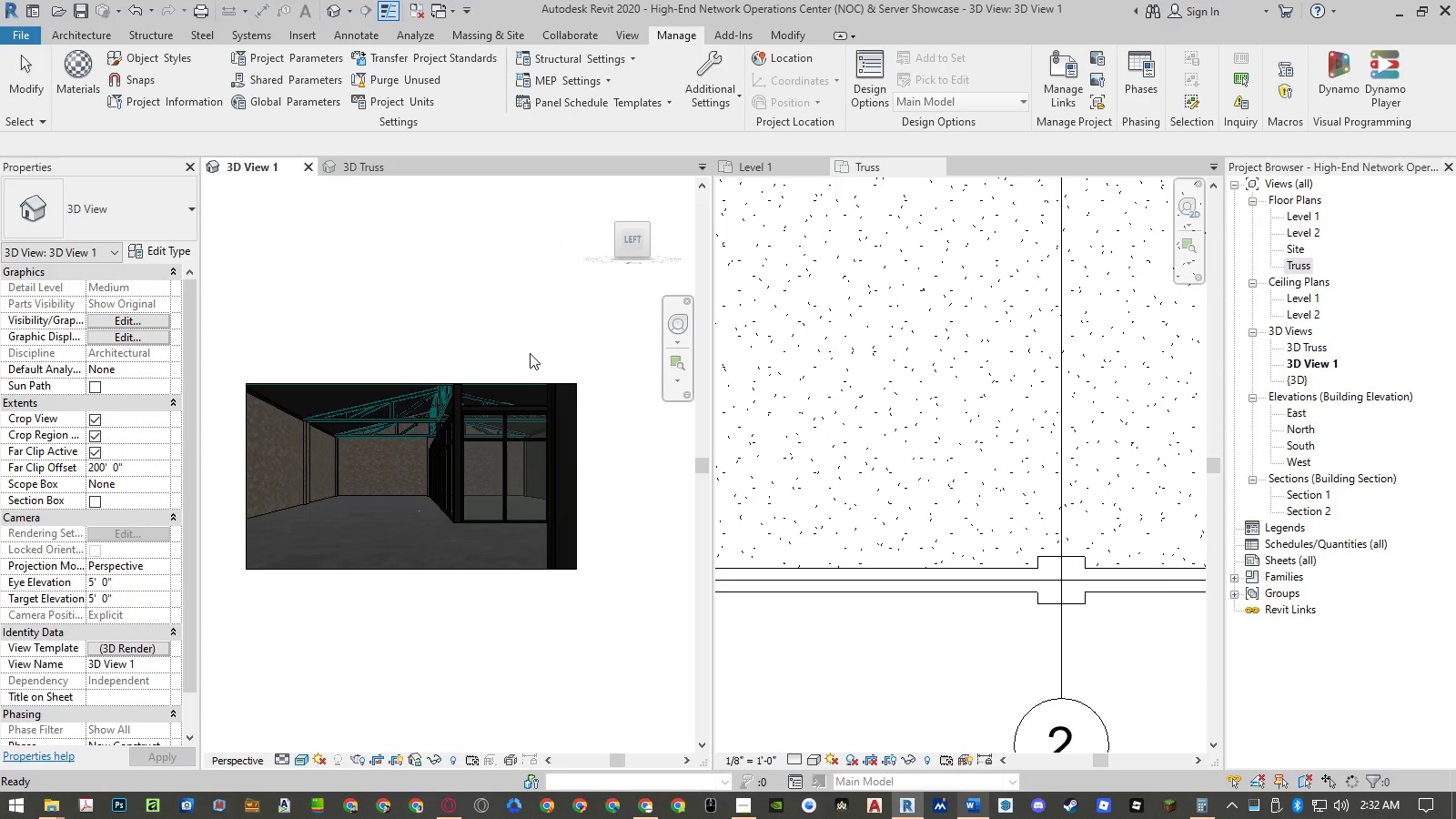 
key(Escape)
 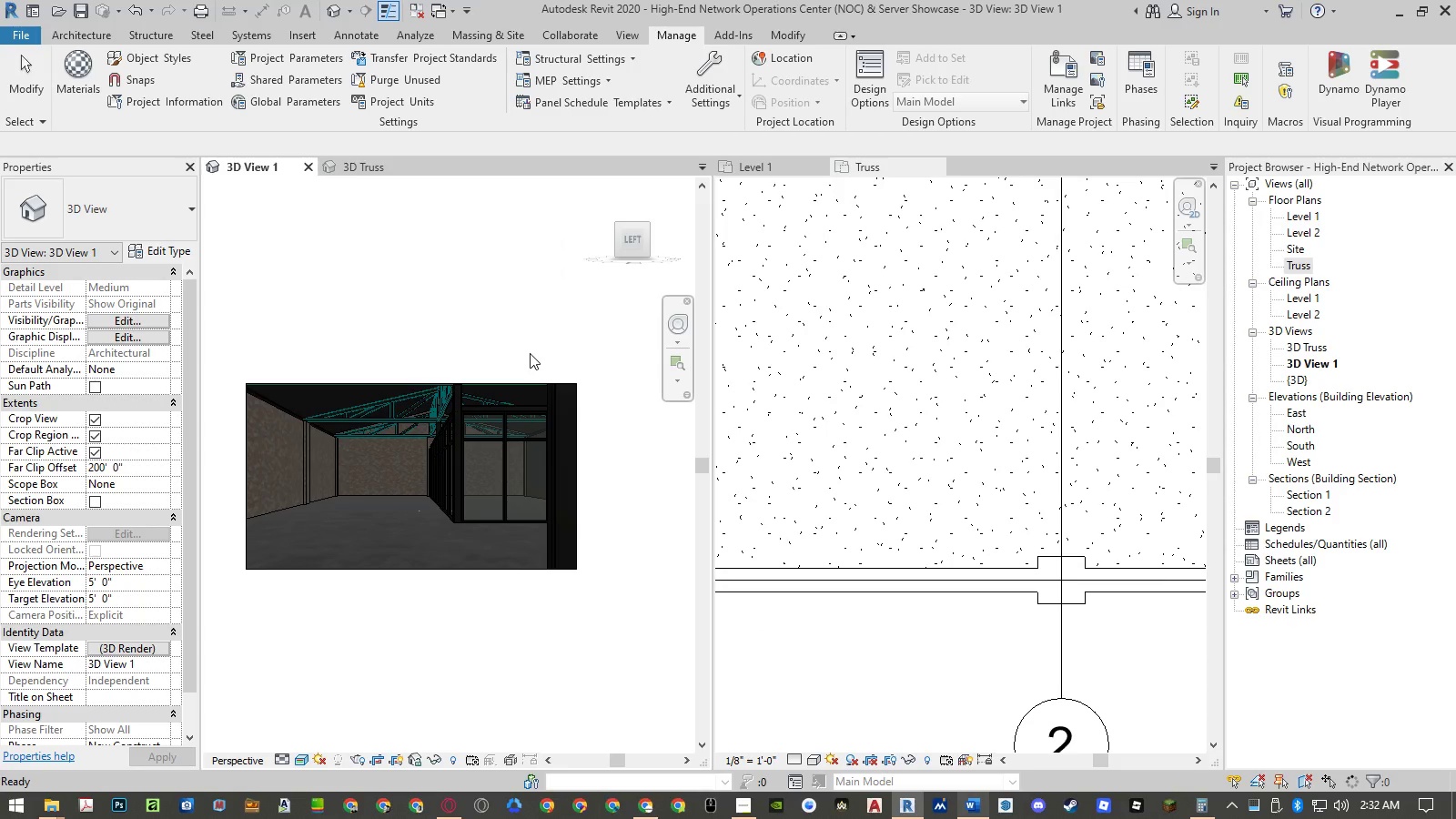 
left_click_drag(start_coordinate=[306, 162], to_coordinate=[848, 432])
 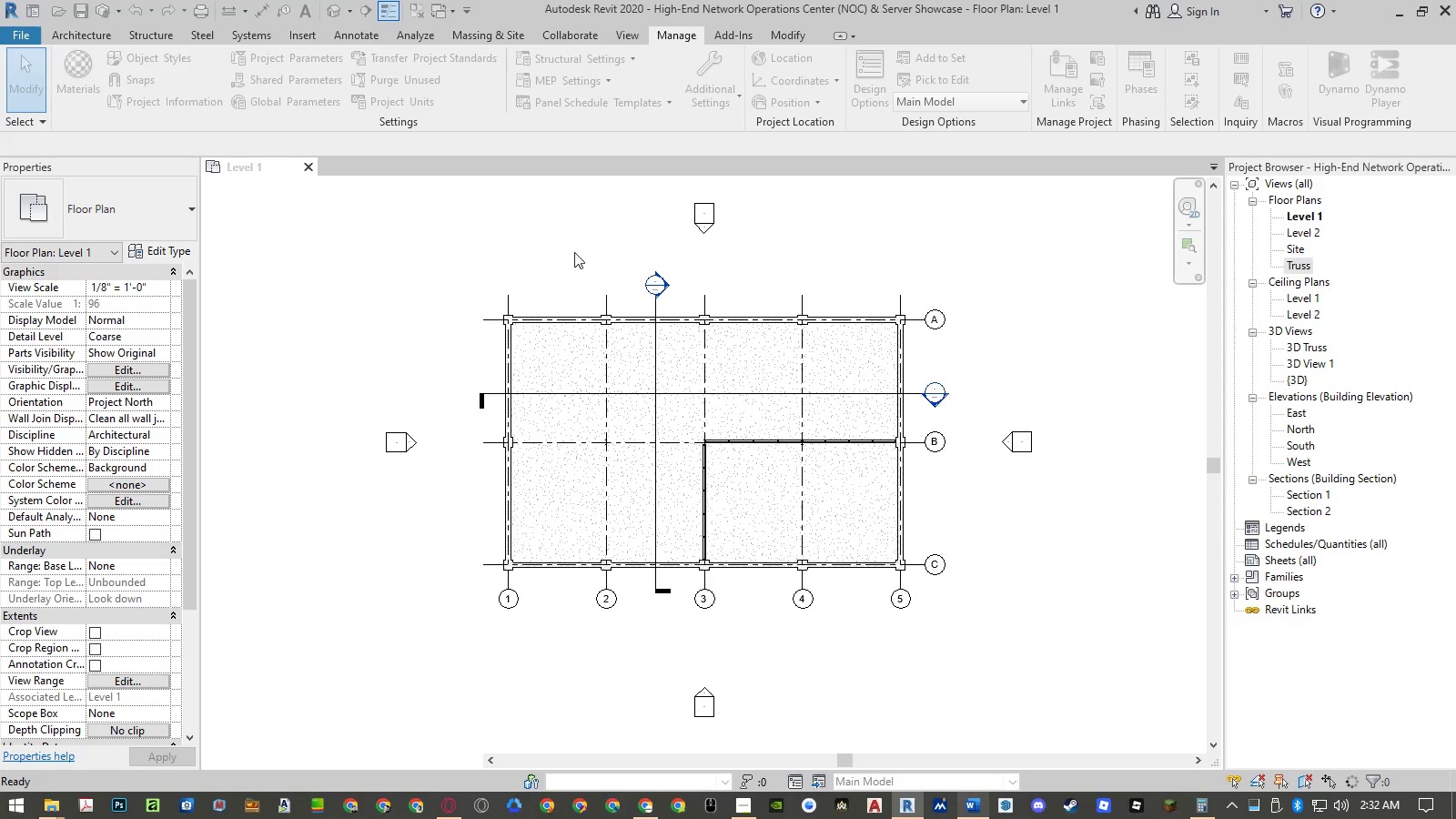 
triple_click([574, 304])
 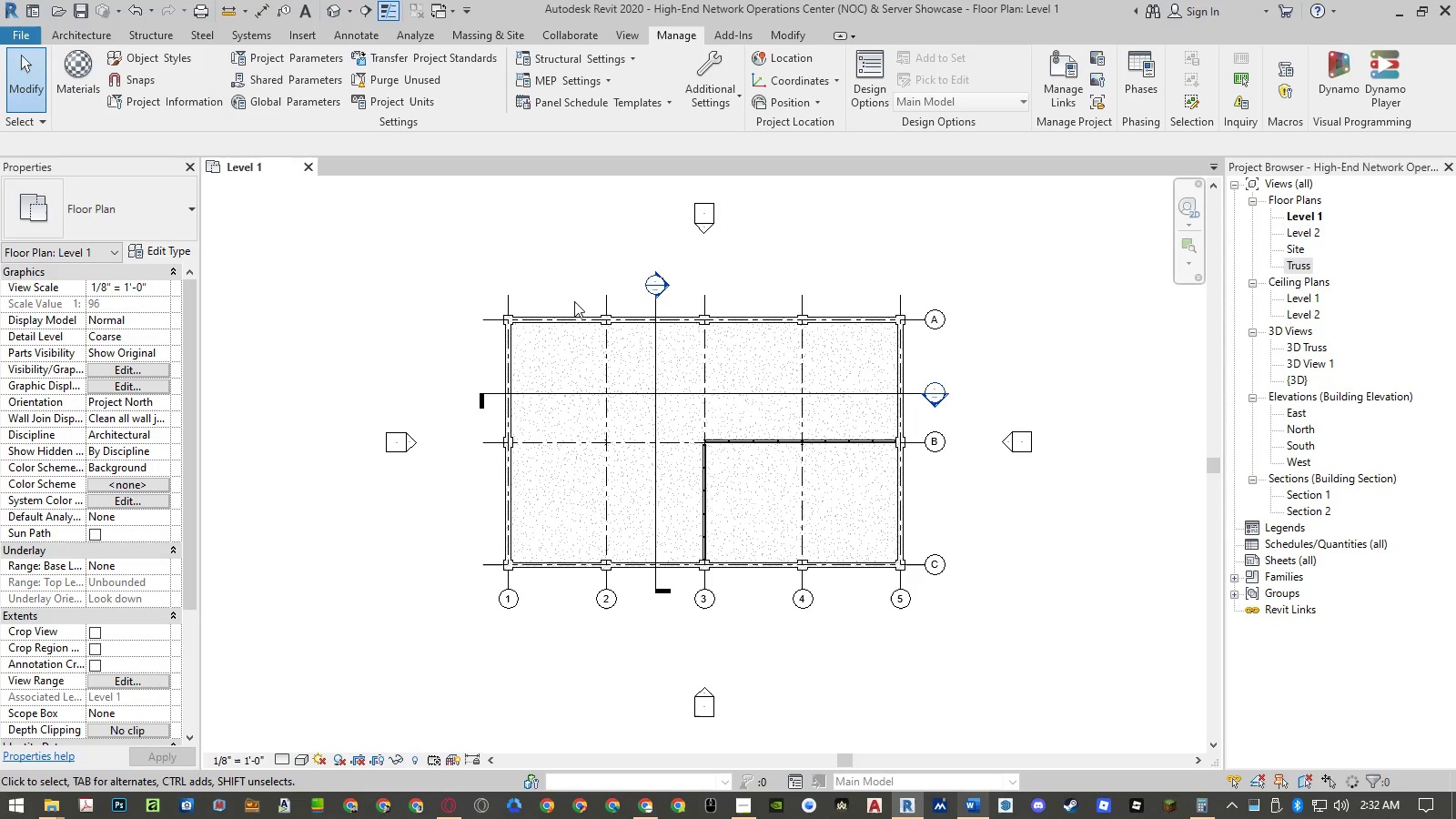 
key(Control+S)
 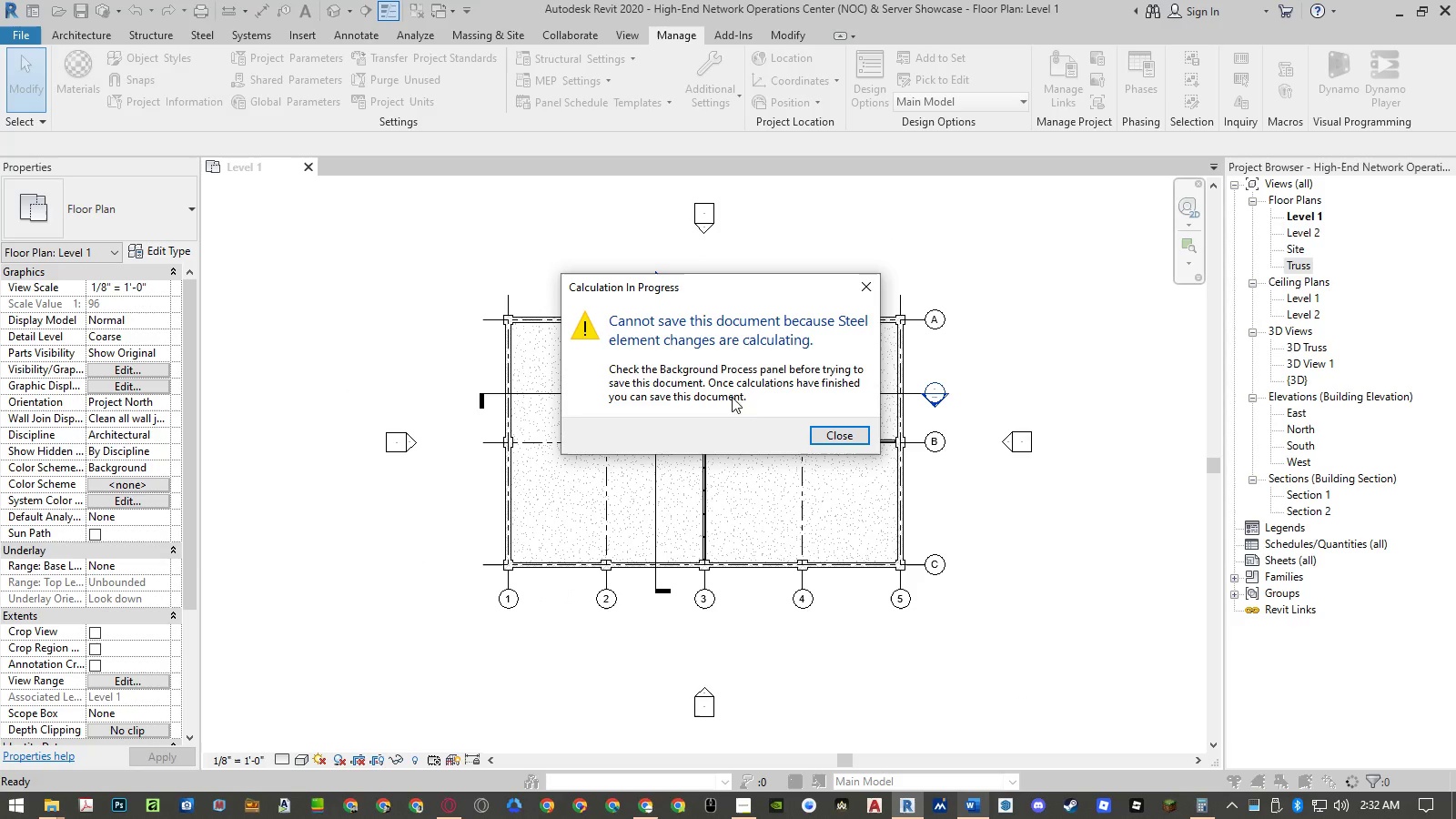 
left_click([848, 432])
 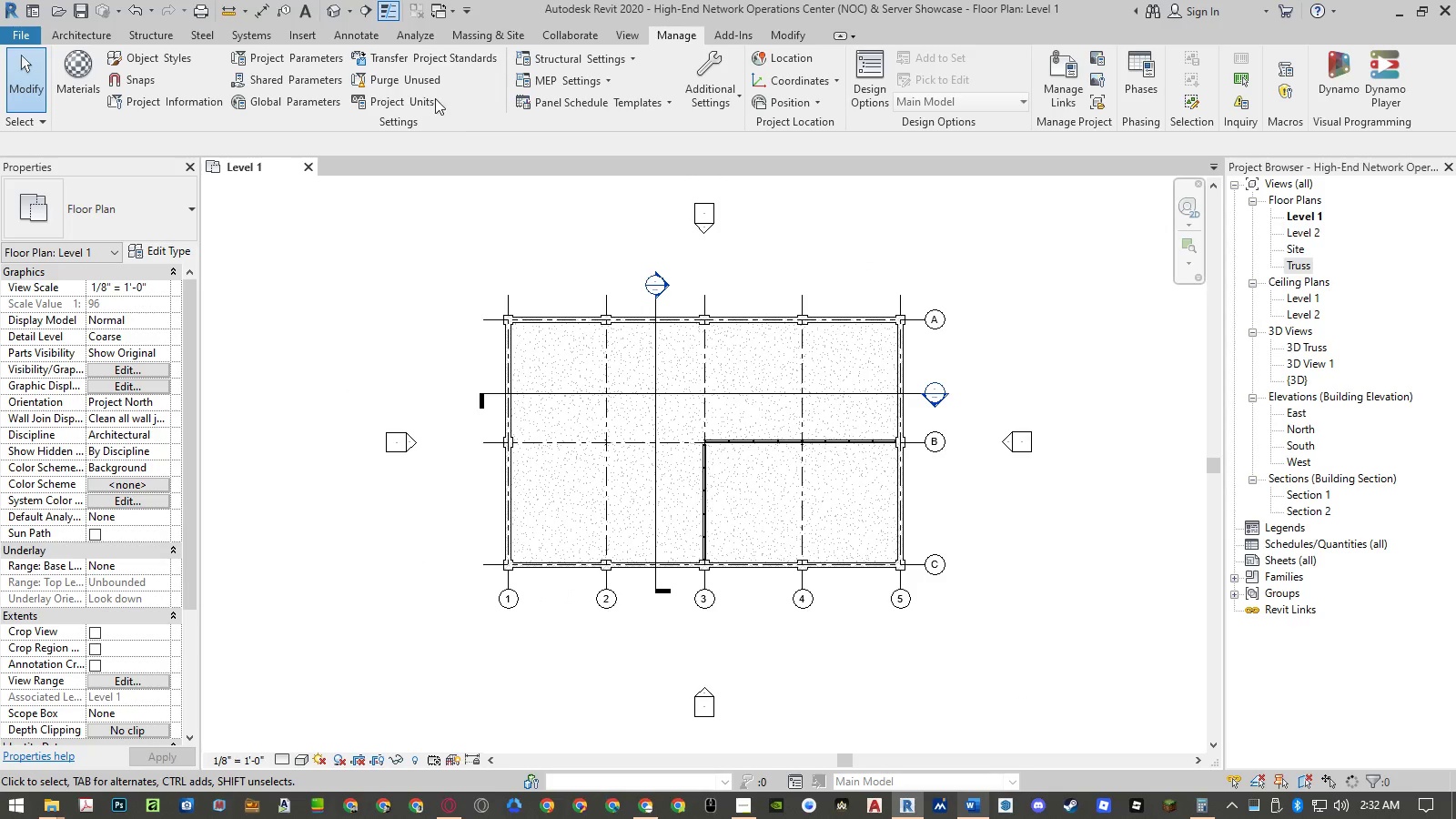 
left_click_drag(start_coordinate=[400, 74], to_coordinate=[790, 654])
 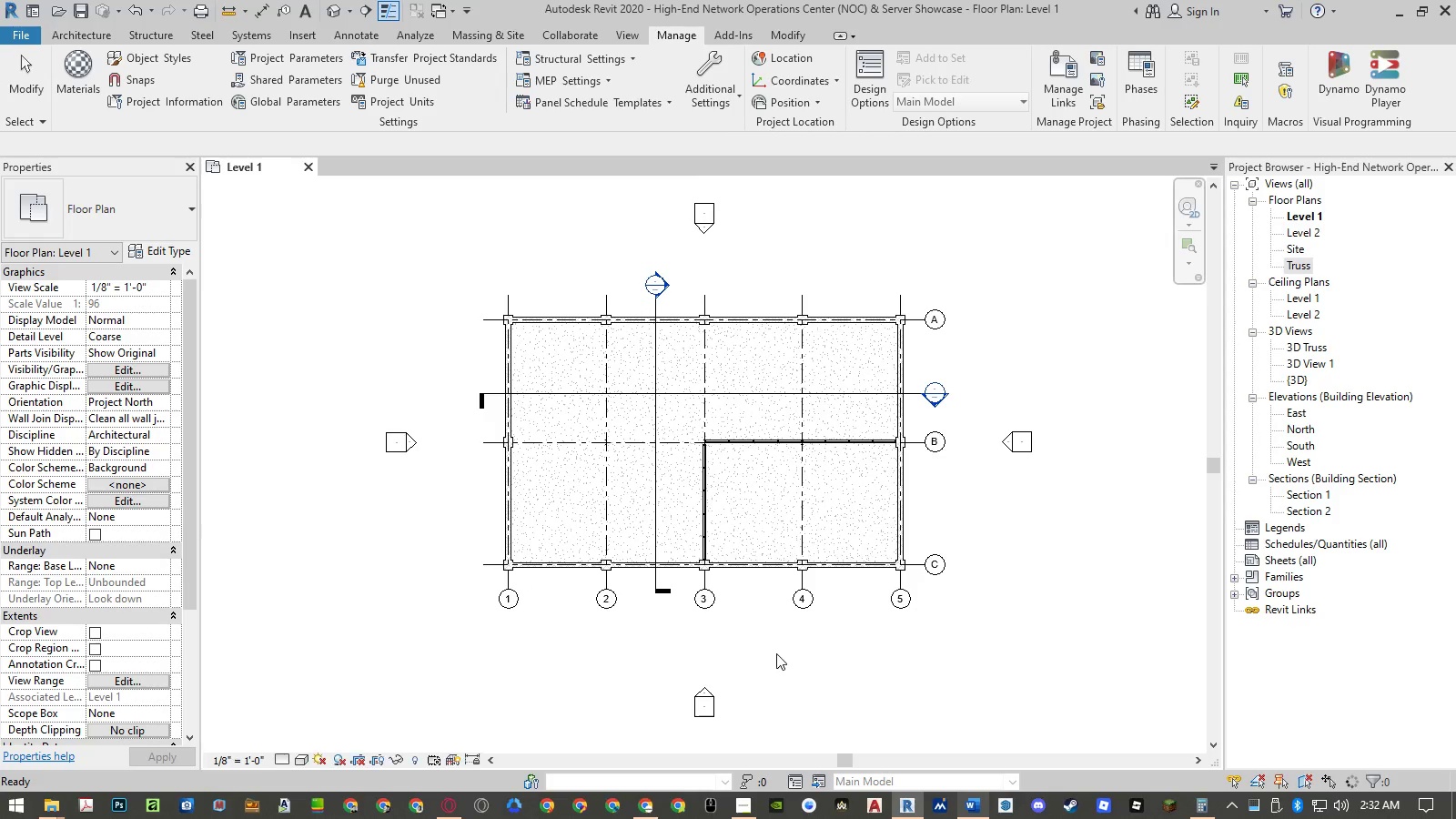 
left_click([790, 654])
 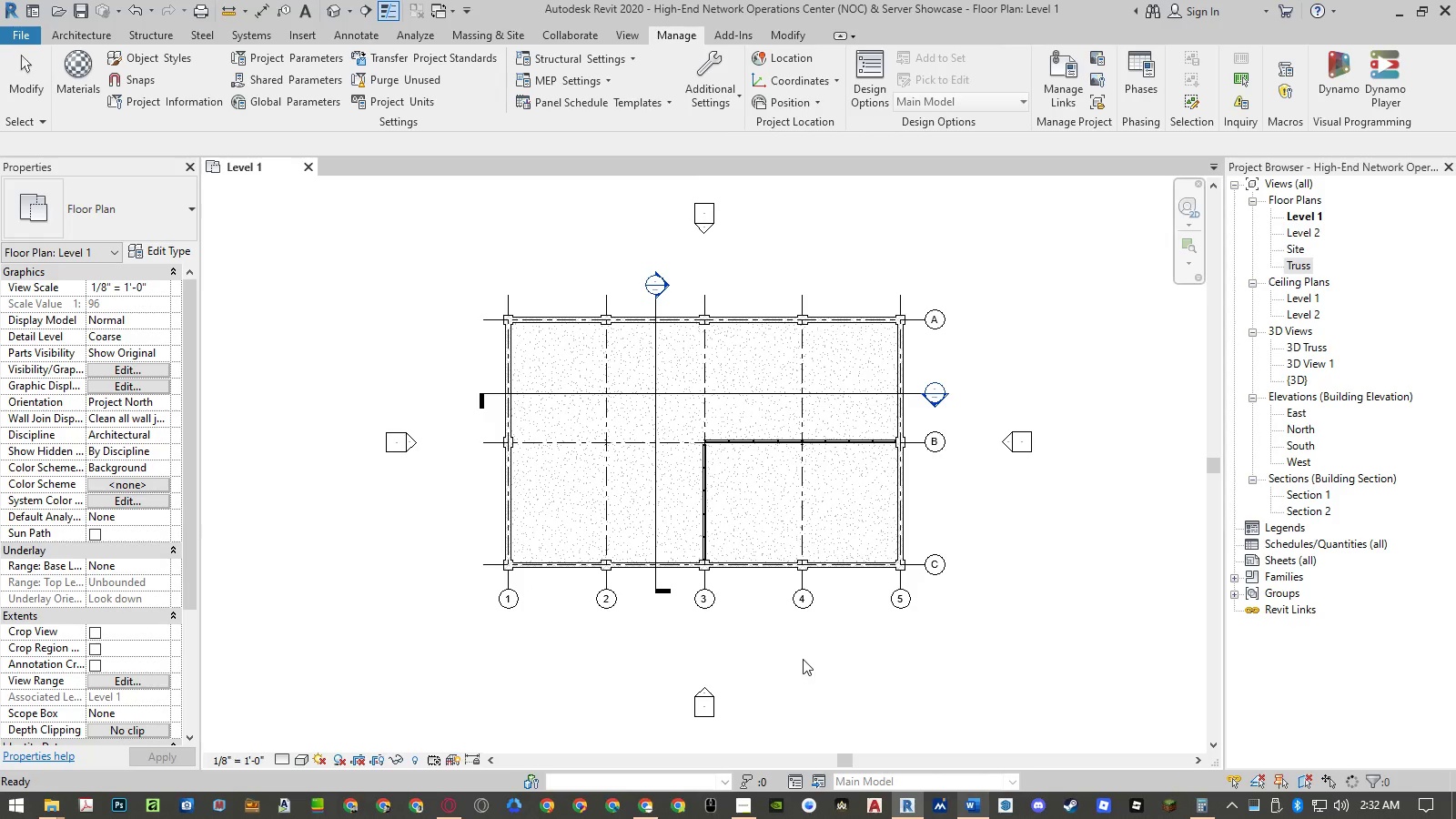 
left_click([811, 659])
 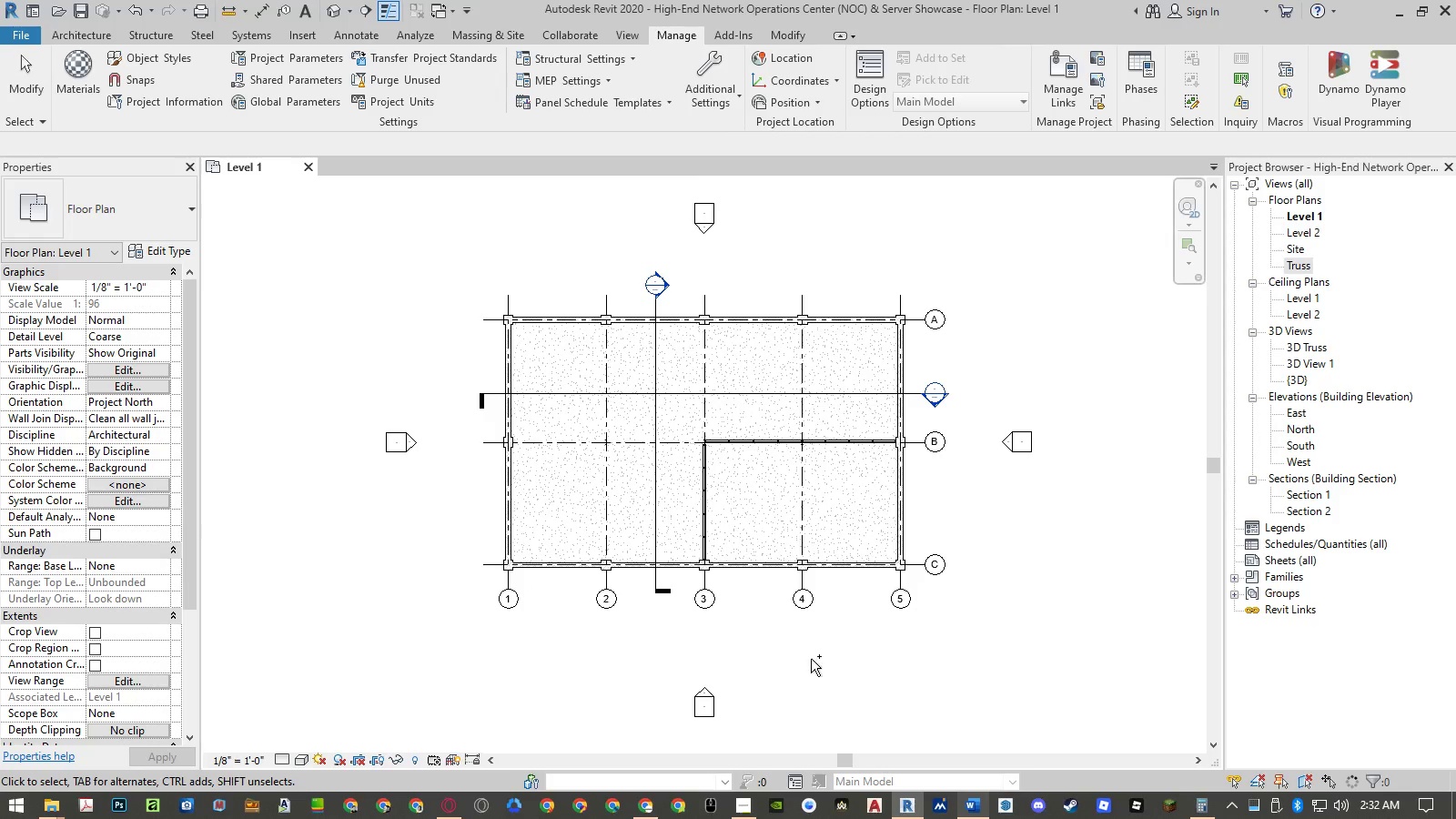 
key(Control+S)
 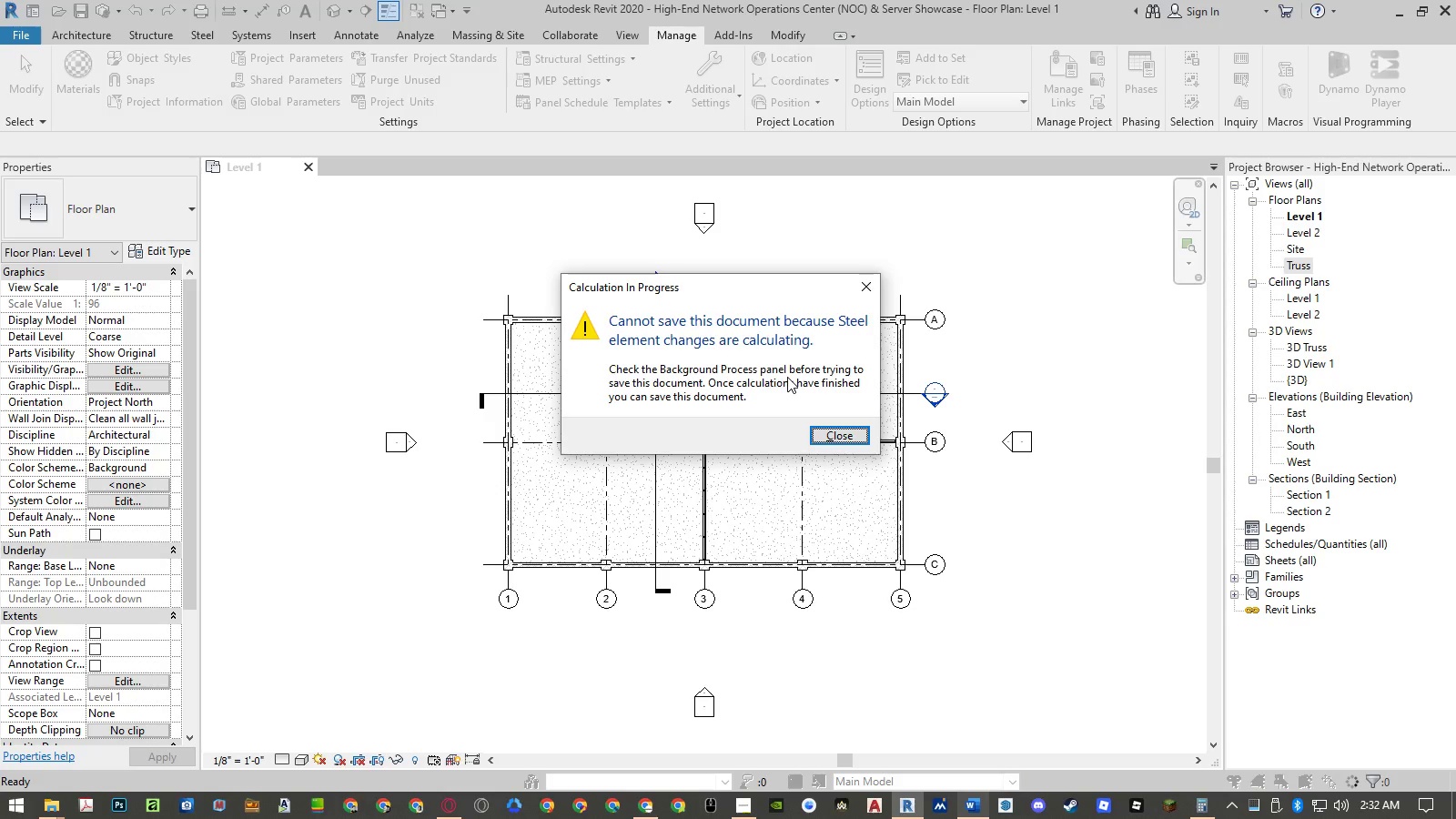 
wait(34.17)
 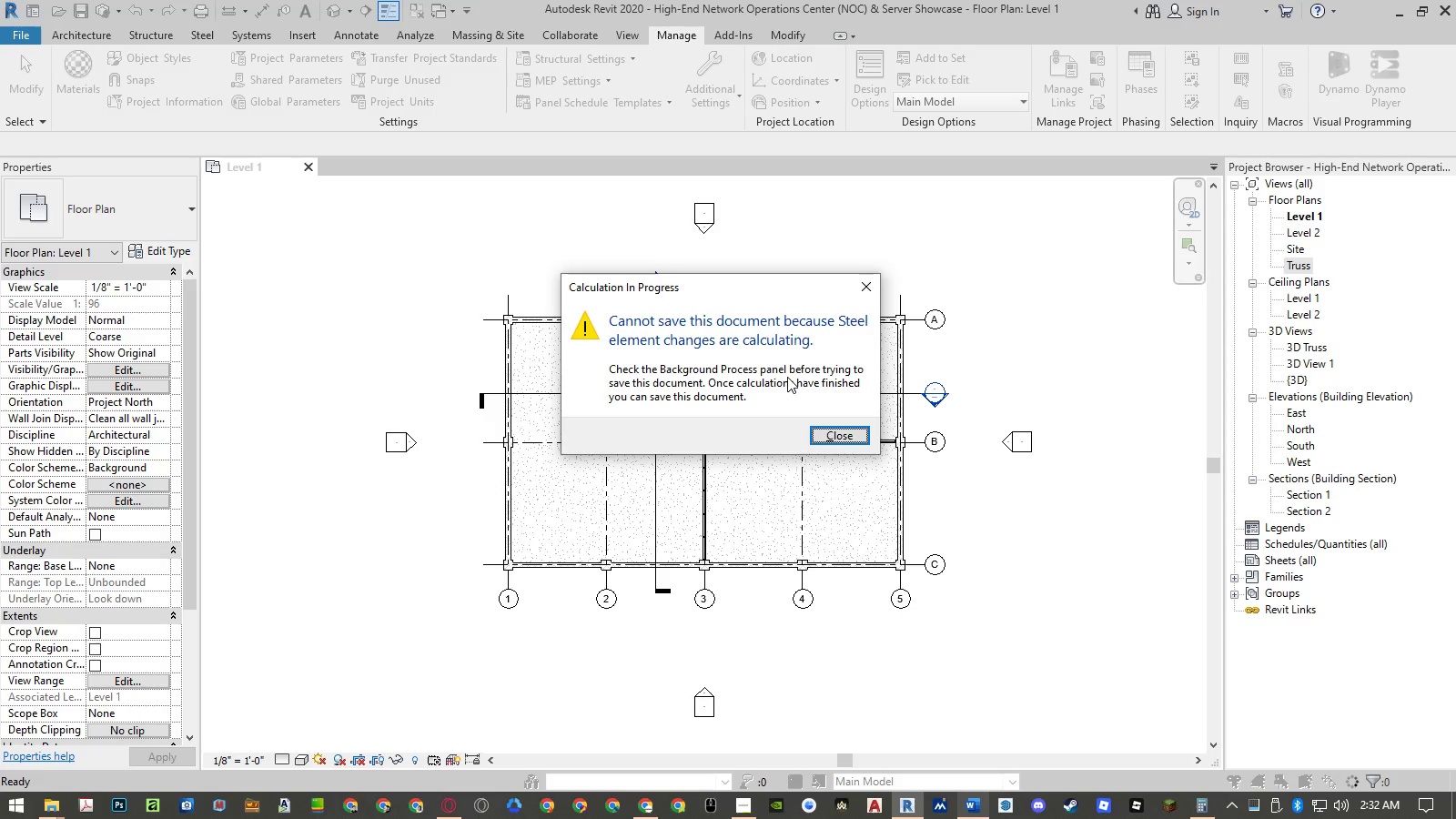 
left_click([841, 438])
 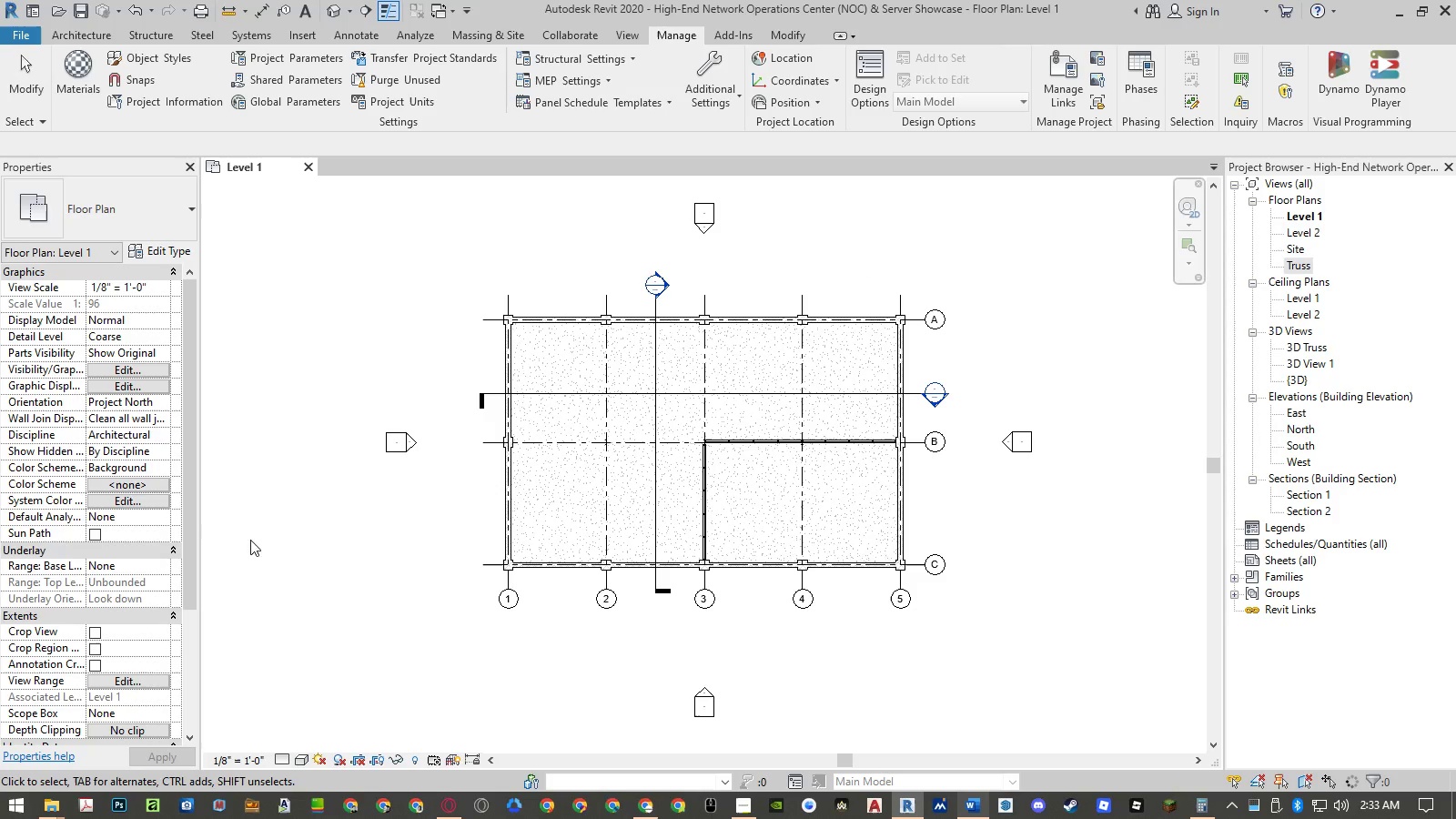 
left_click([56, 806])
 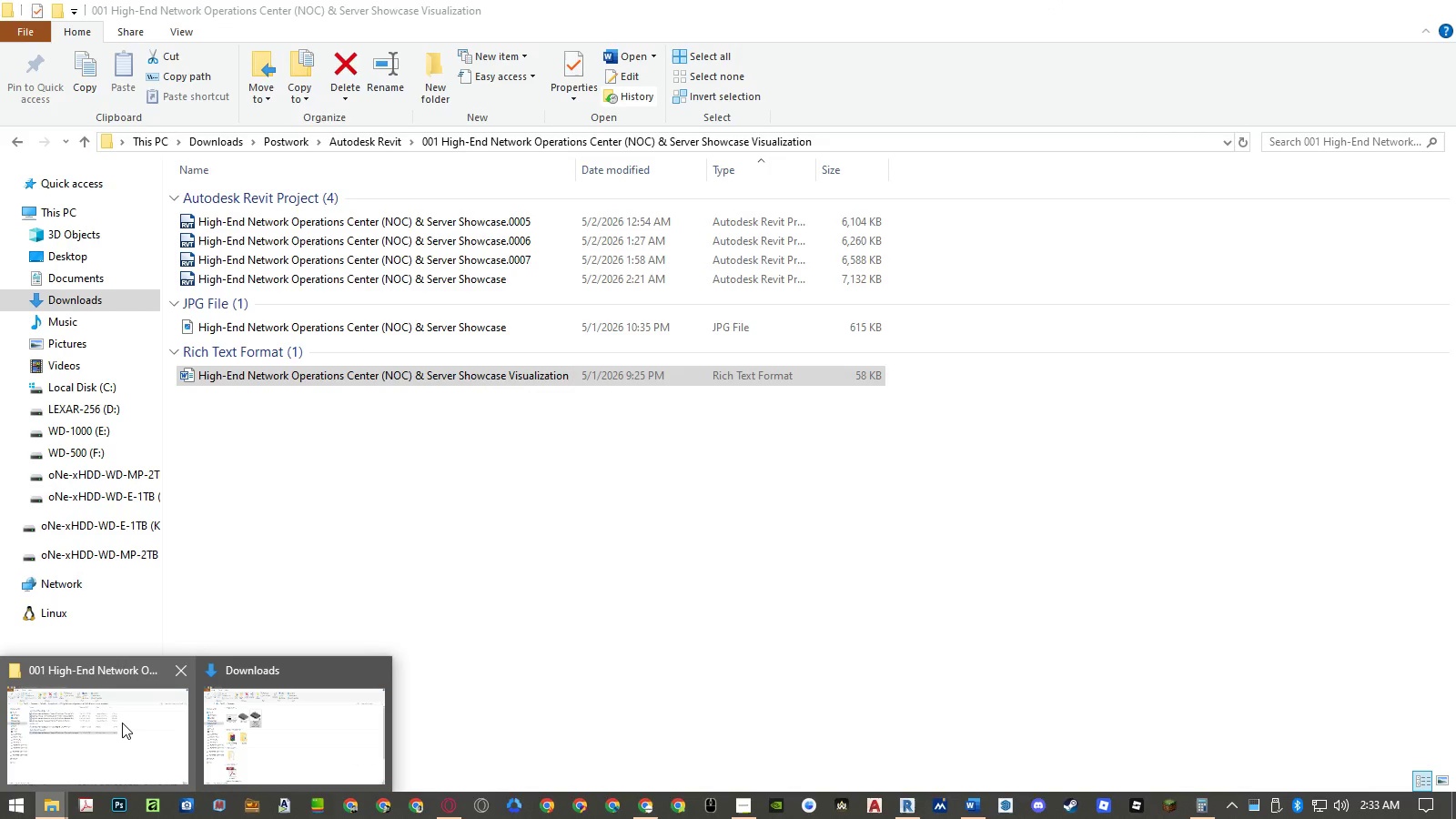 
wait(5.47)
 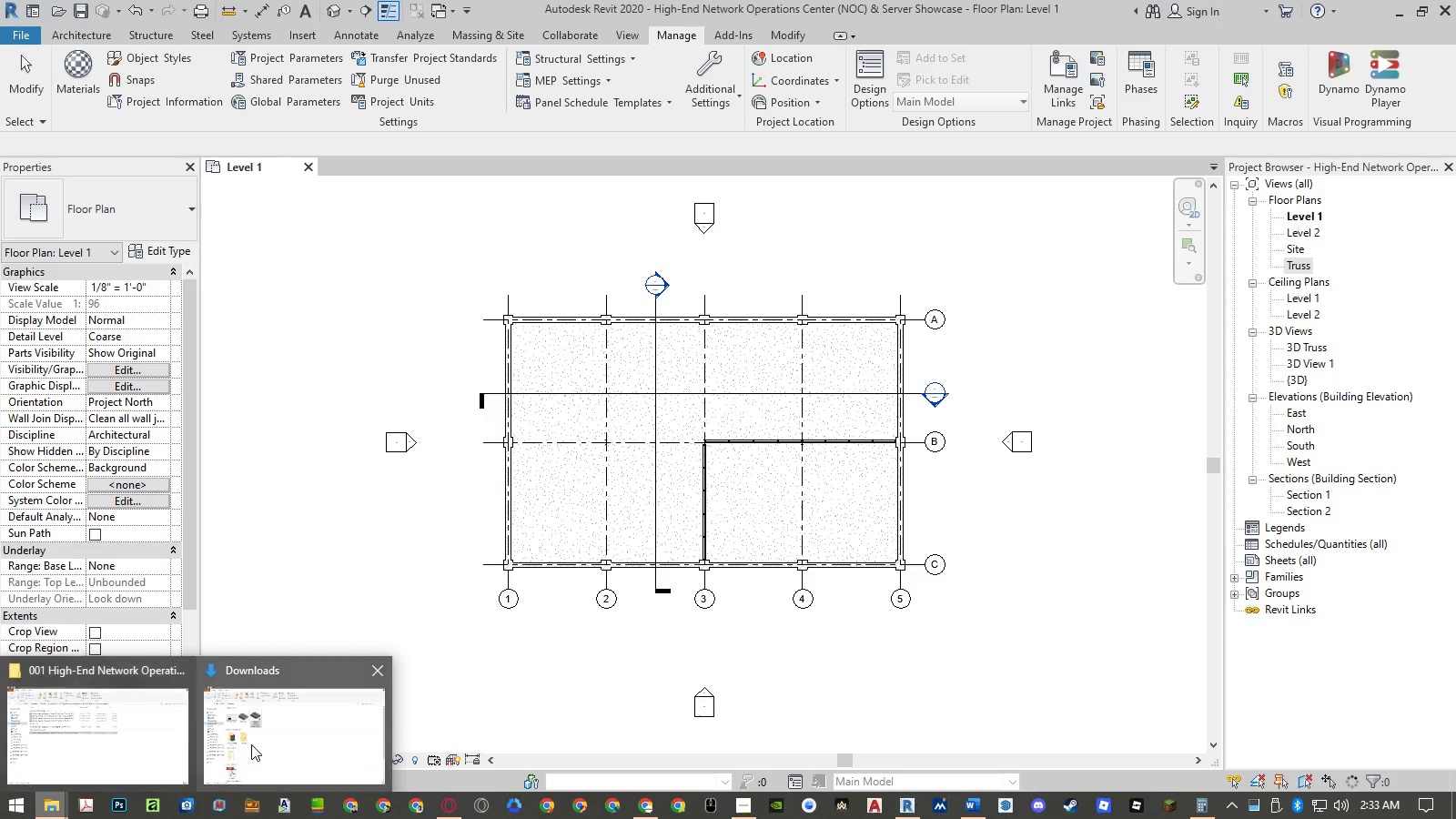 
left_click([122, 723])
 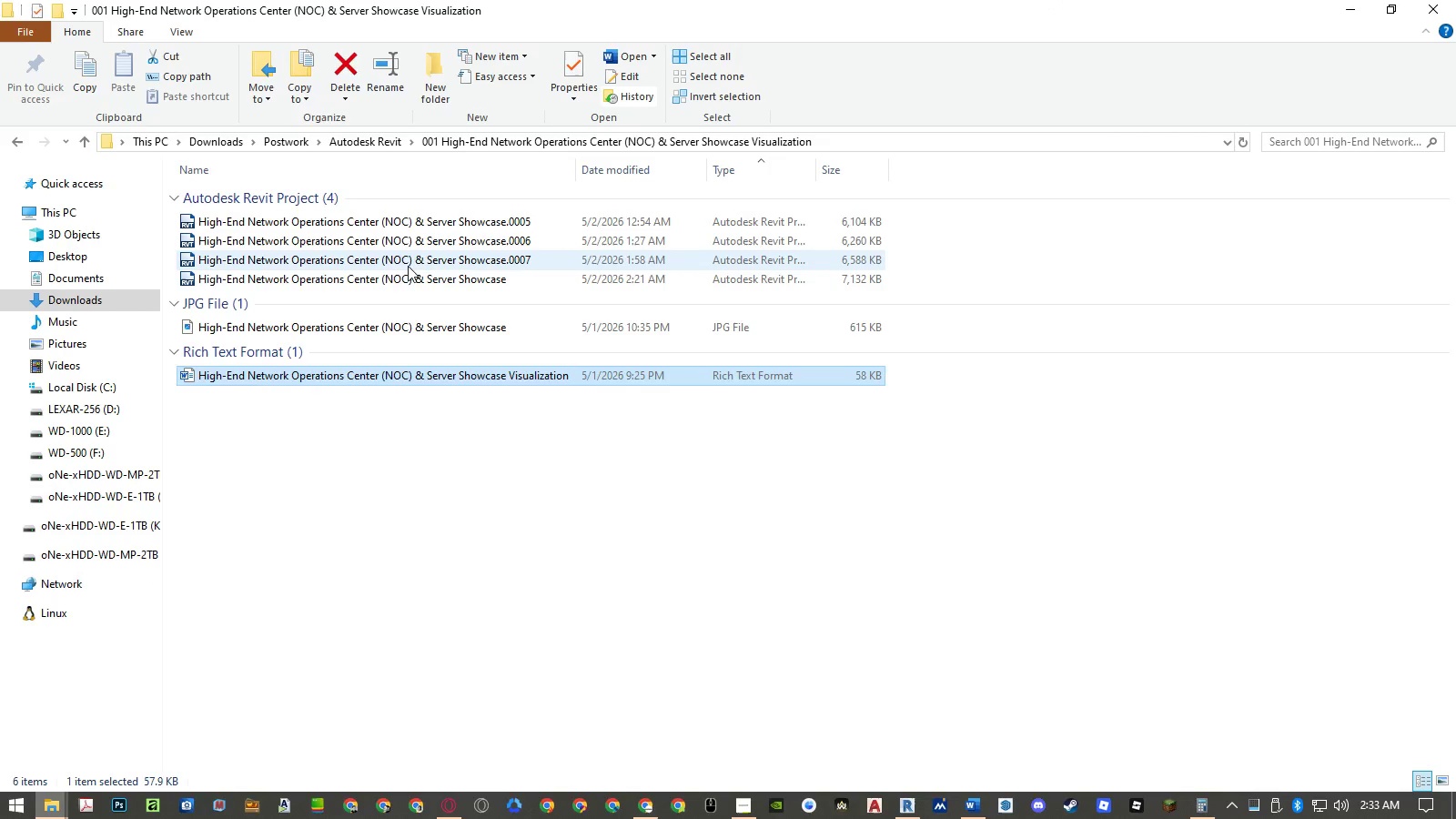 
double_click([410, 264])
 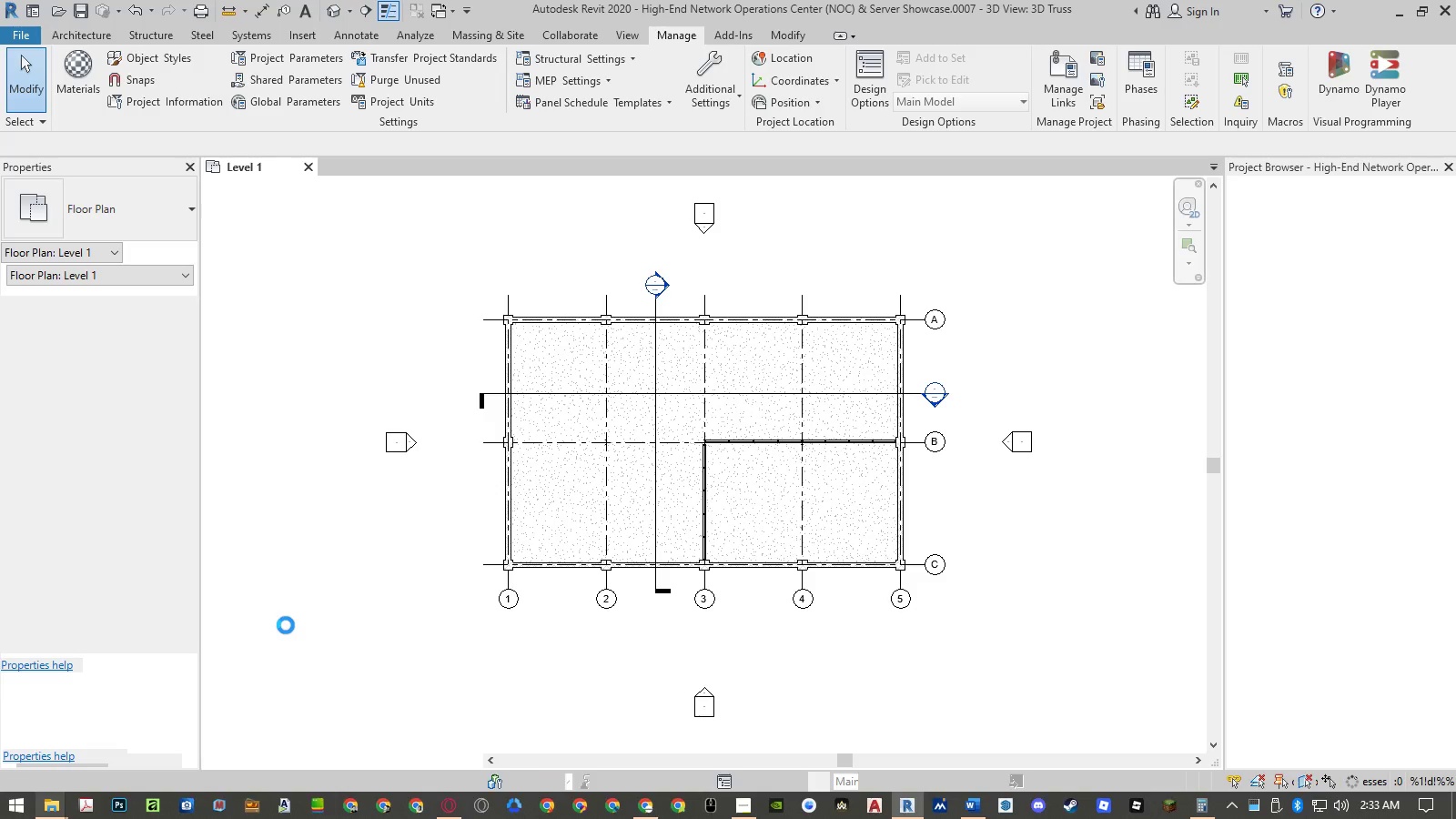 
wait(11.08)
 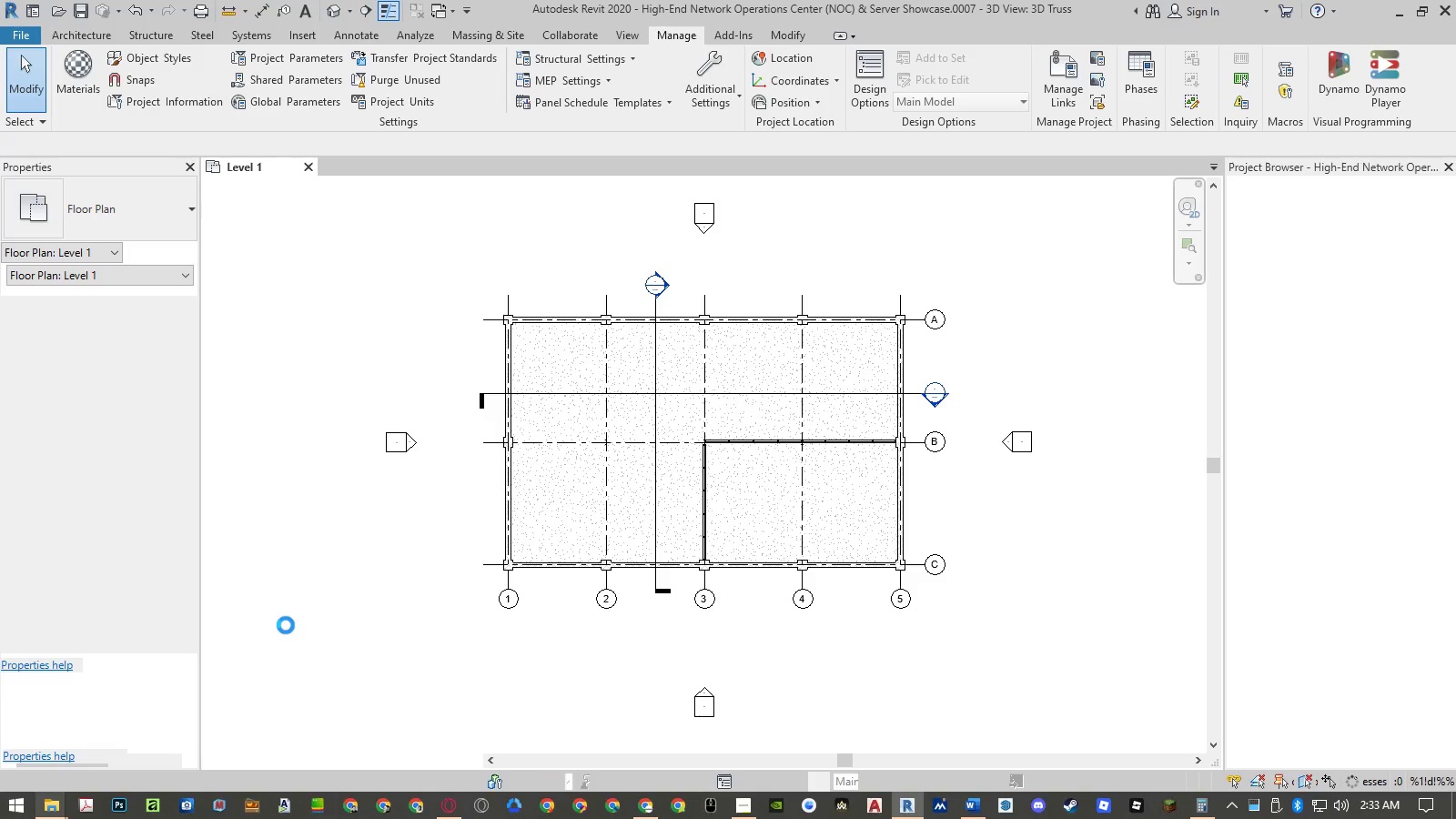 
left_click_drag(start_coordinate=[425, 166], to_coordinate=[444, 338])
 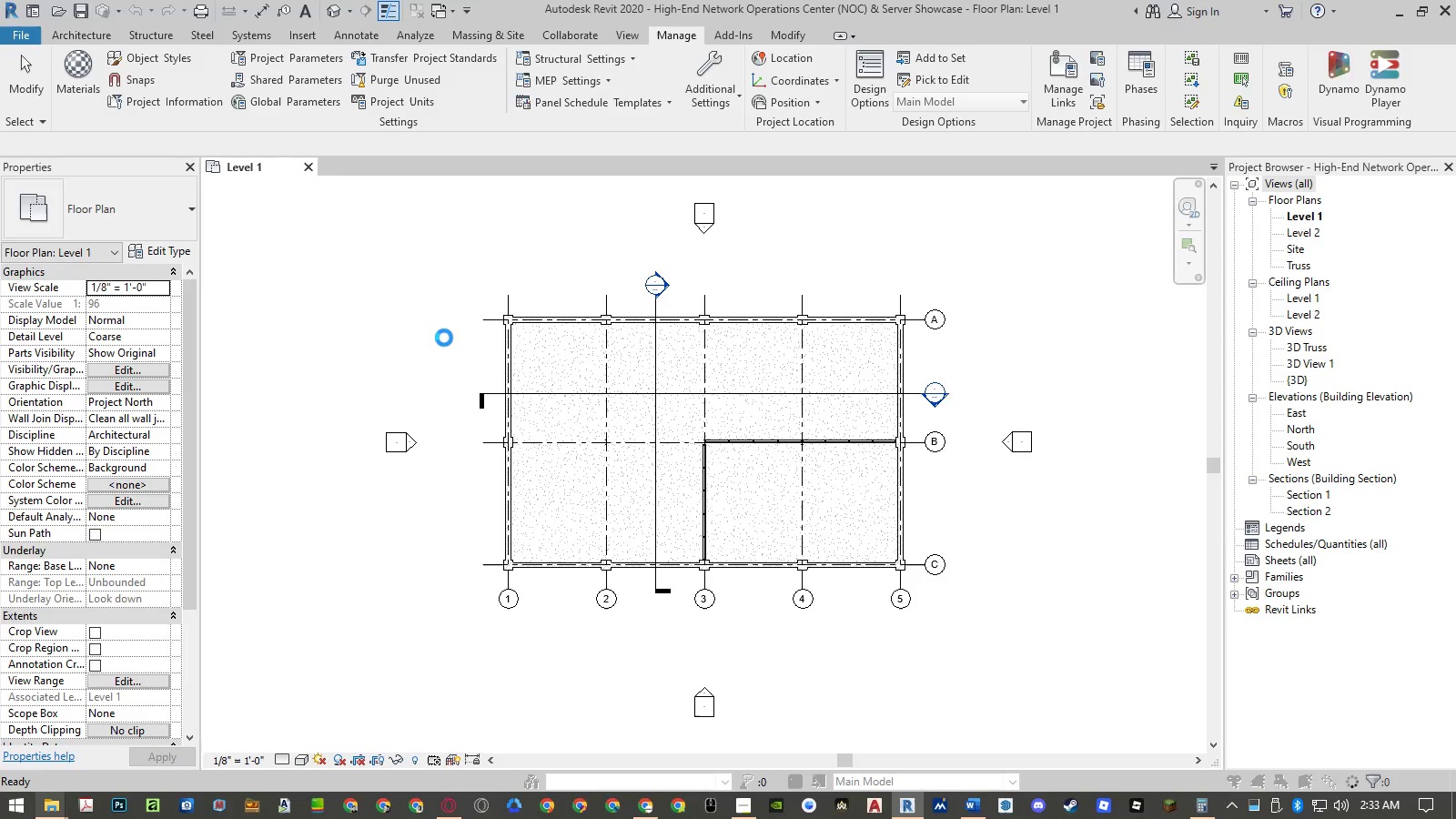 
left_click([444, 338])
 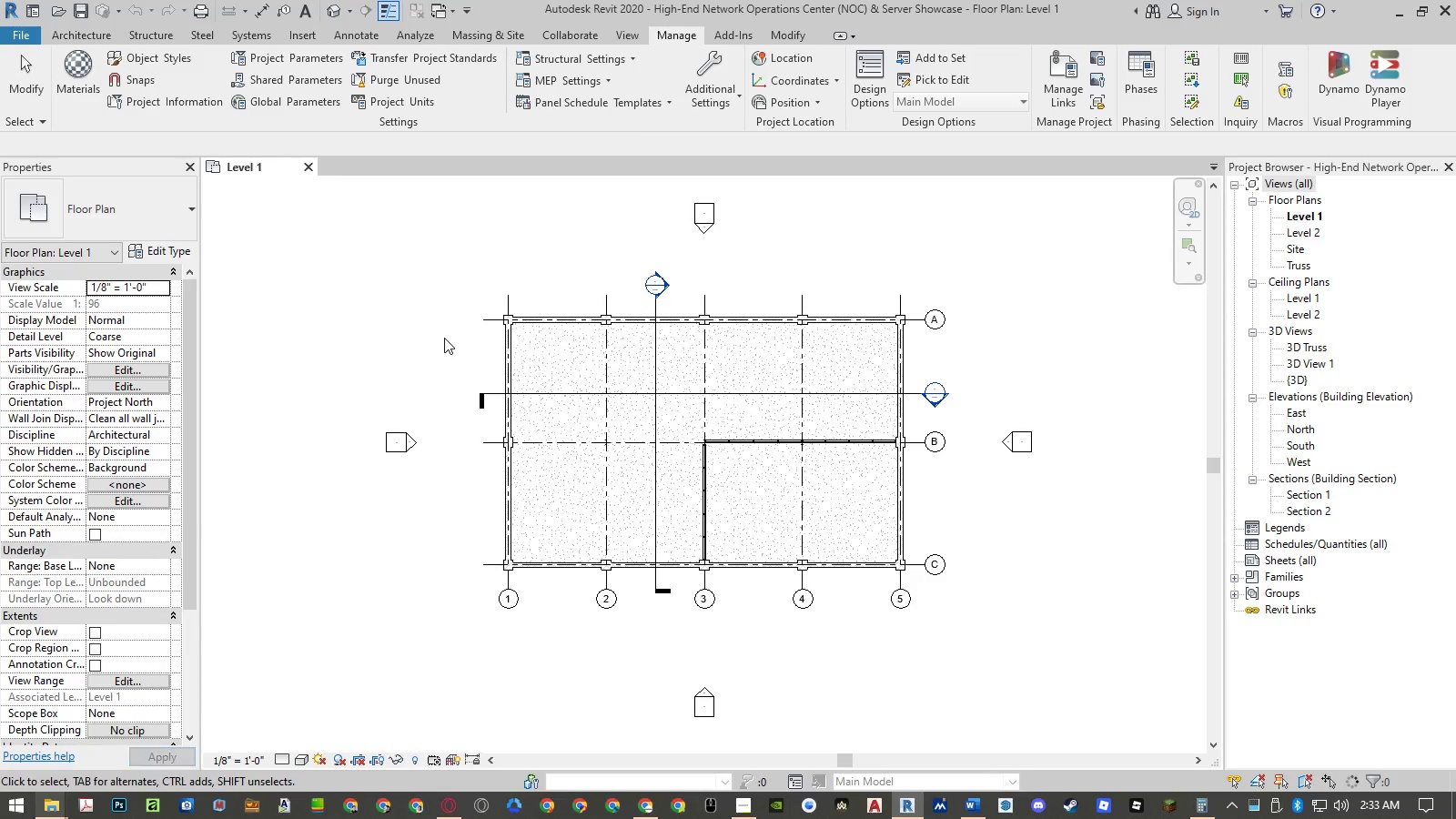 
key(Control+S)
 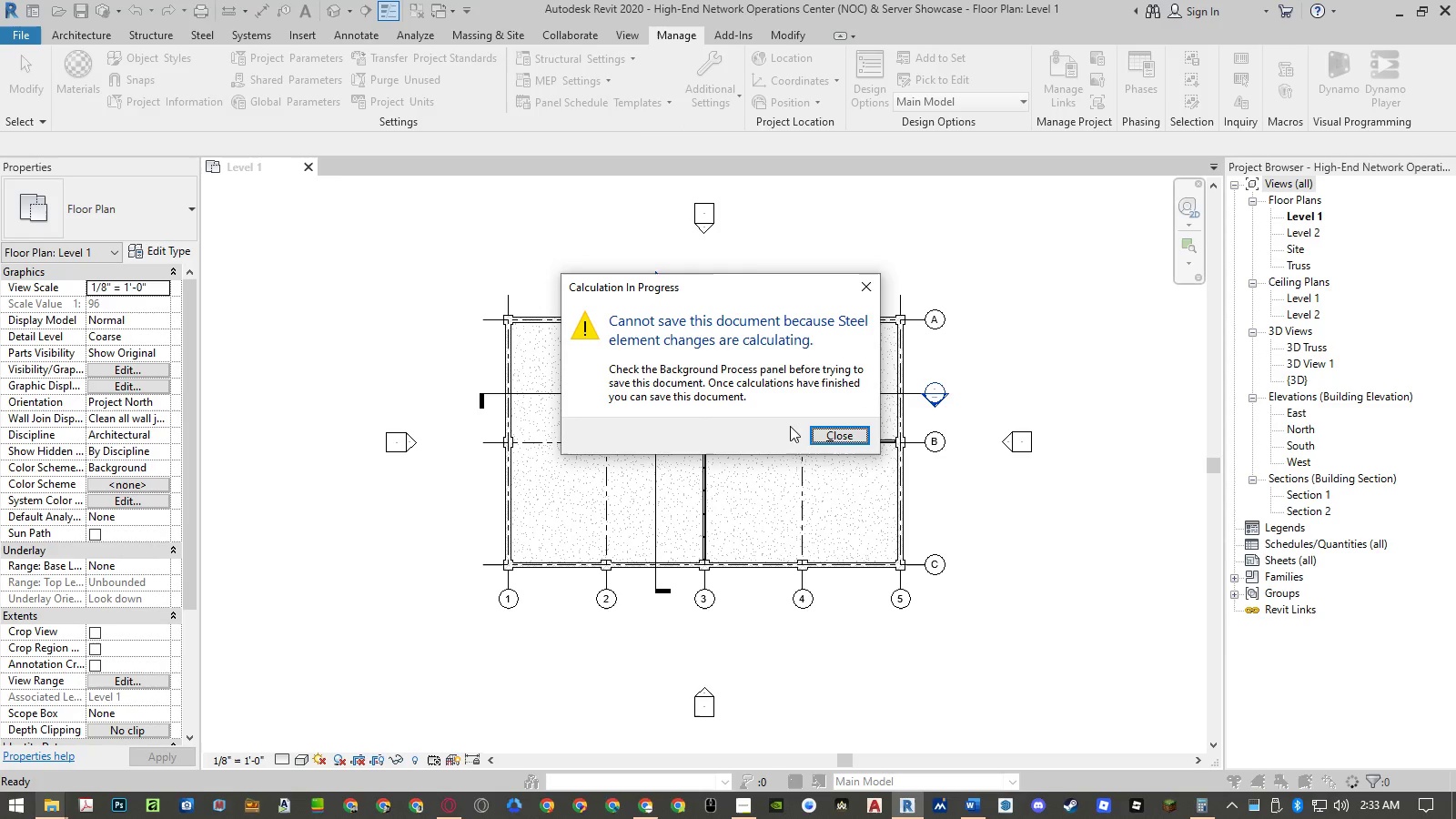 
left_click([836, 437])
 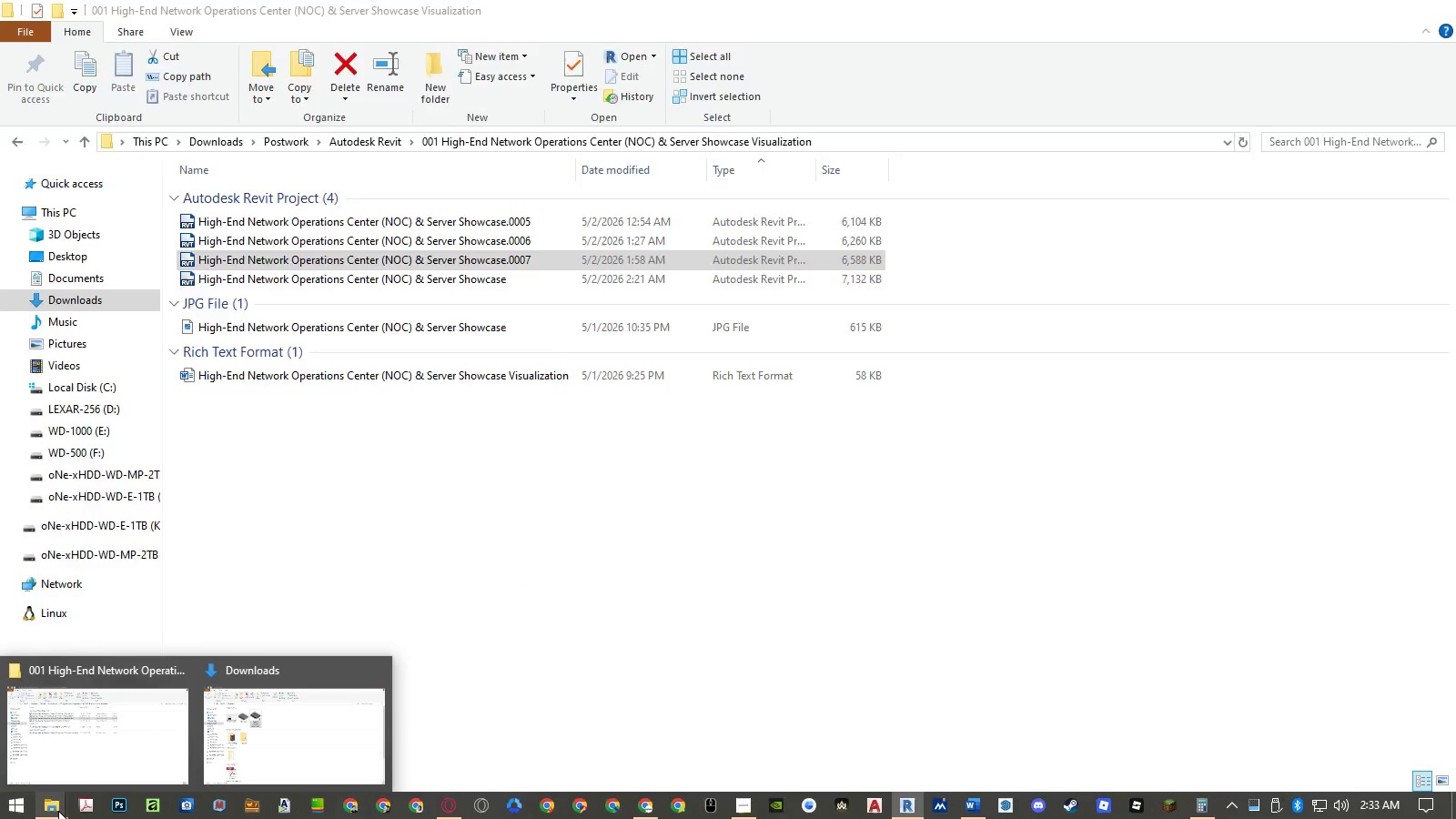 
left_click([262, 752])
 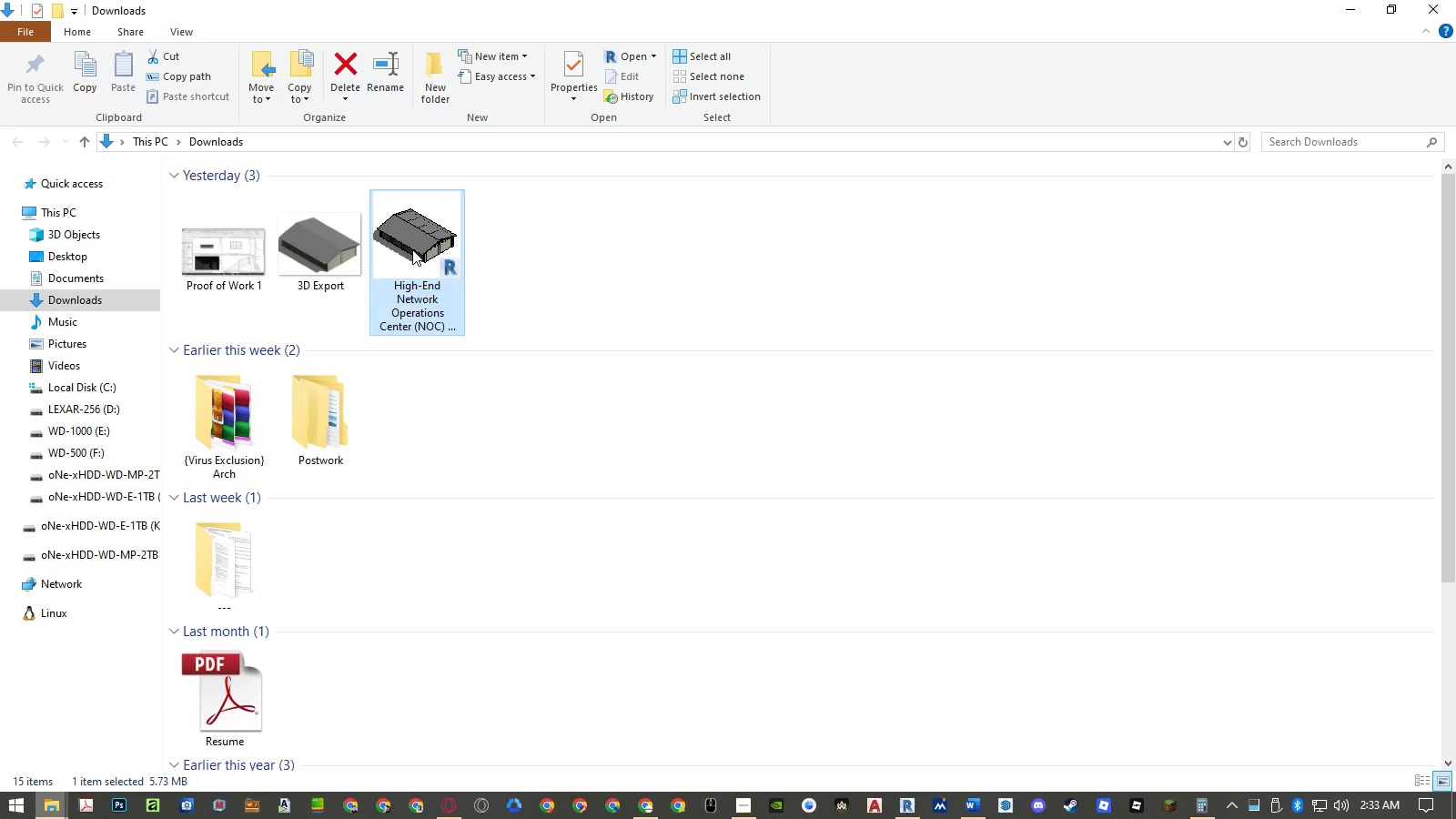 
double_click([412, 249])
 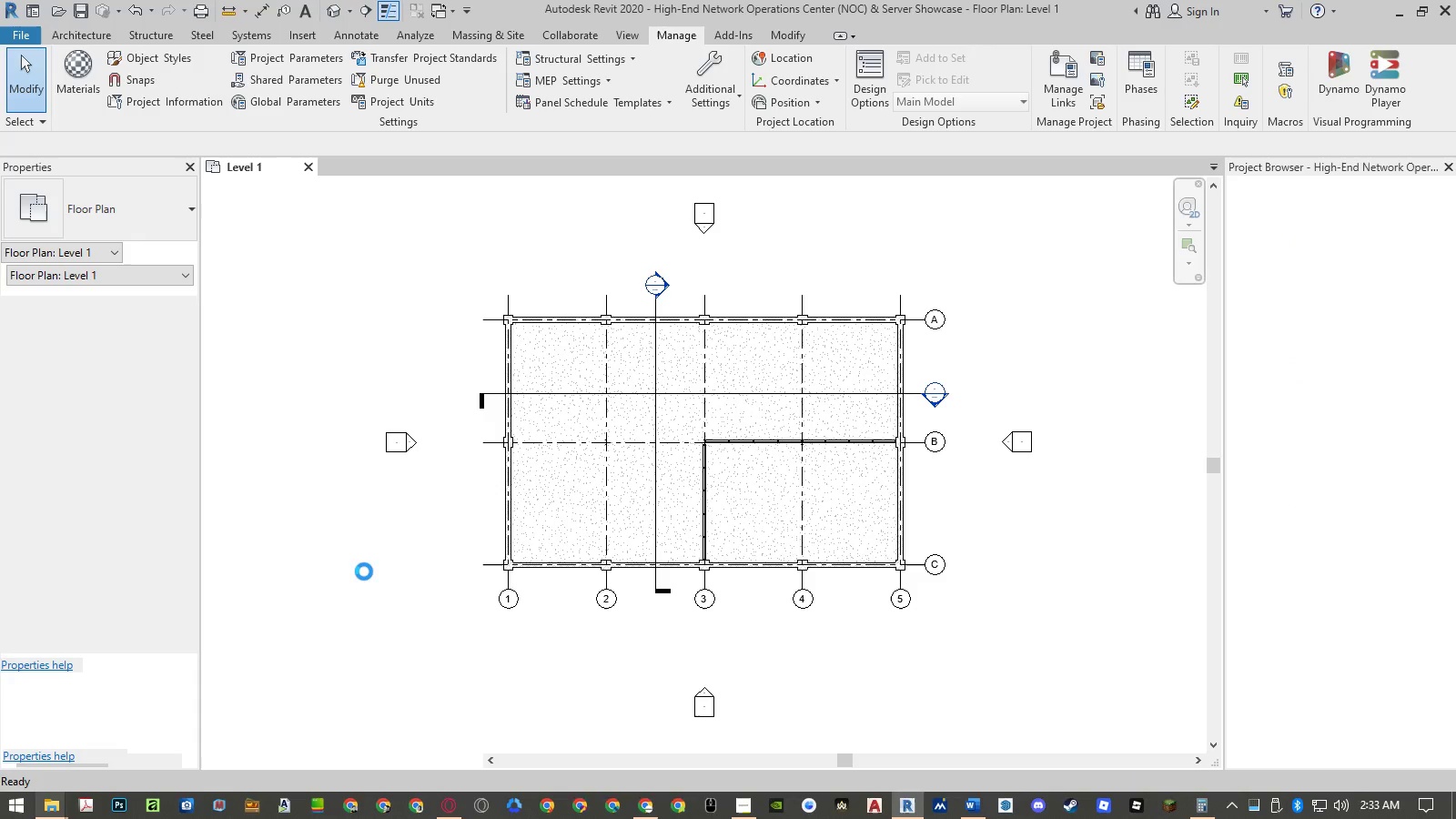 
wait(11.33)
 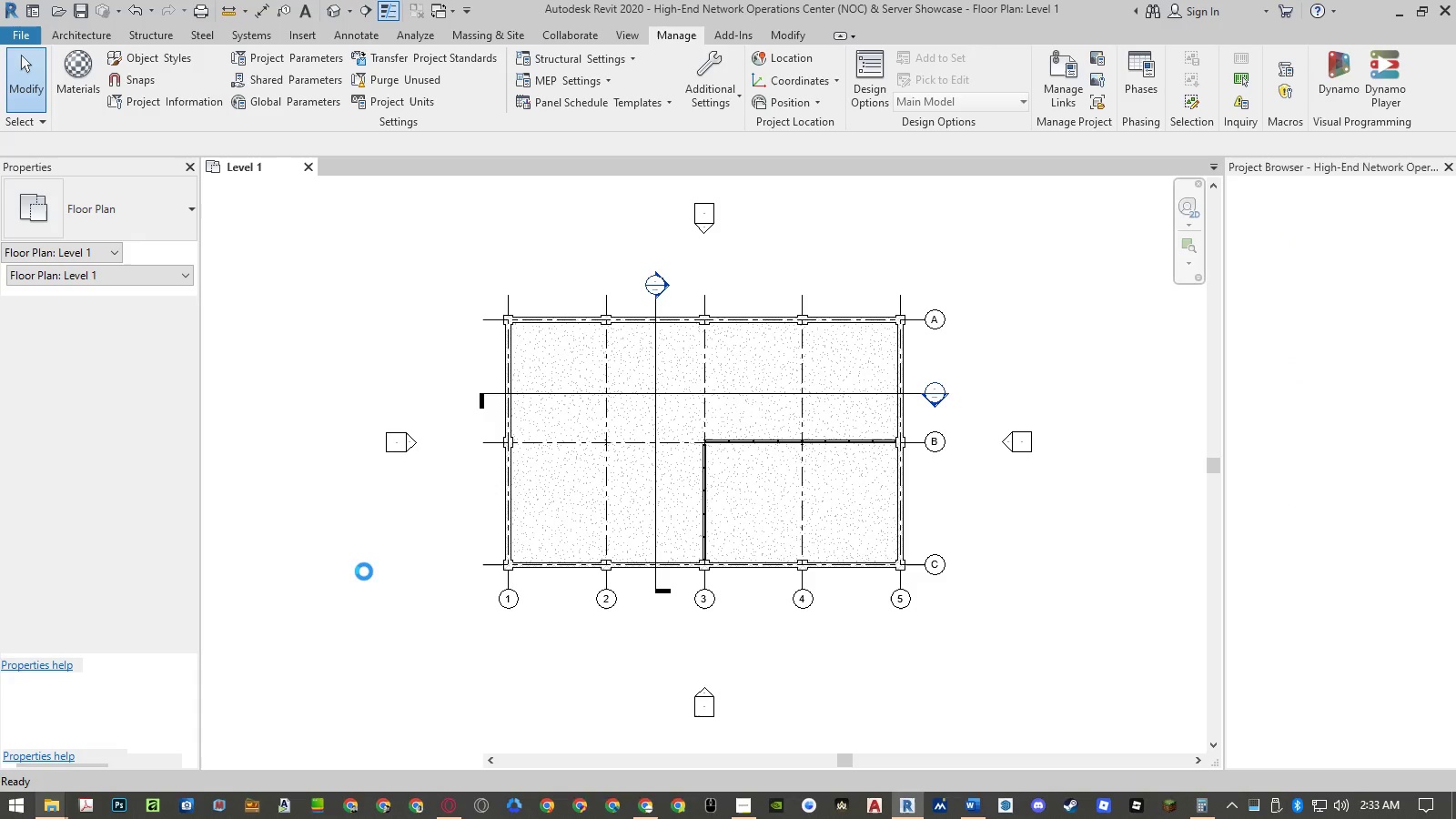 
left_click([283, 168])
 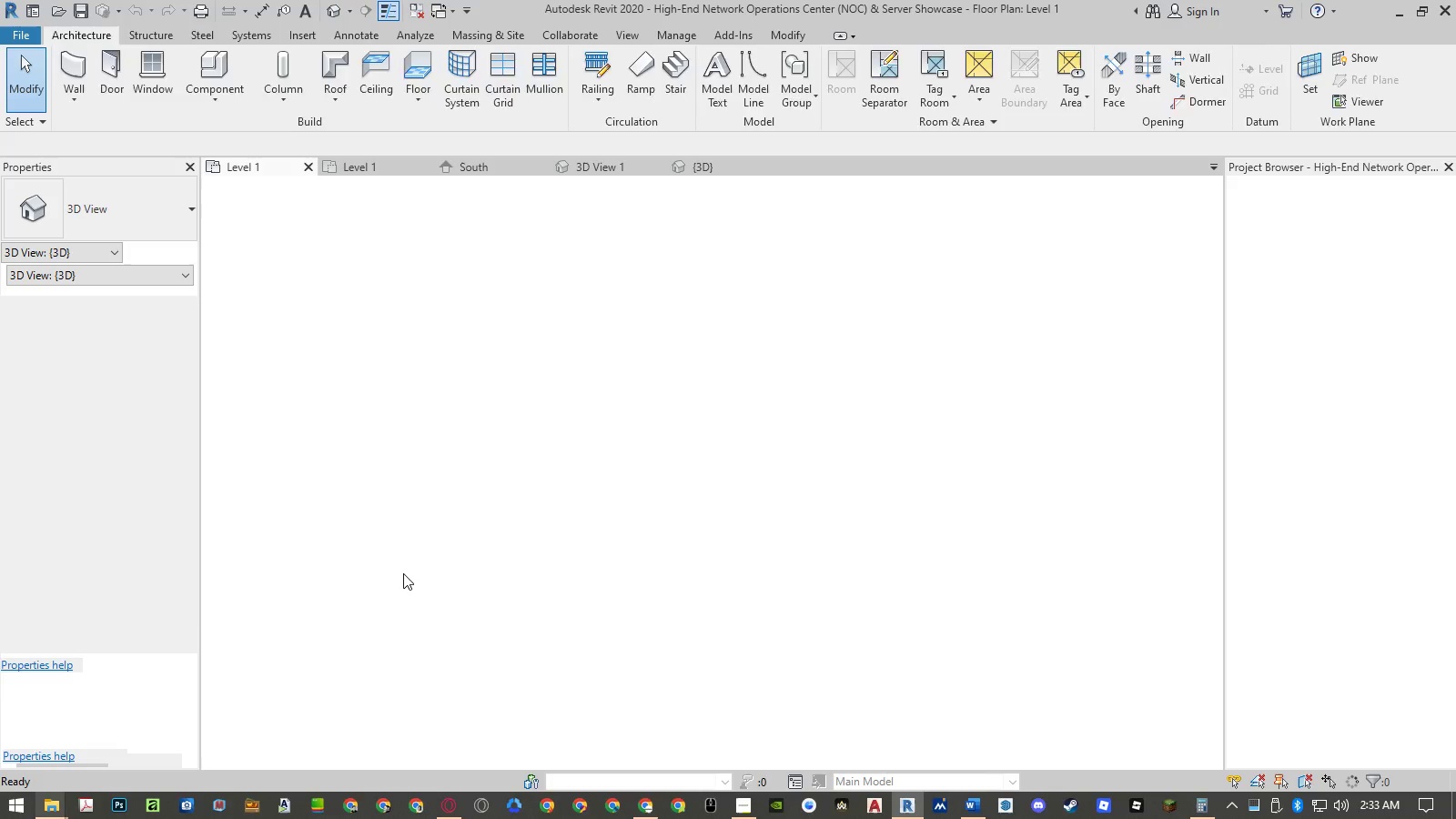 
left_click([403, 573])
 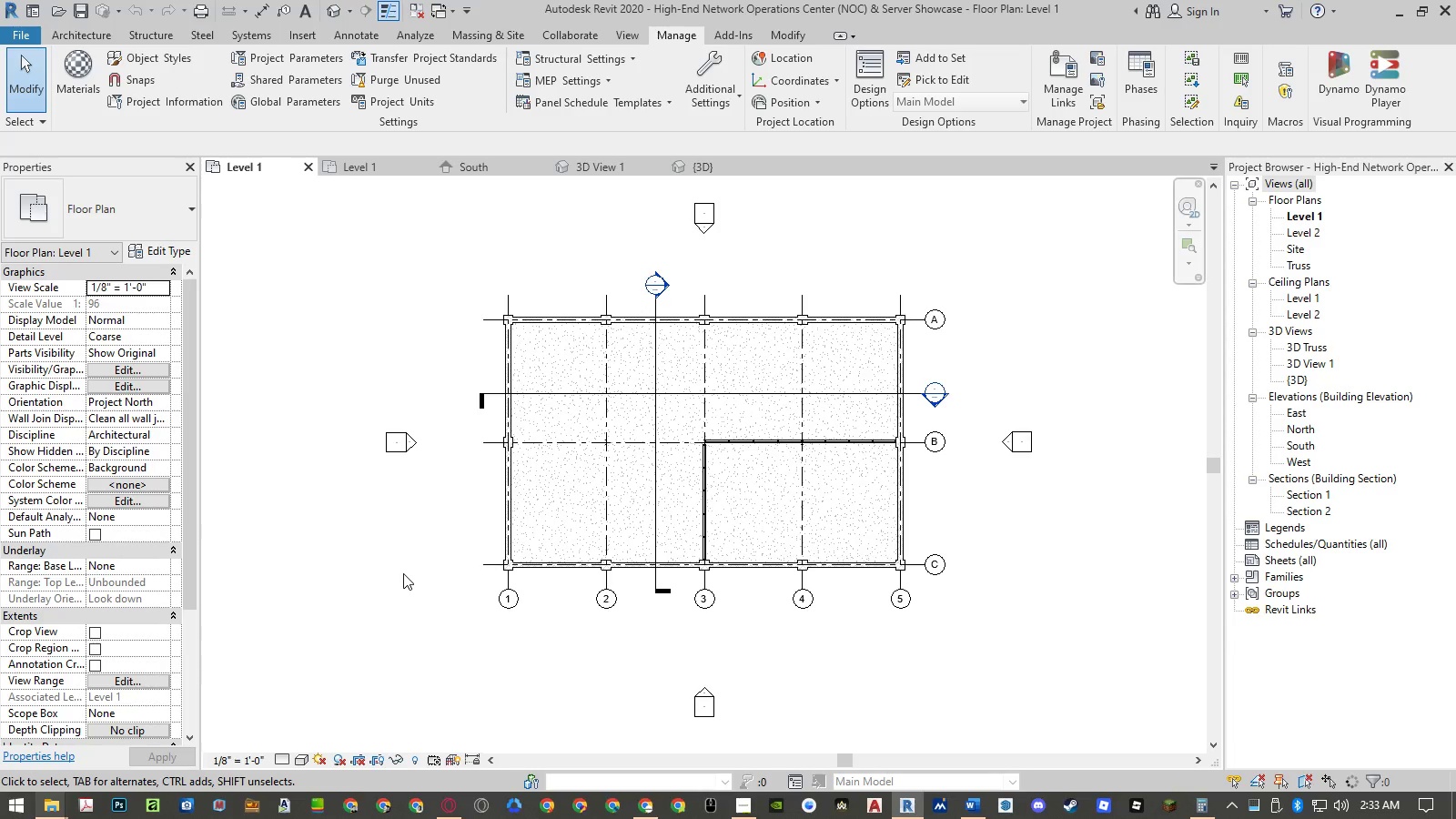 
key(Control+S)
 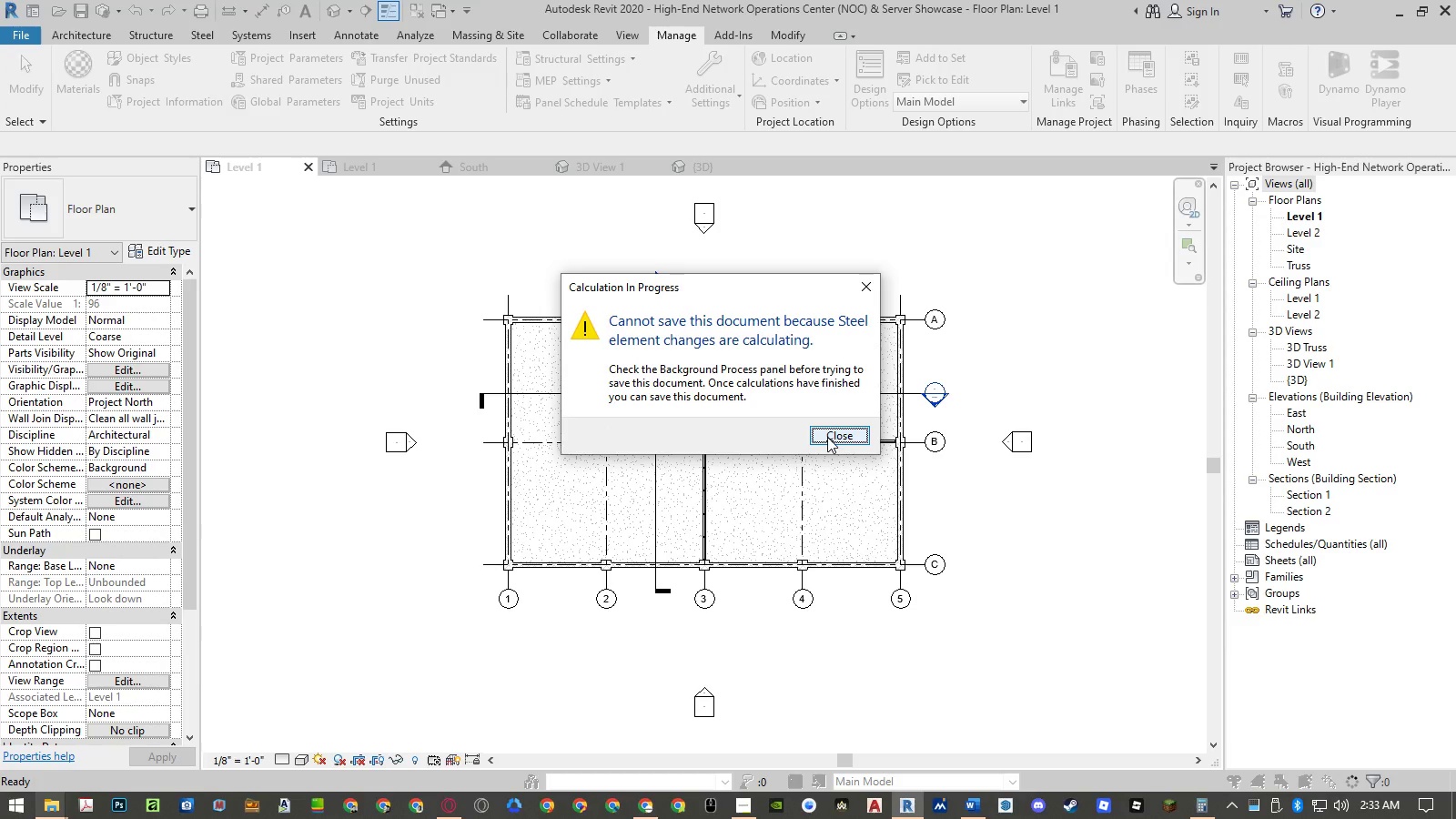 
wait(5.05)
 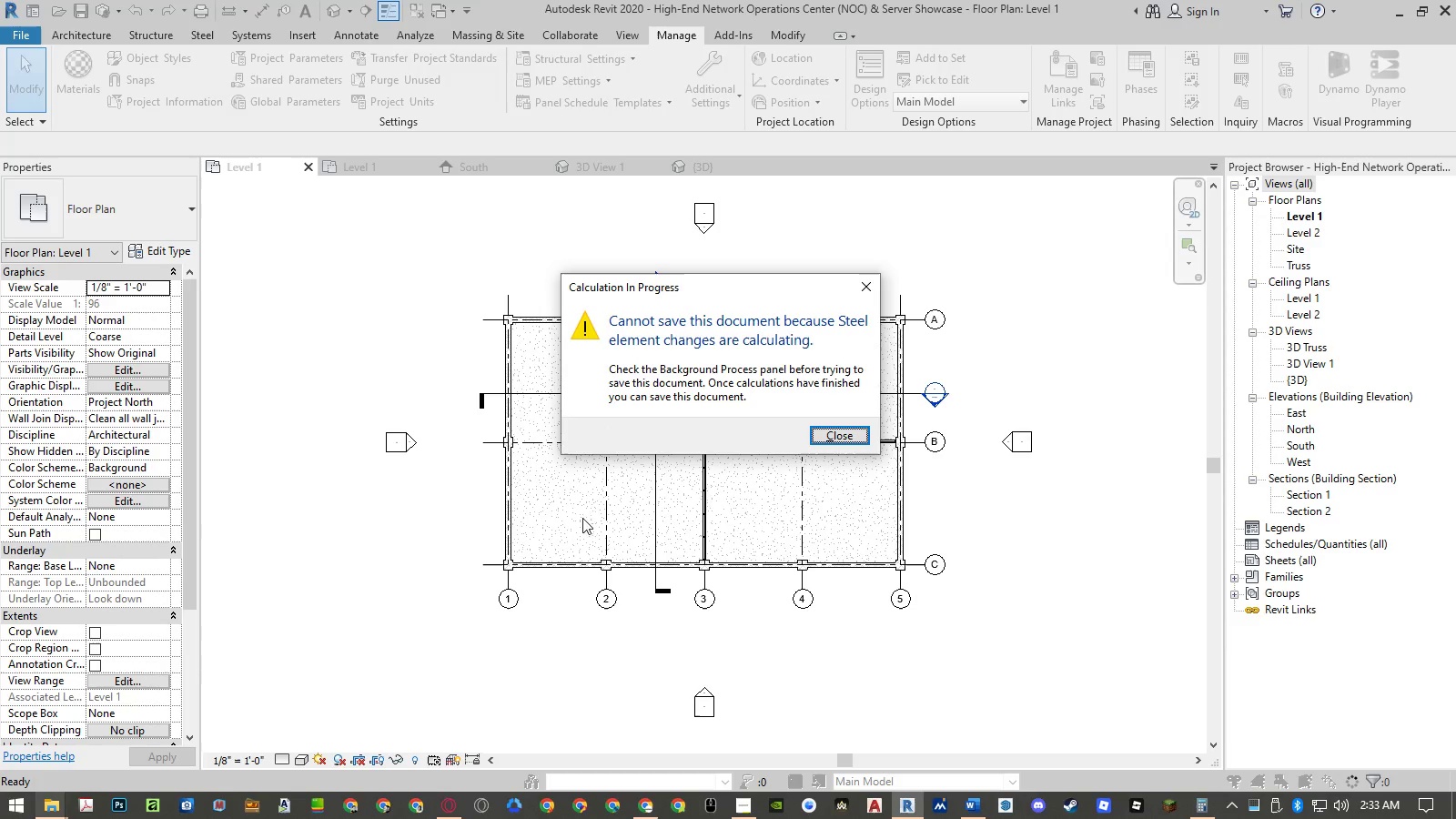 
left_click([646, 807])
 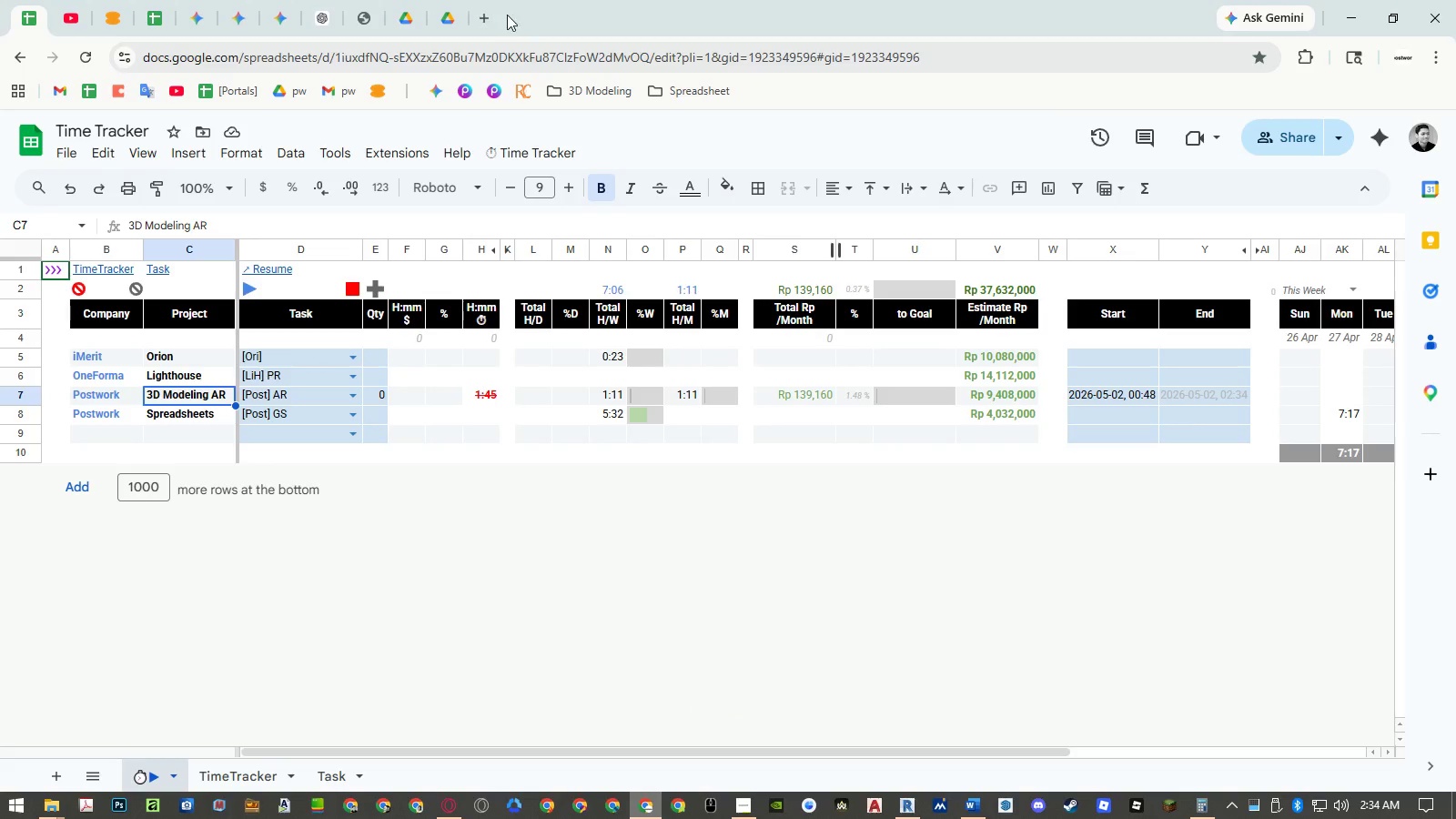 
left_click([487, 15])
 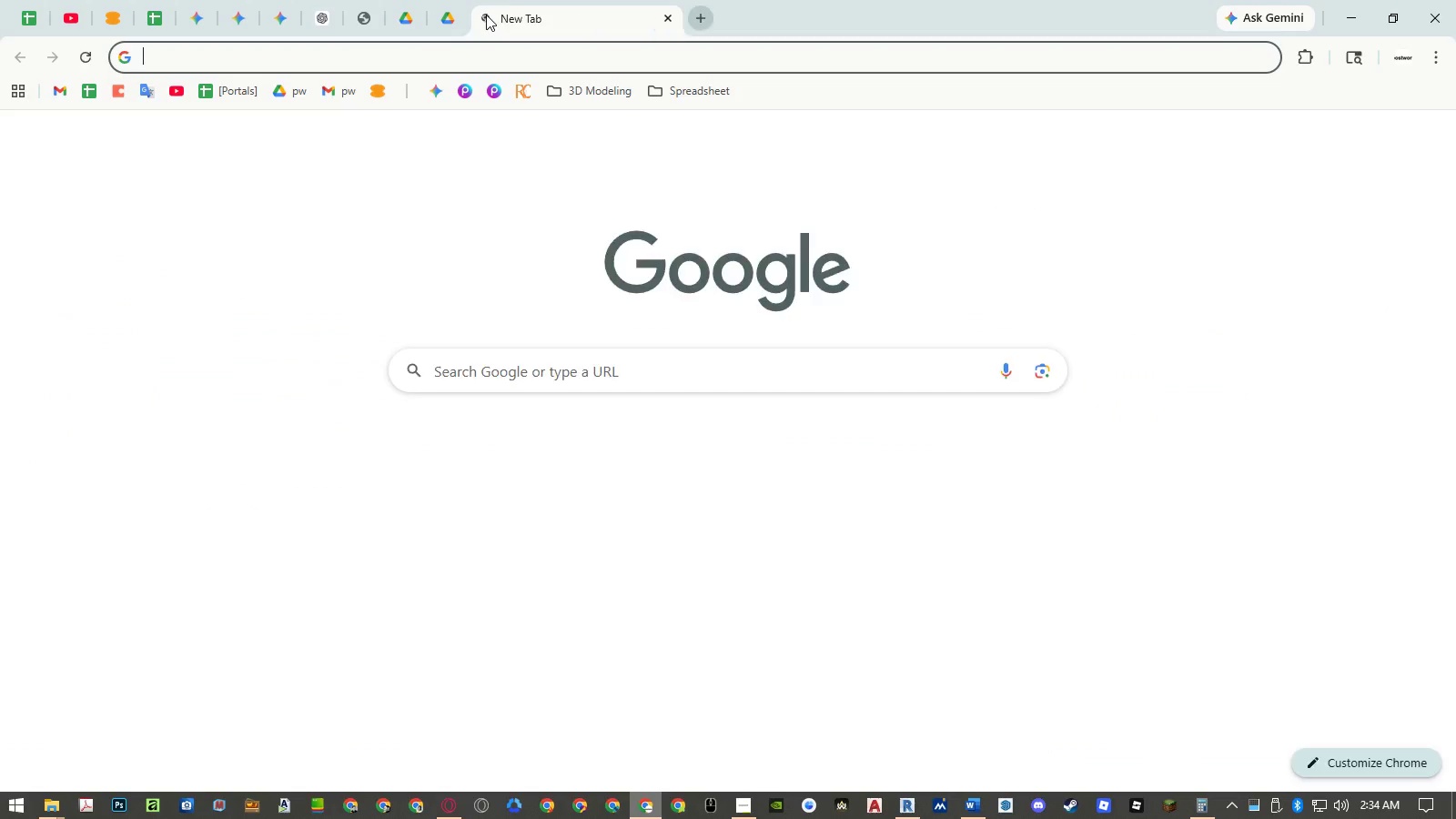 
type(revoit)
key(Backspace)
key(Backspace)
key(Backspace)
type(itcannt)
key(Backspace)
 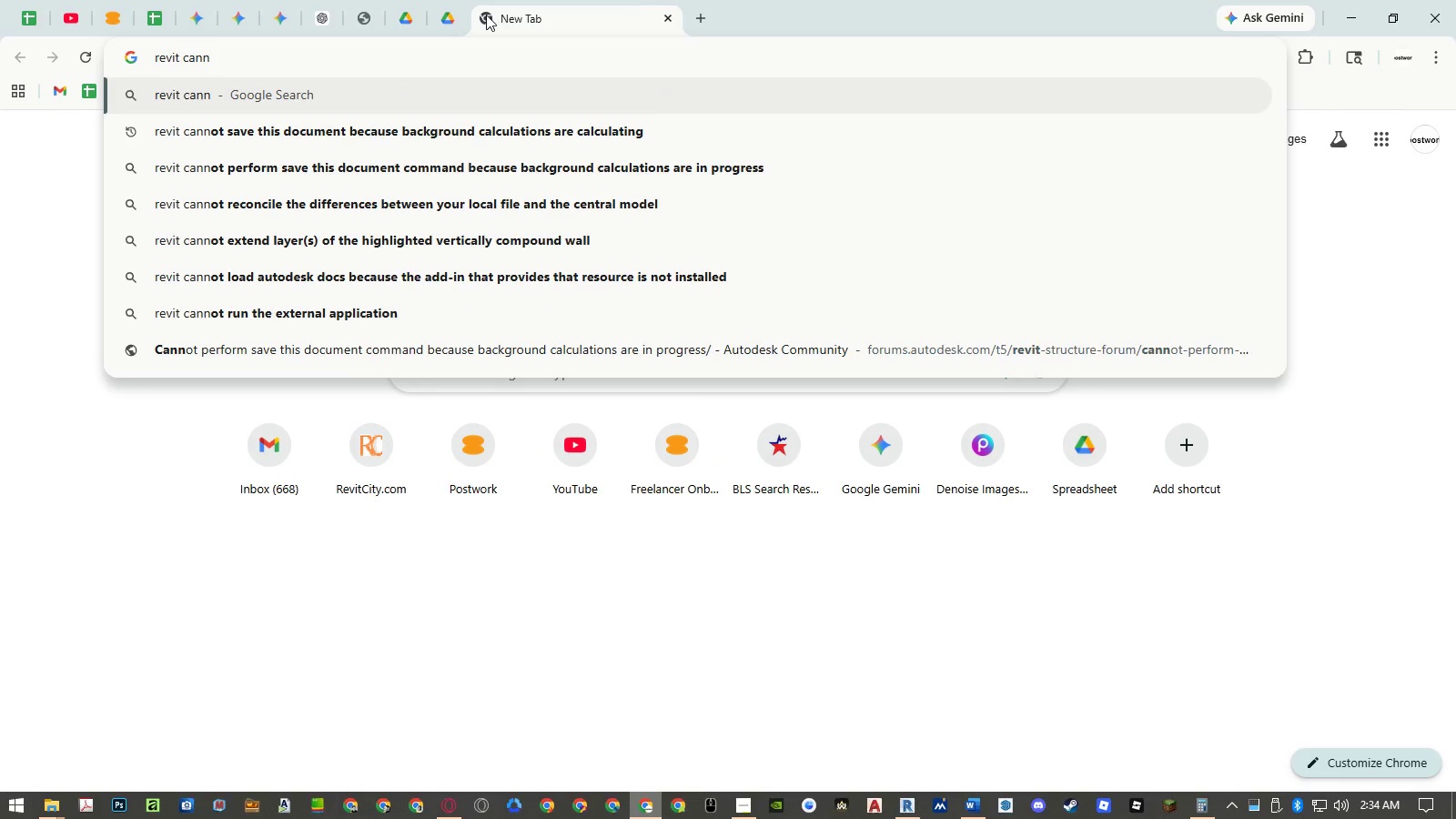 
key(ArrowDown)
 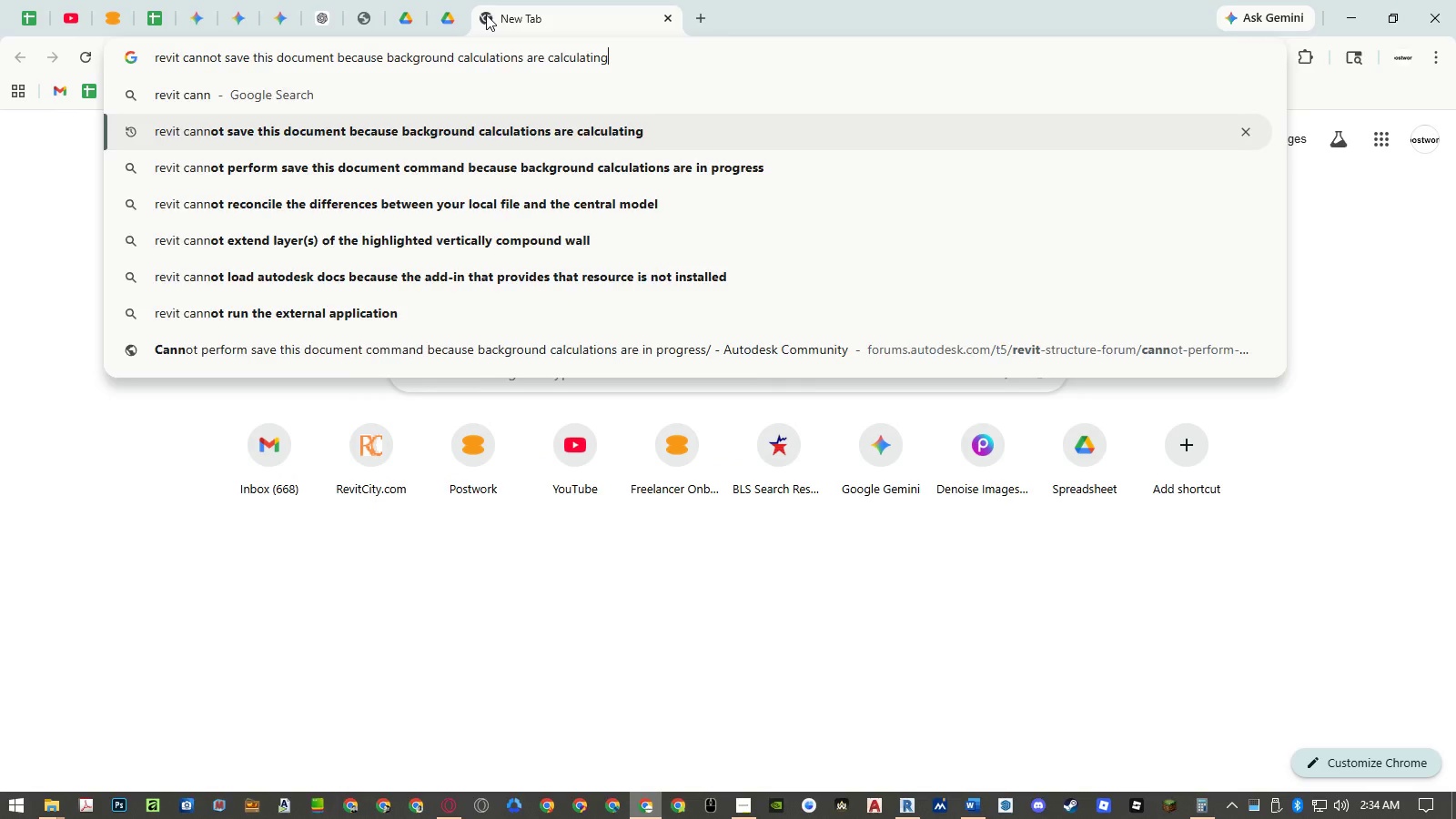 
key(Enter)
 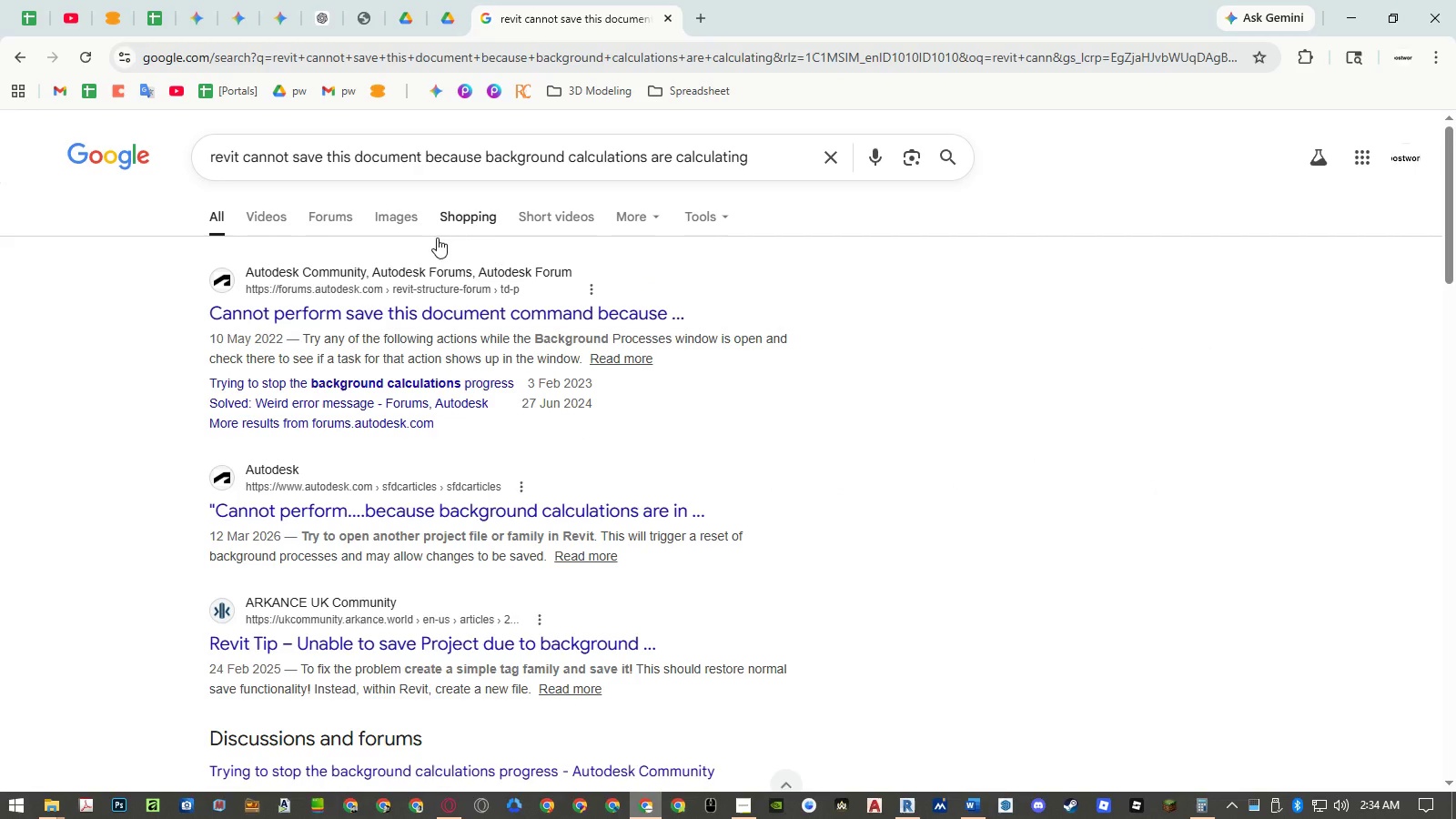 
middle_click([434, 308])
 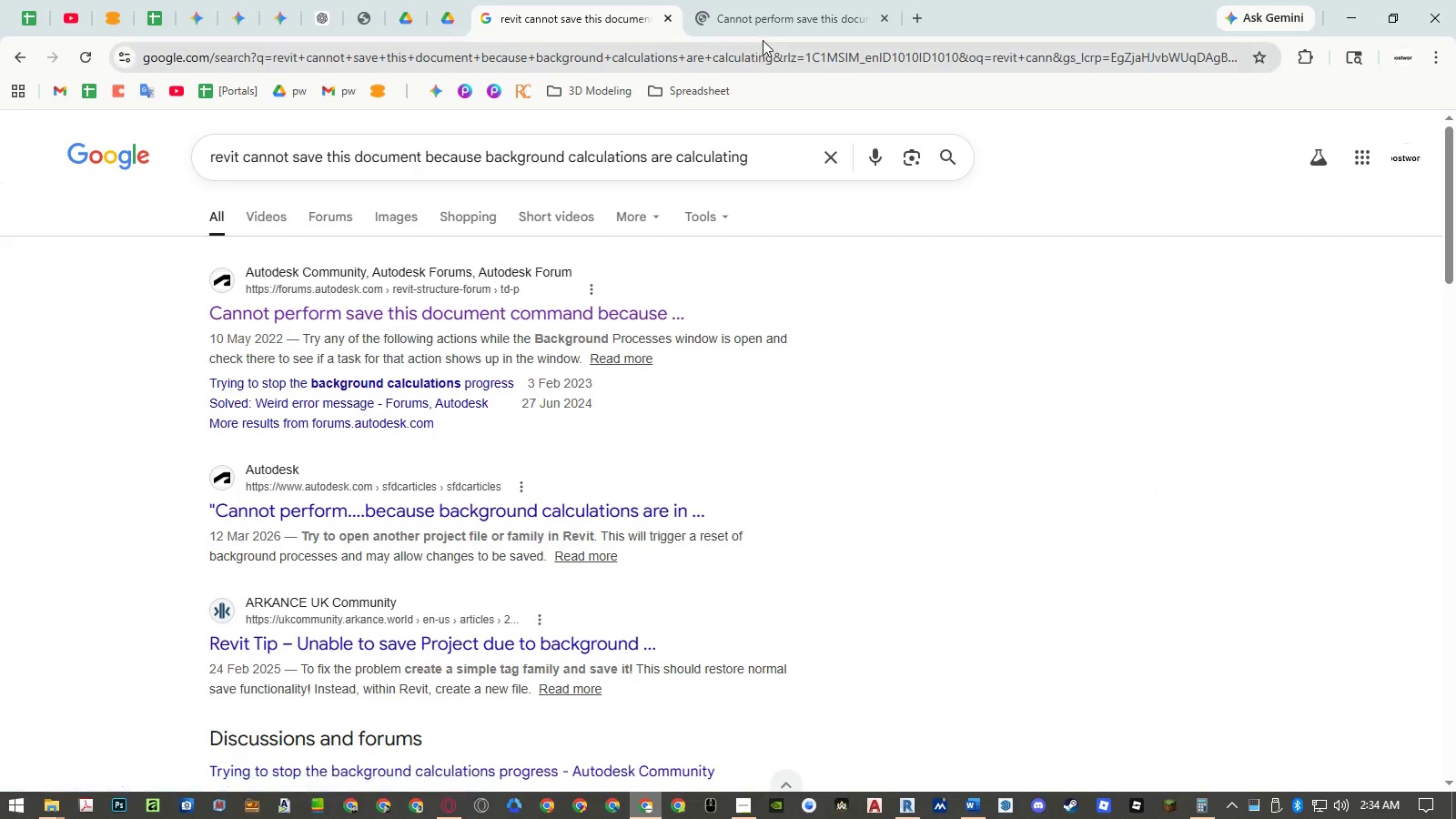 
left_click([770, 24])
 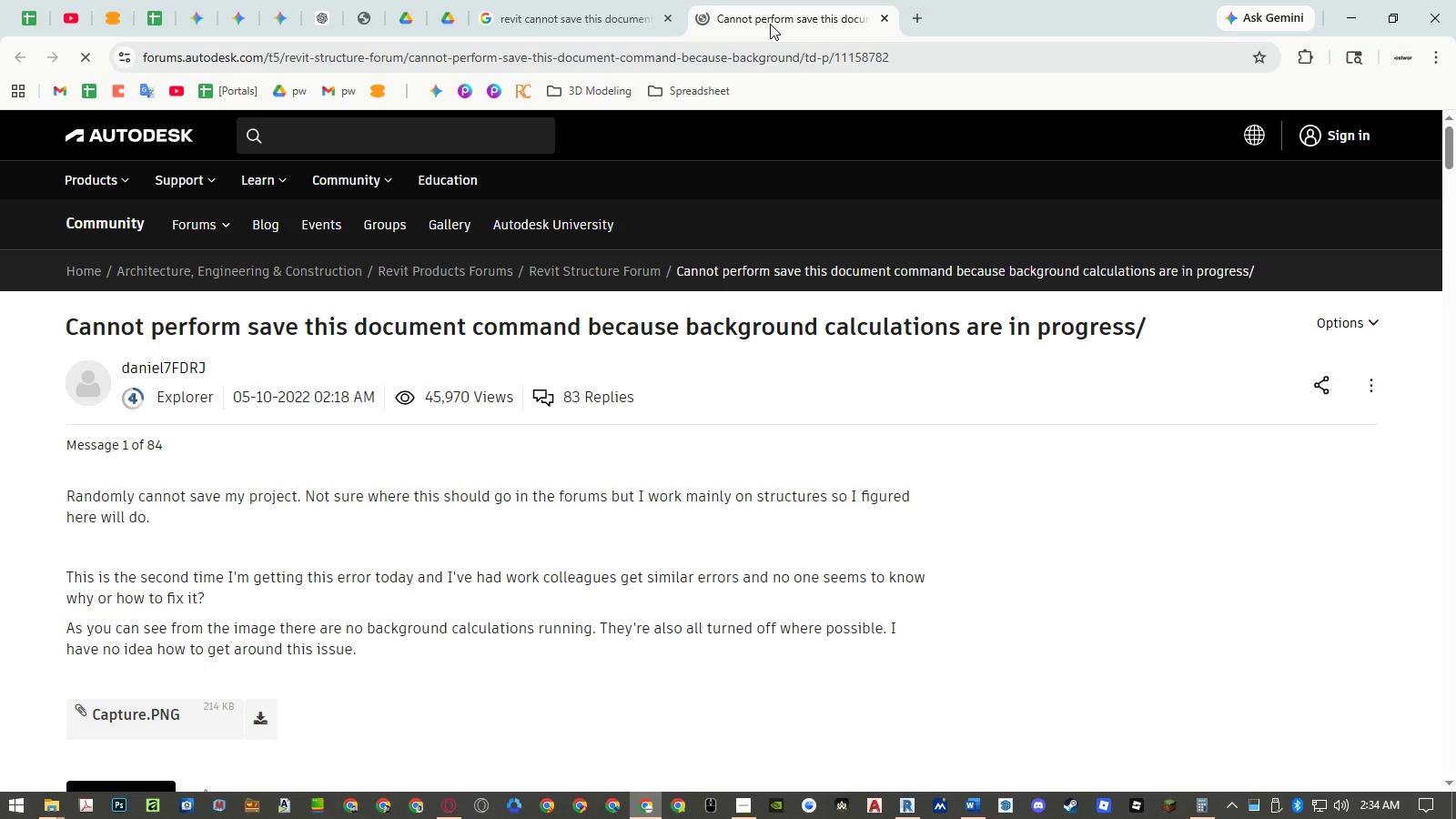 
scroll: coordinate [274, 480], scroll_direction: down, amount: 8.0
 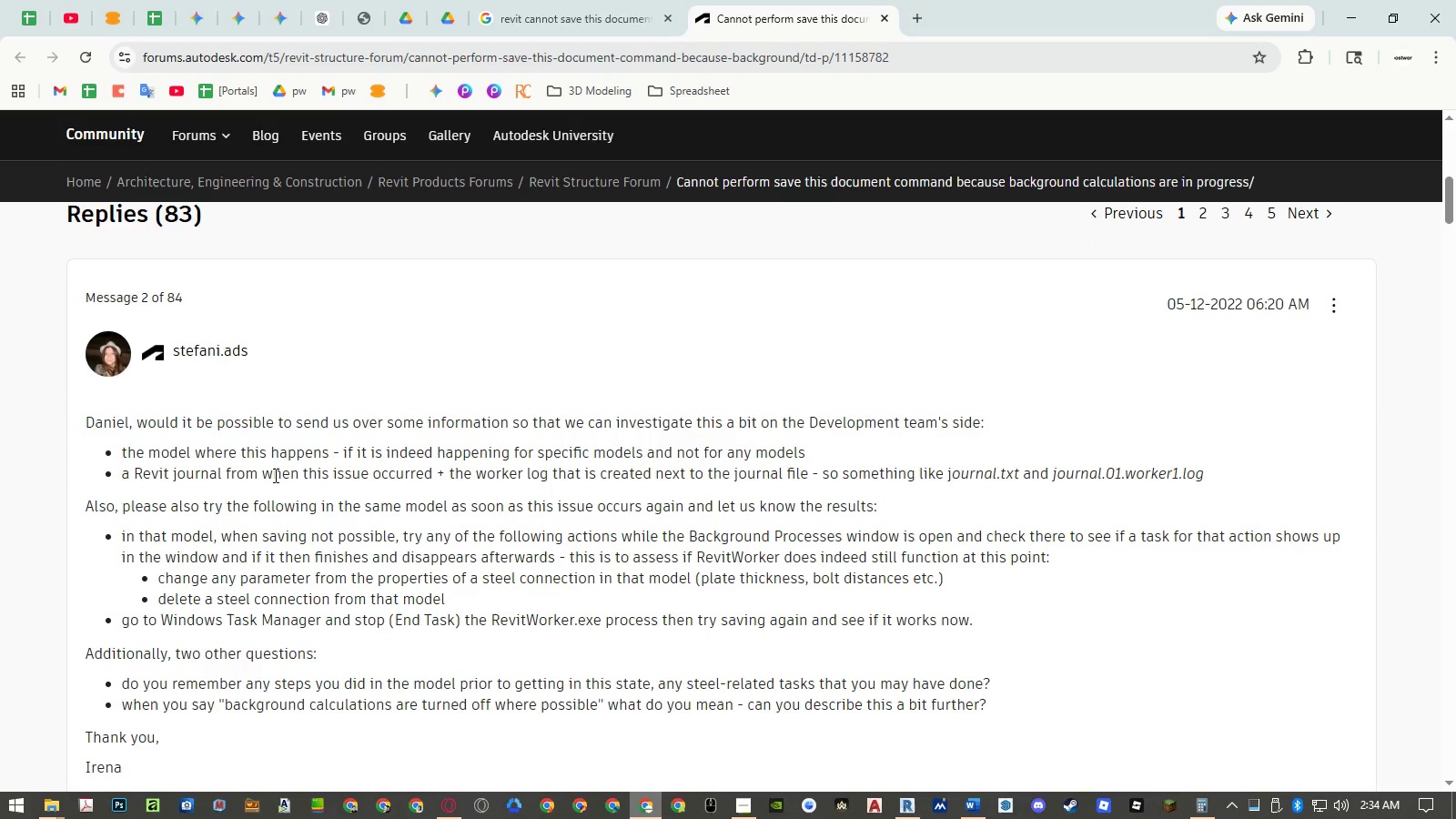 
wait(9.9)
 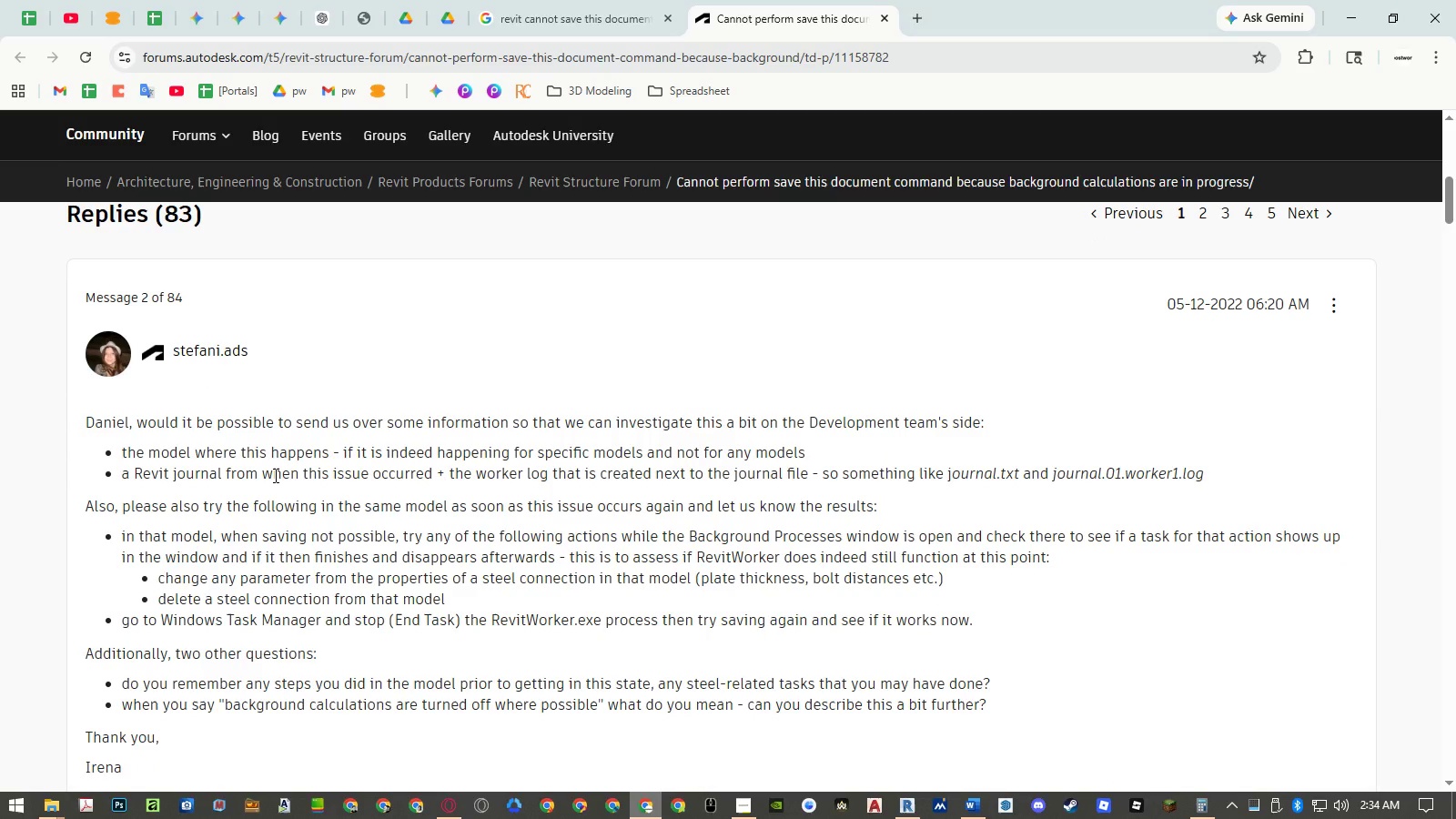 
scroll: coordinate [274, 475], scroll_direction: down, amount: 1.0
 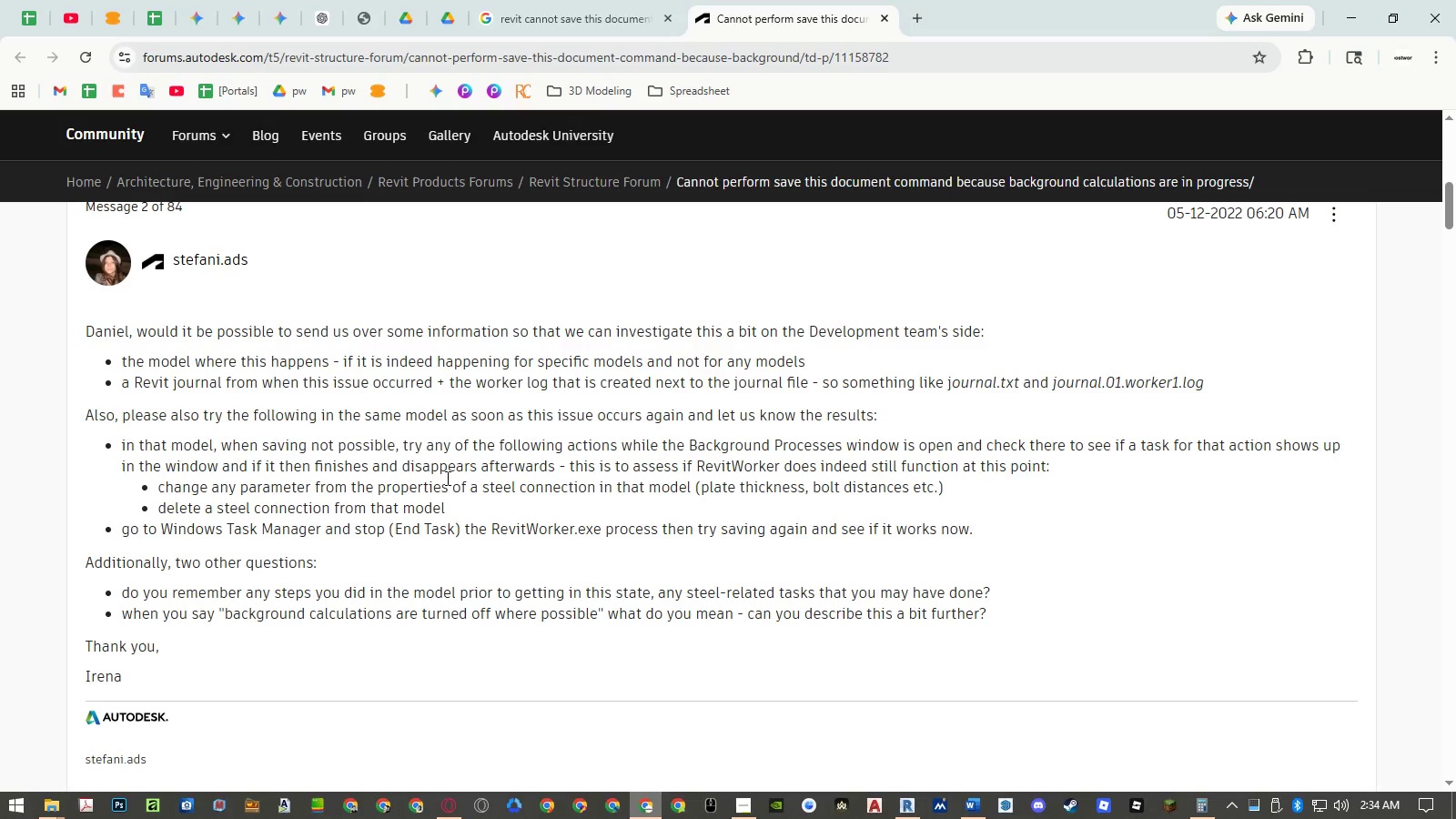 
wait(24.84)
 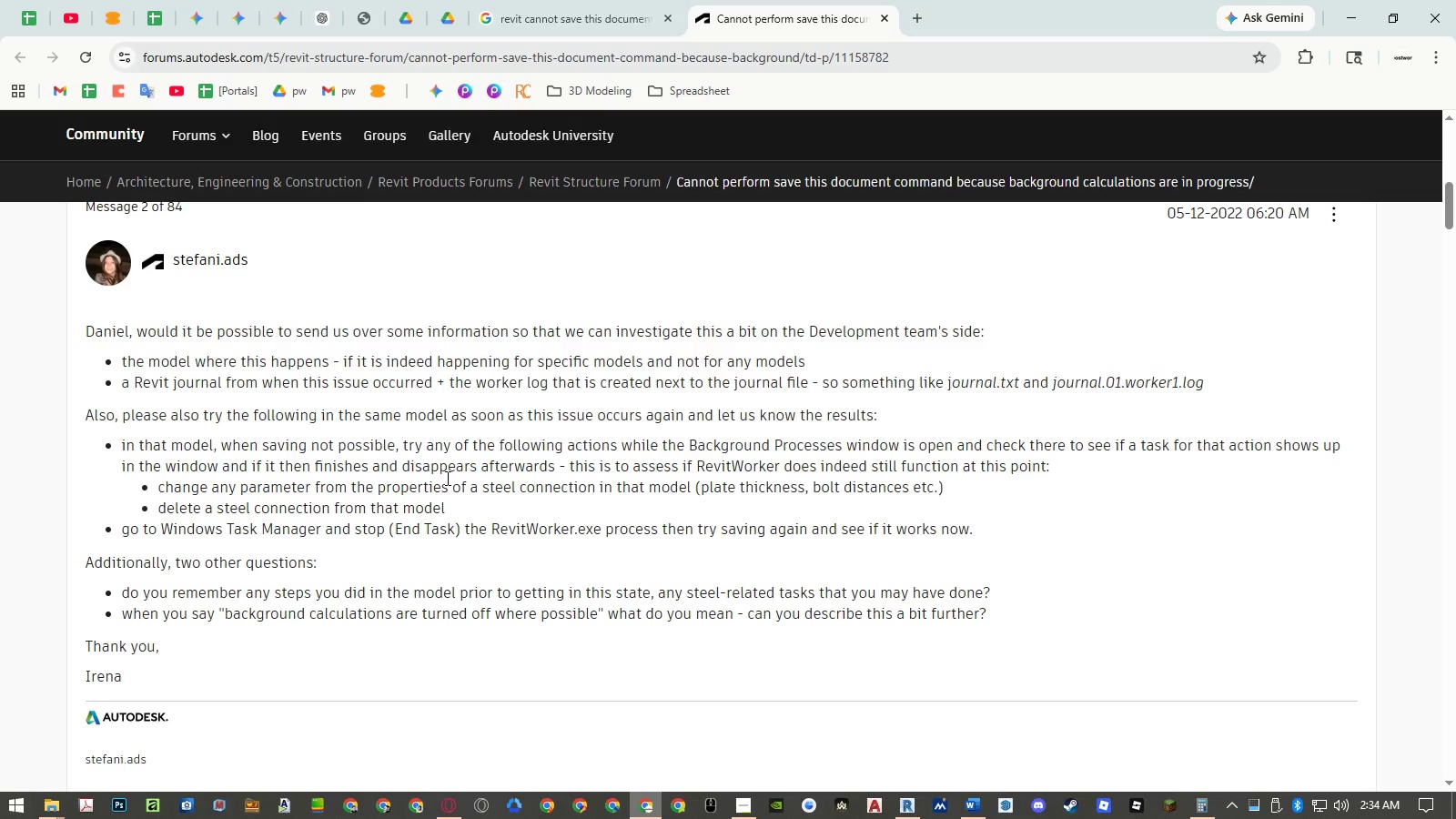 
left_click([899, 807])
 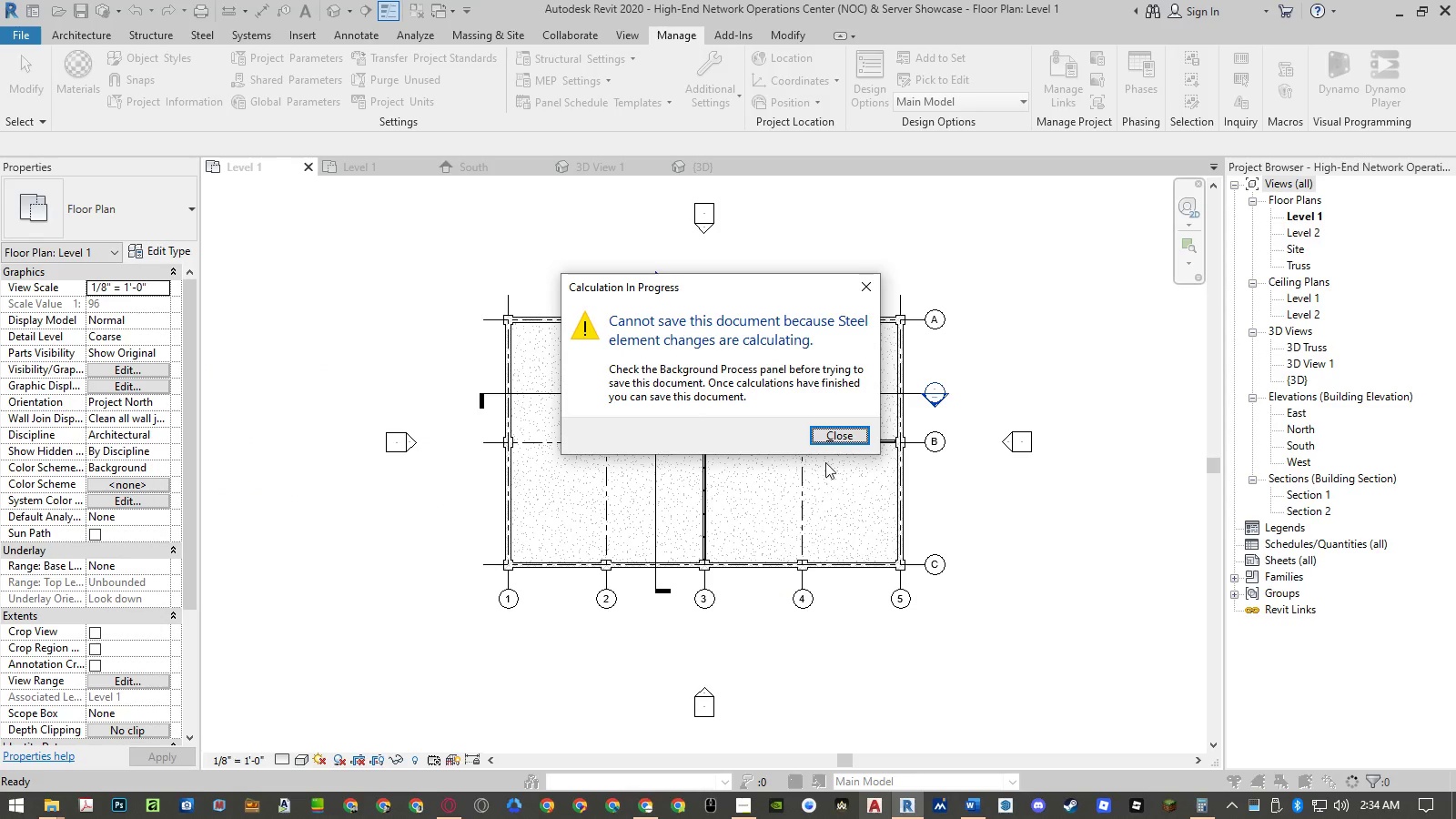 
left_click([833, 435])
 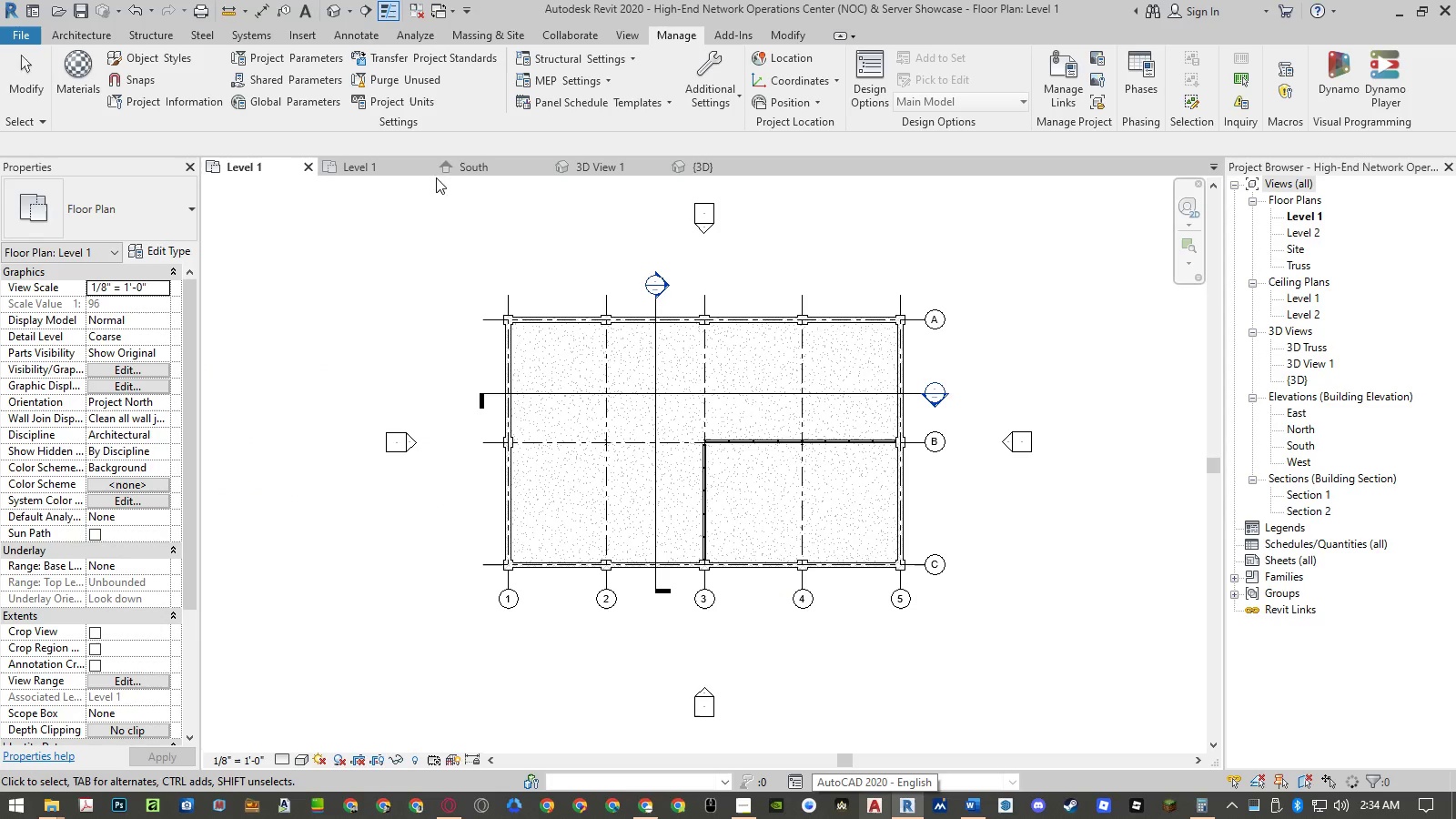 
left_click_drag(start_coordinate=[420, 164], to_coordinate=[1302, 348])
 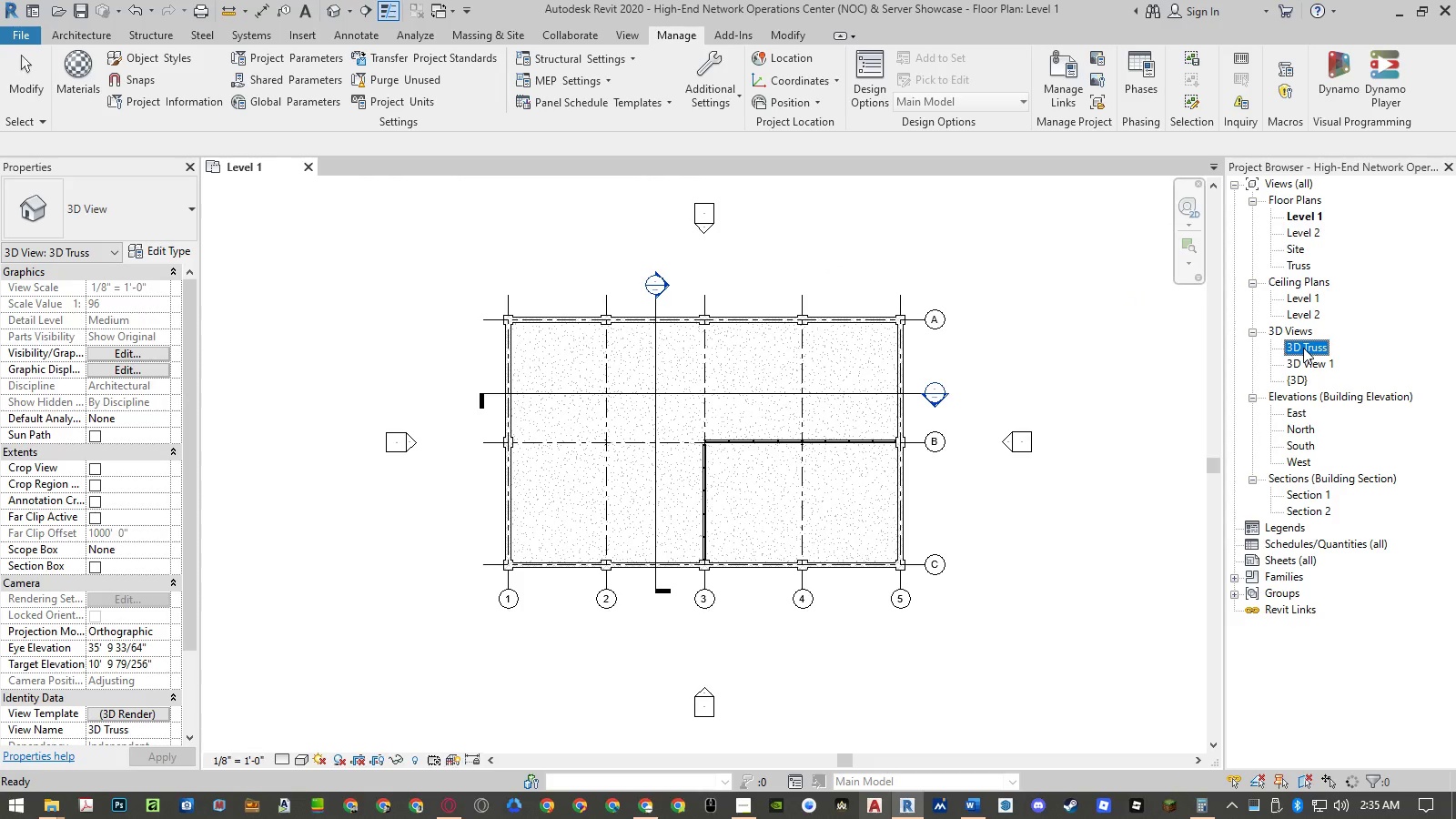 
left_click([1302, 348])
 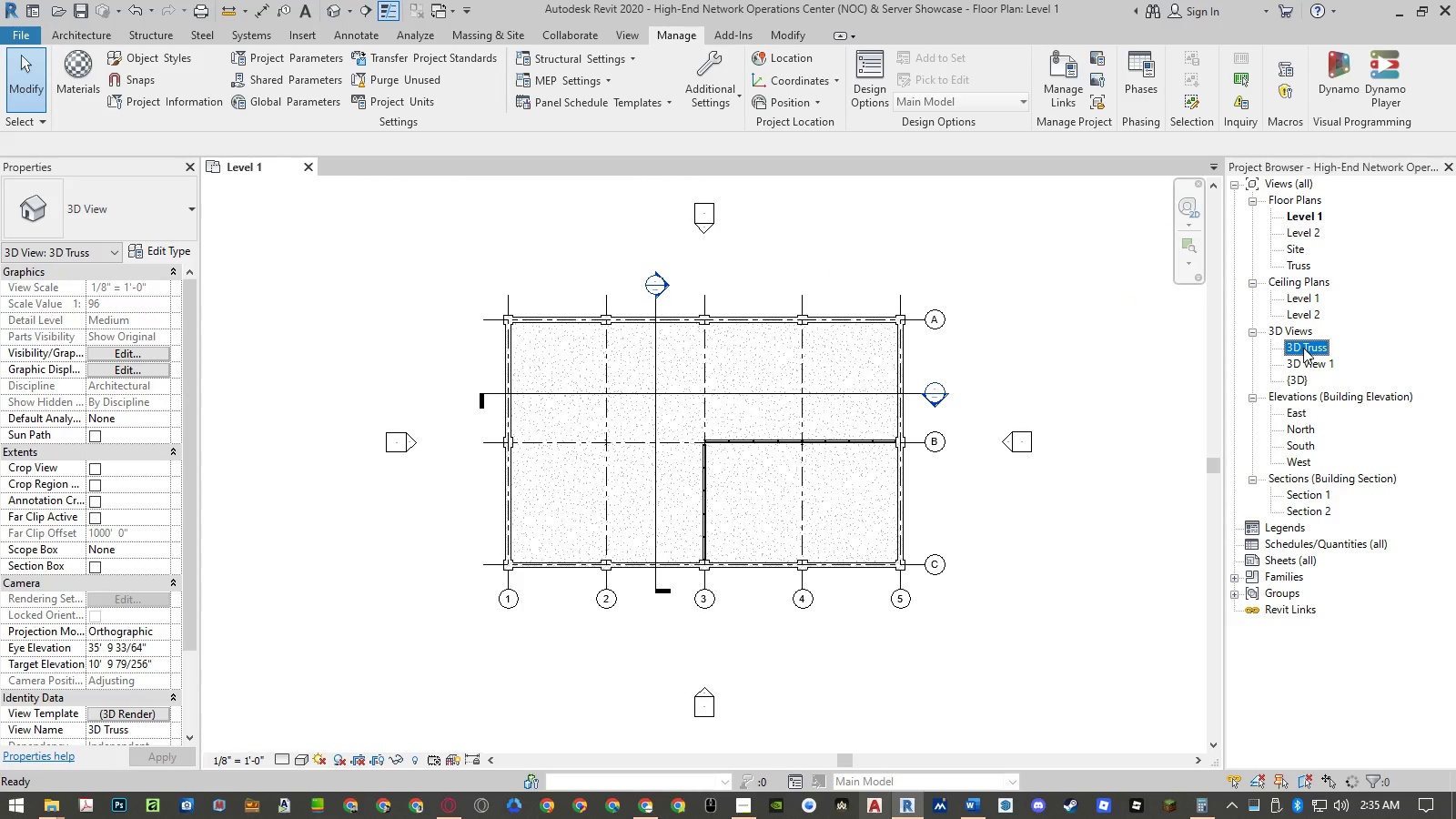 
left_click([1303, 348])
 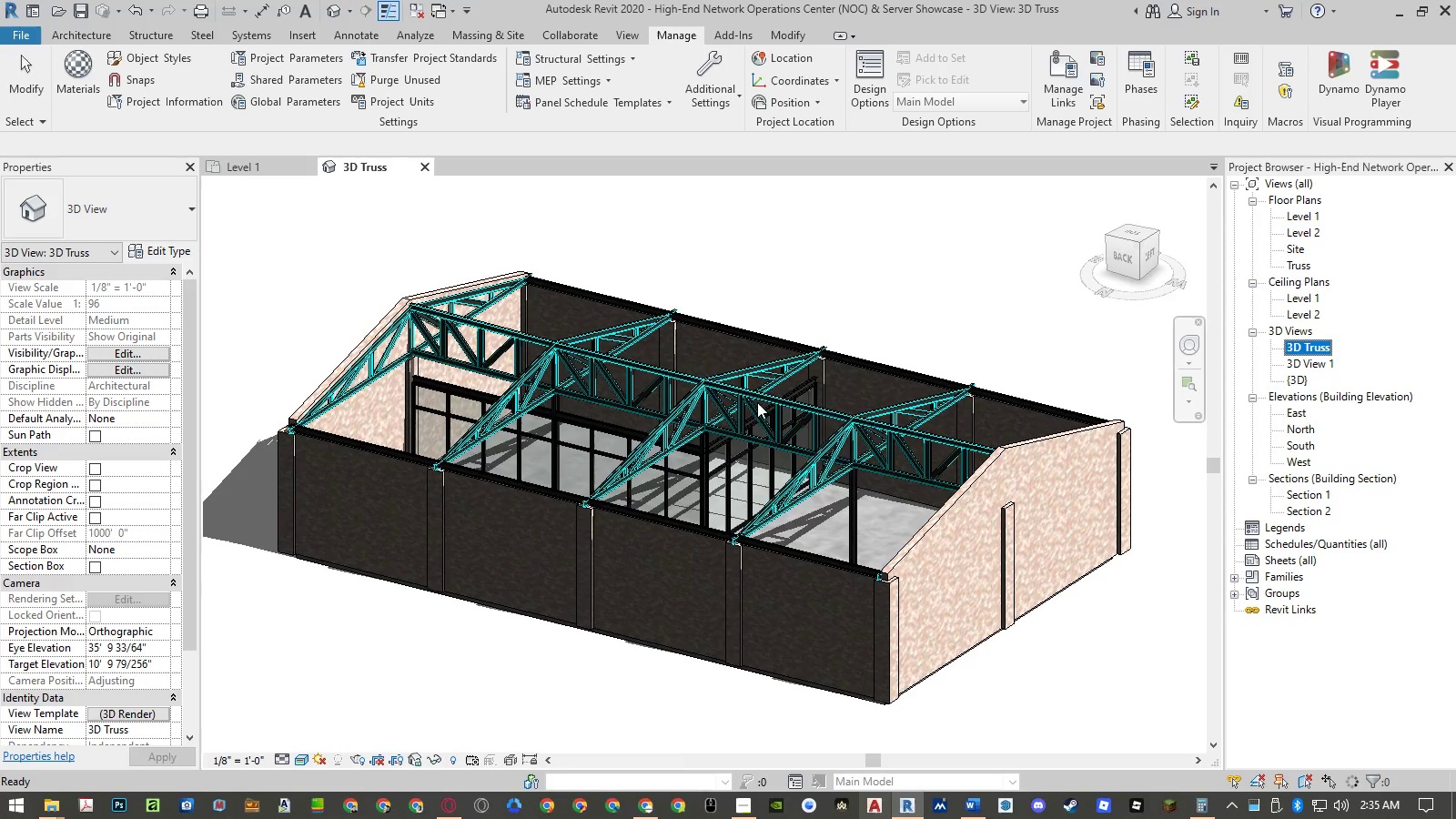 
left_click([683, 407])
 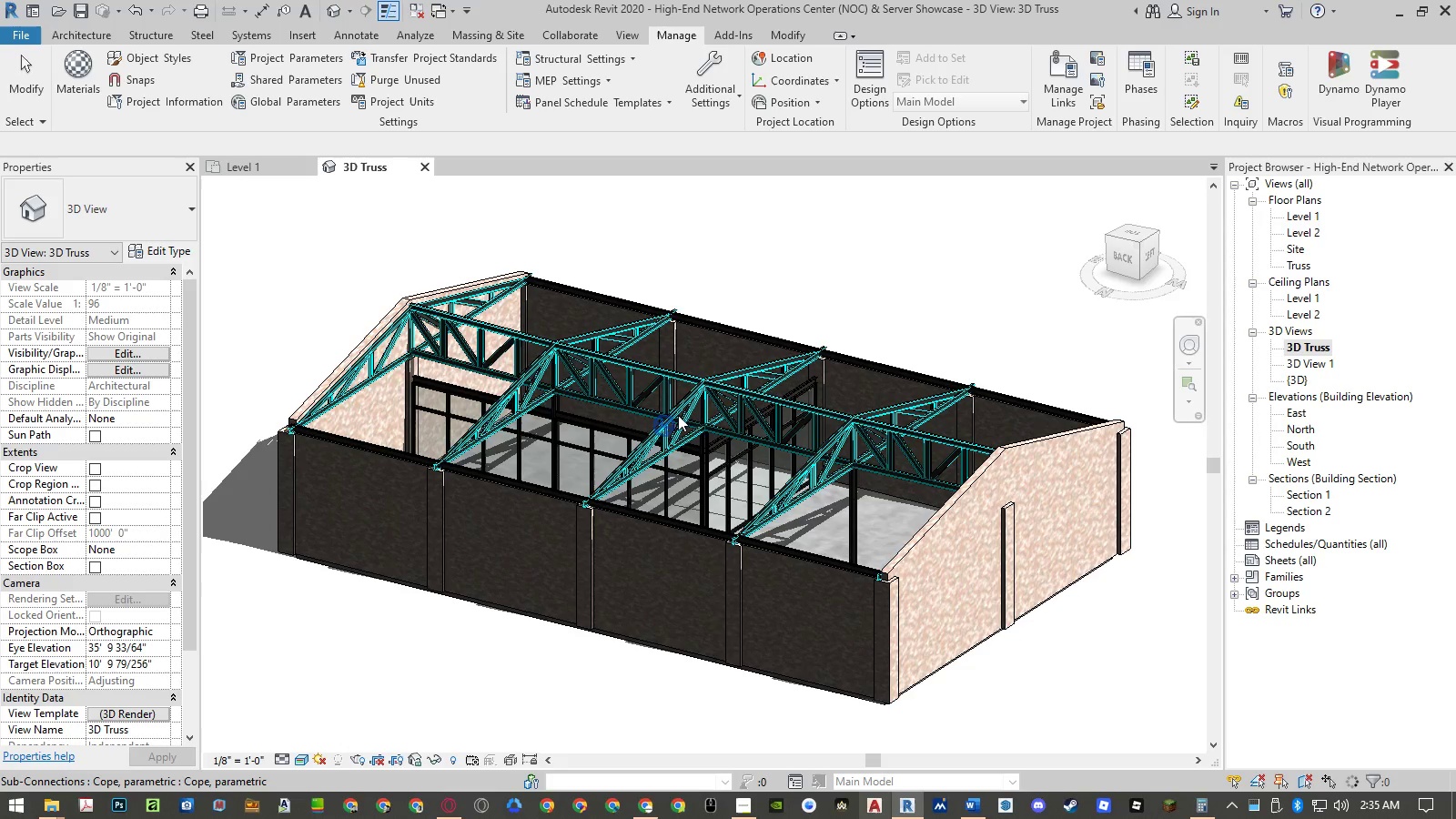 
left_click_drag(start_coordinate=[678, 415], to_coordinate=[688, 426])
 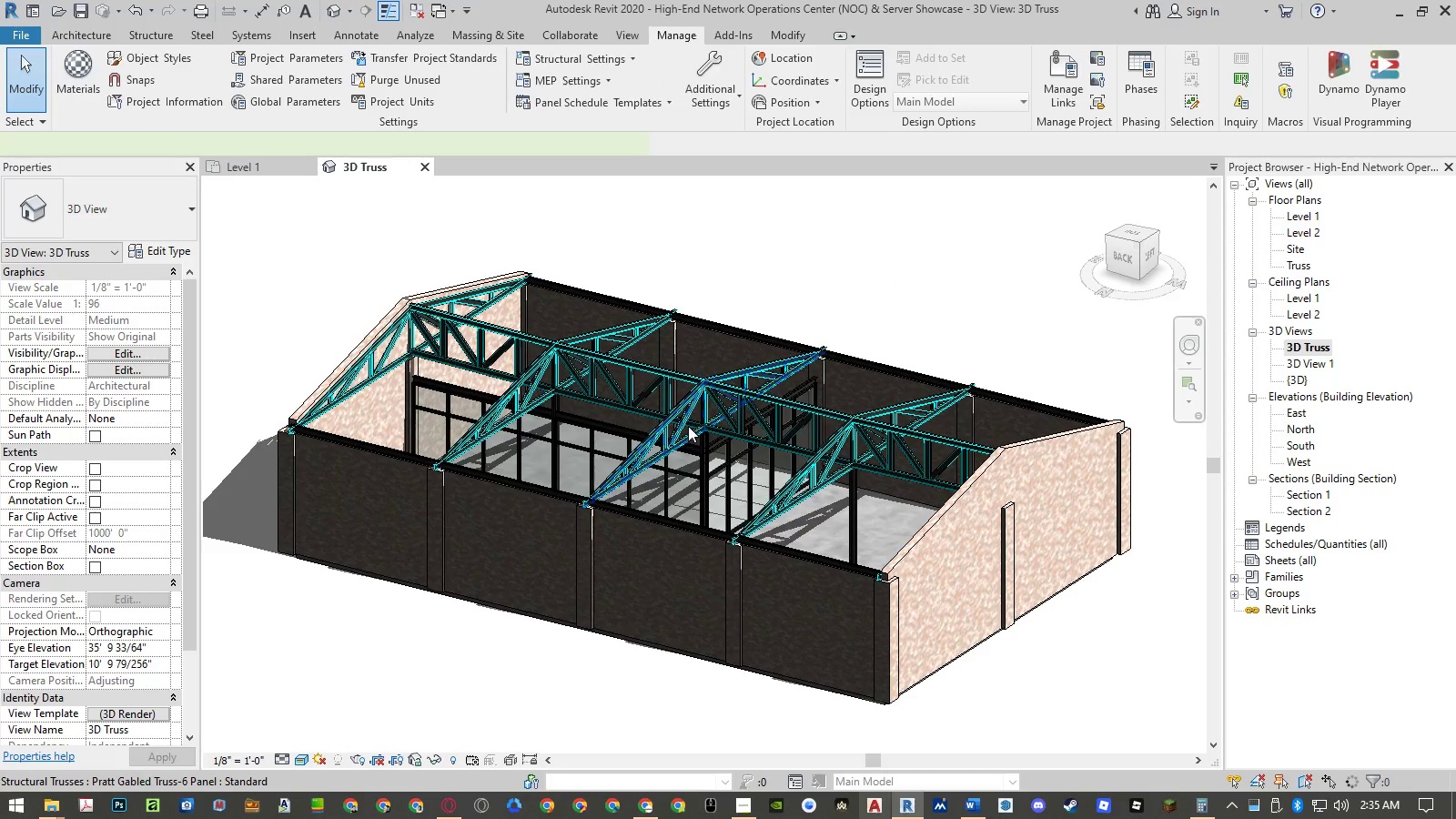 
left_click([688, 426])
 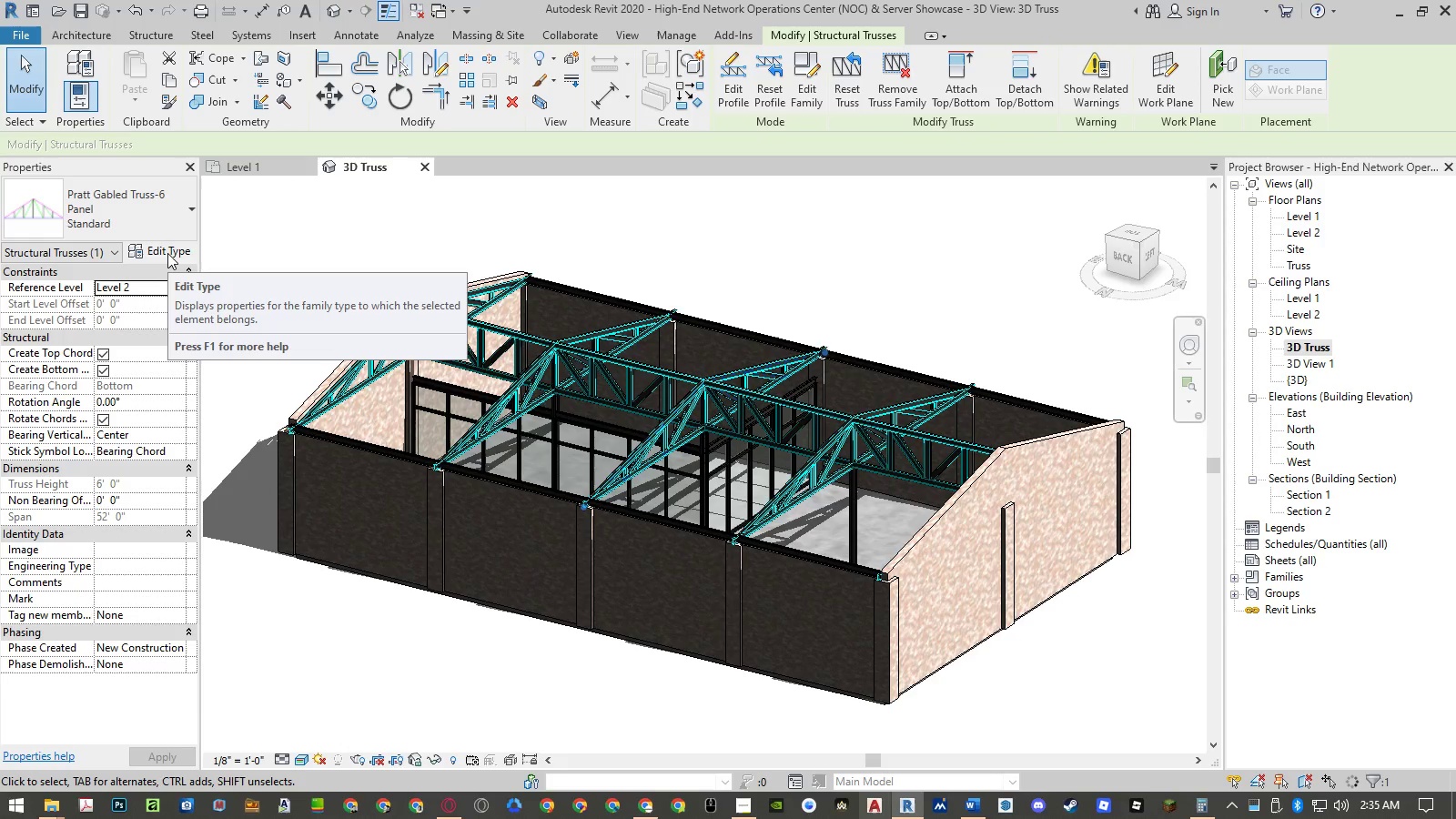 
wait(7.0)
 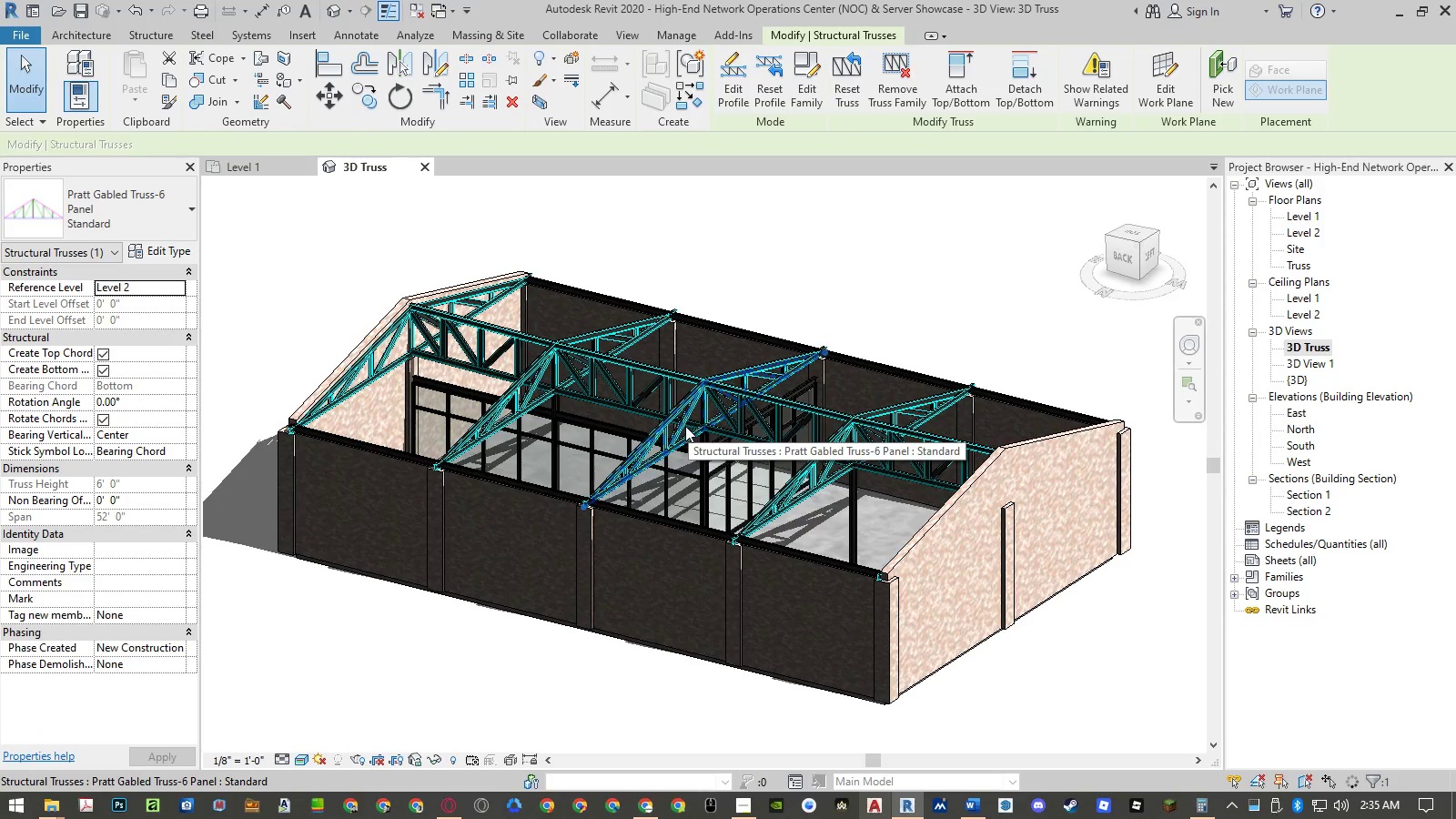 
left_click([207, 32])
 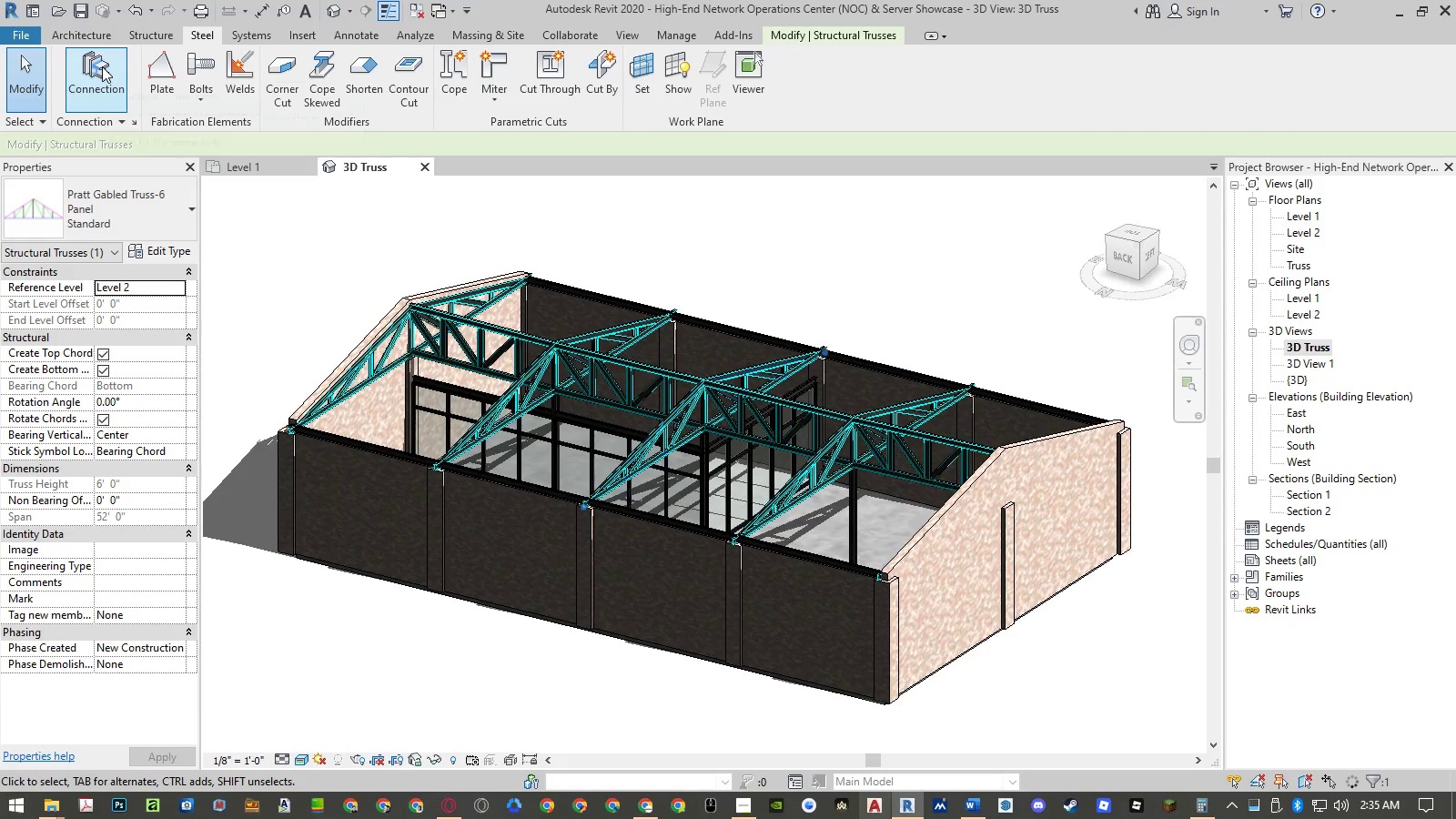 
mouse_move([913, 652])
 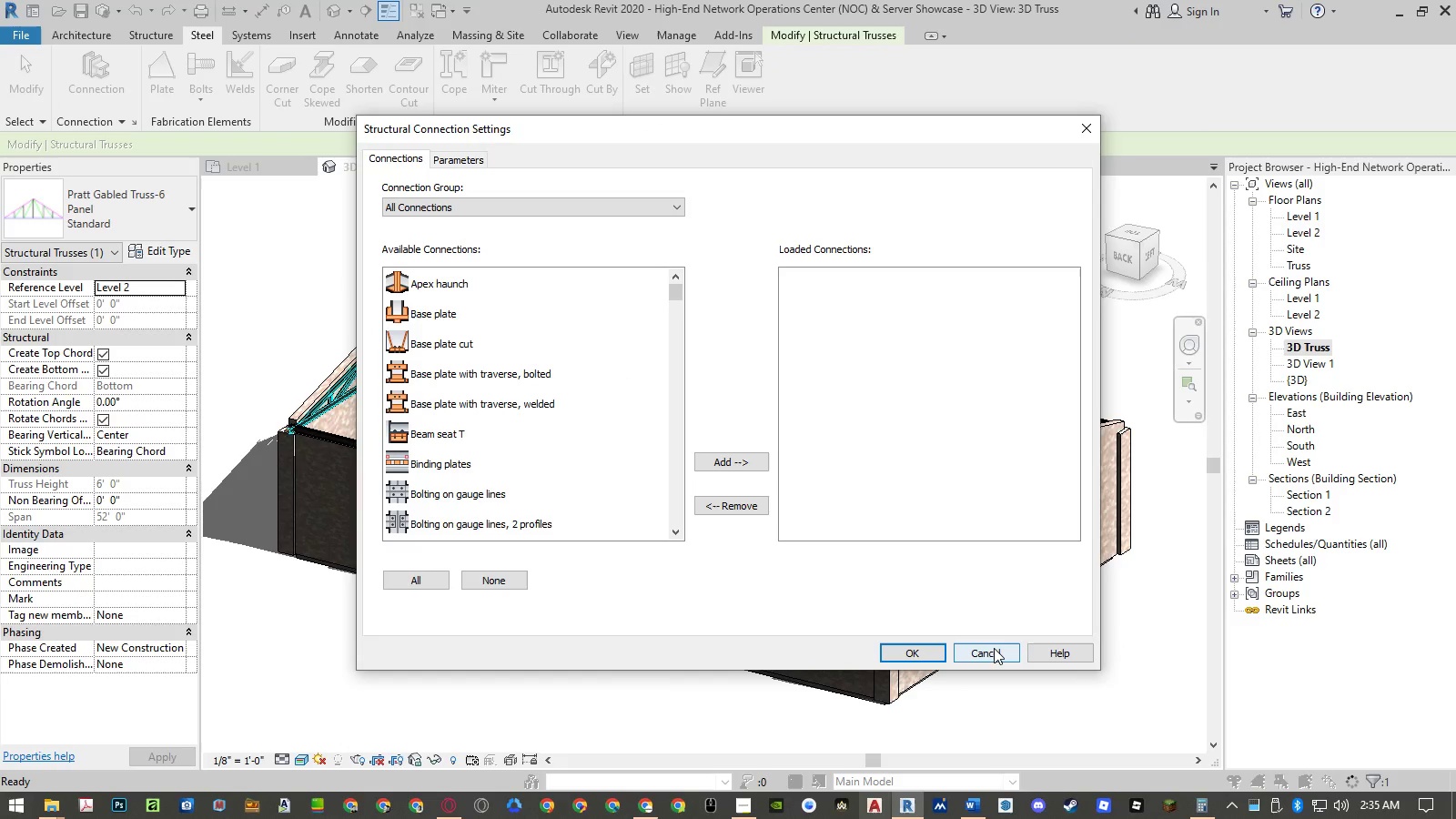 
left_click([994, 648])
 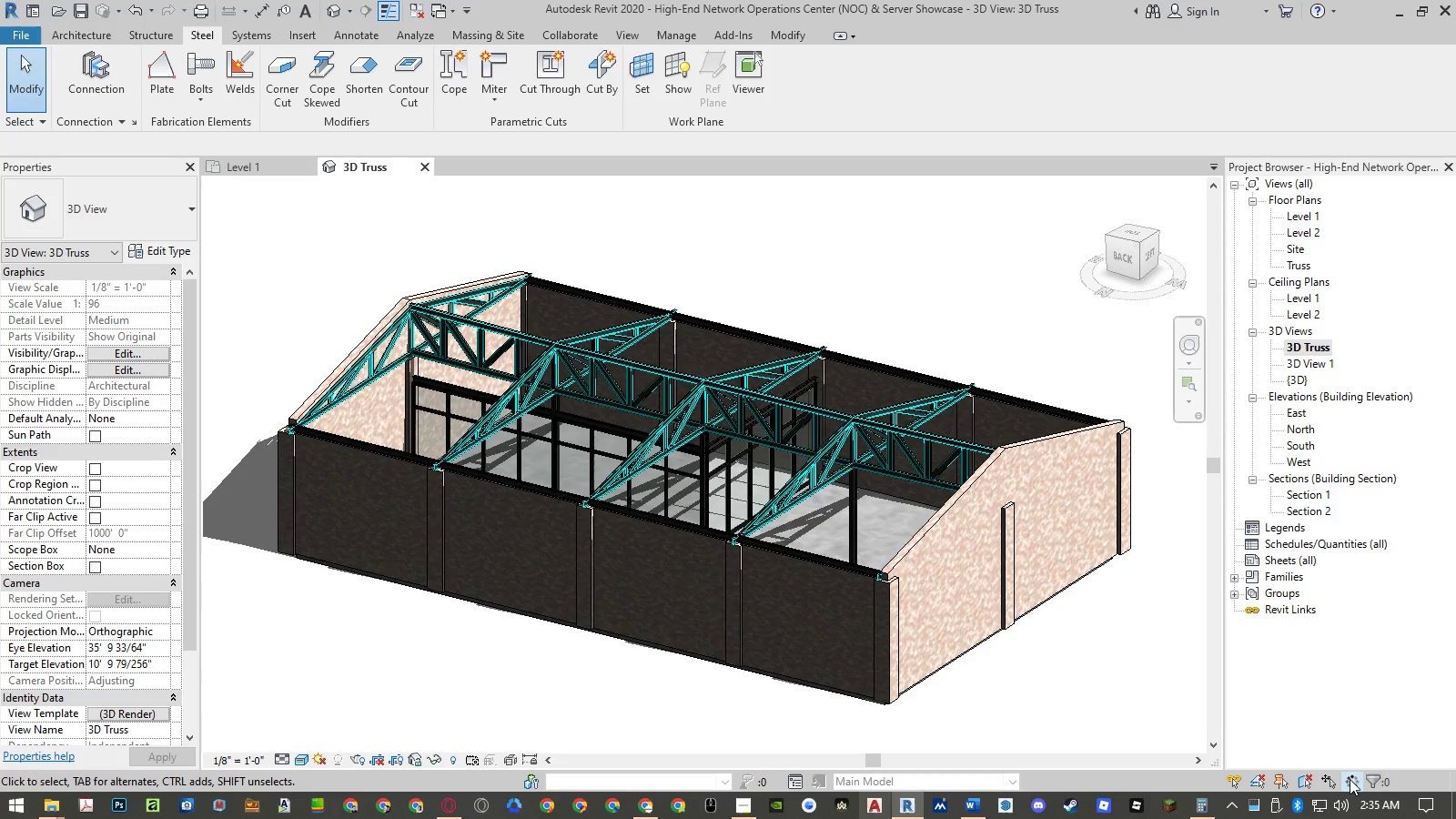 
wait(6.83)
 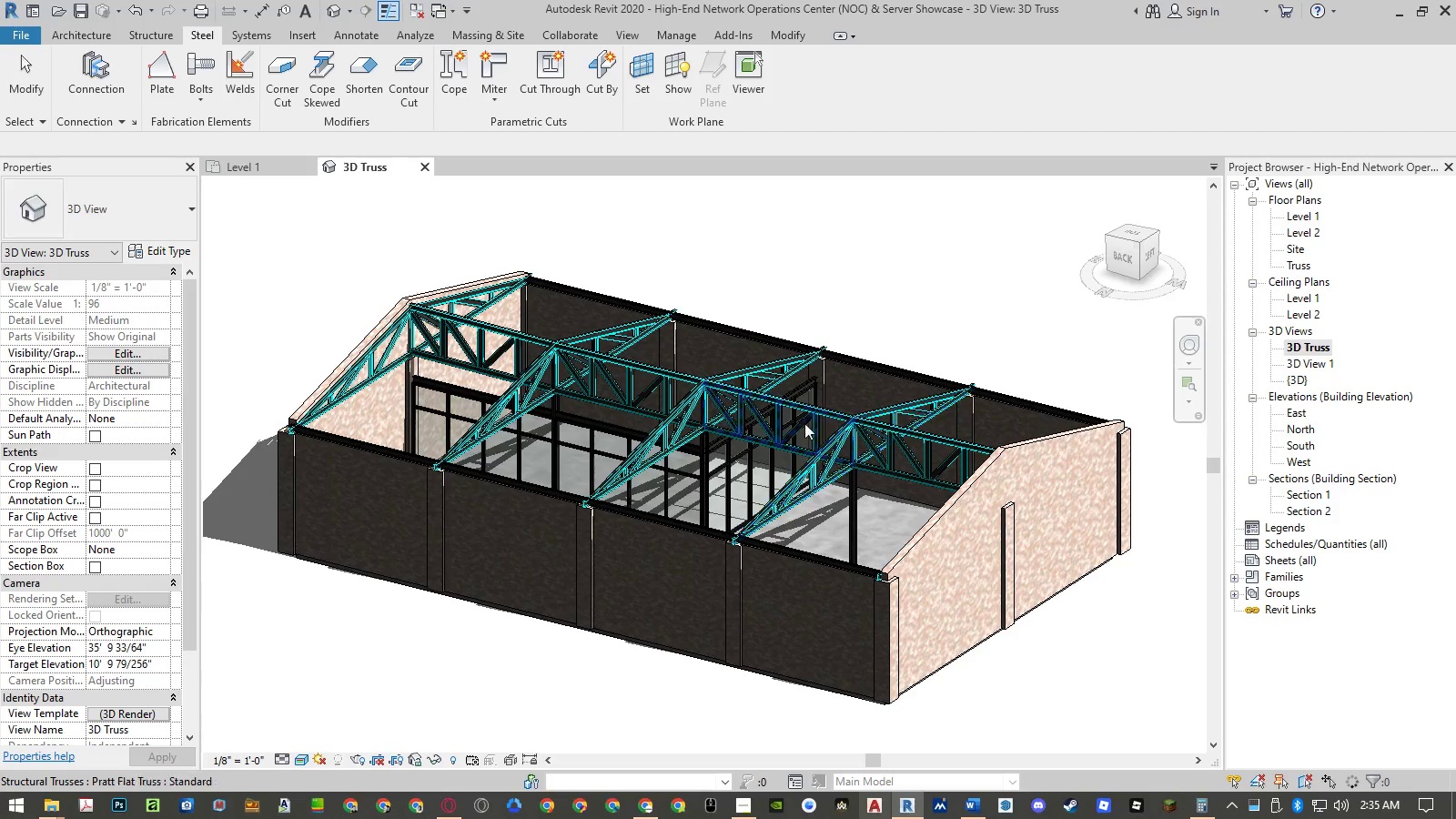 
left_click([1350, 779])
 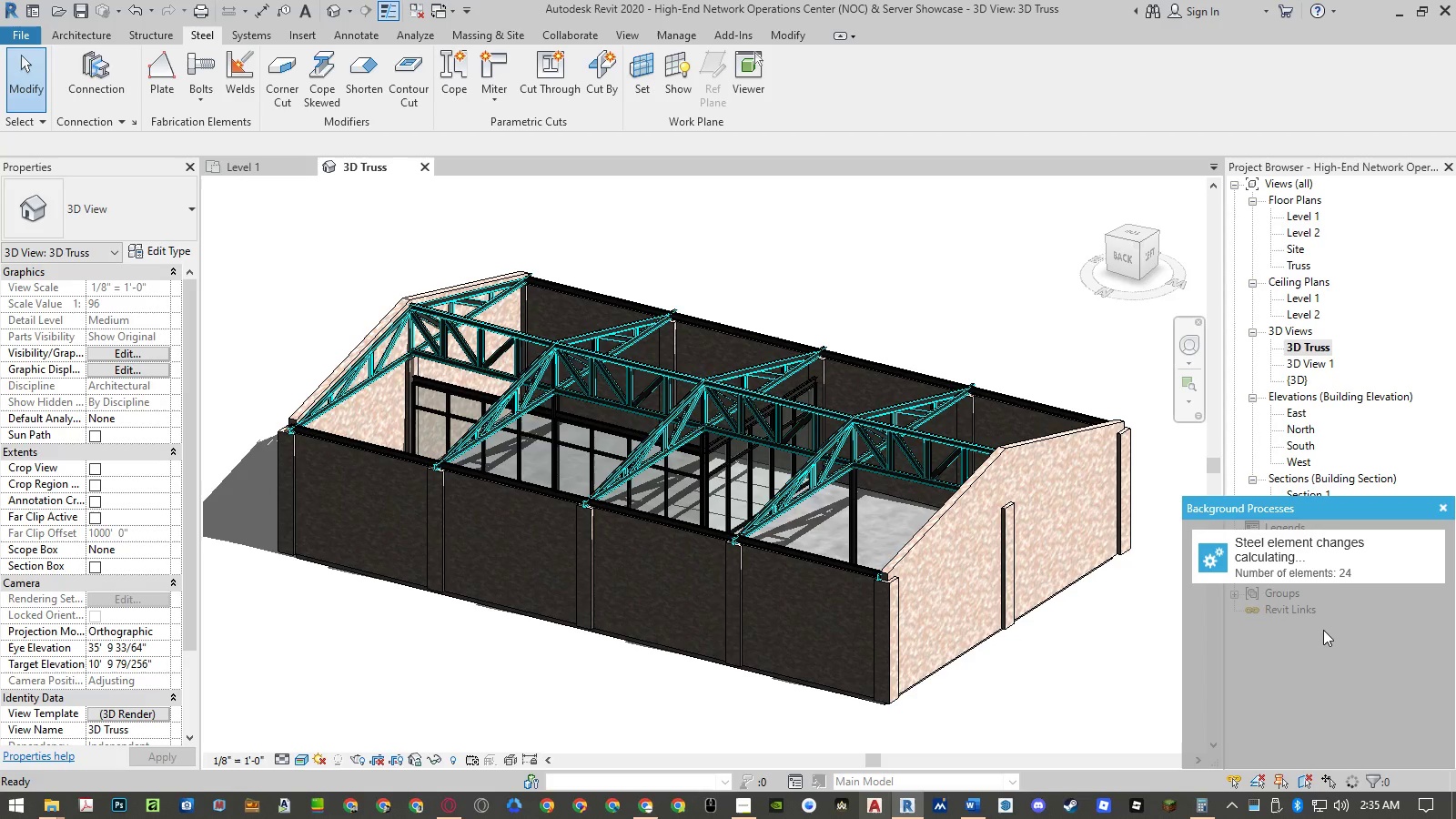 
left_click_drag(start_coordinate=[1344, 564], to_coordinate=[1375, 545])
 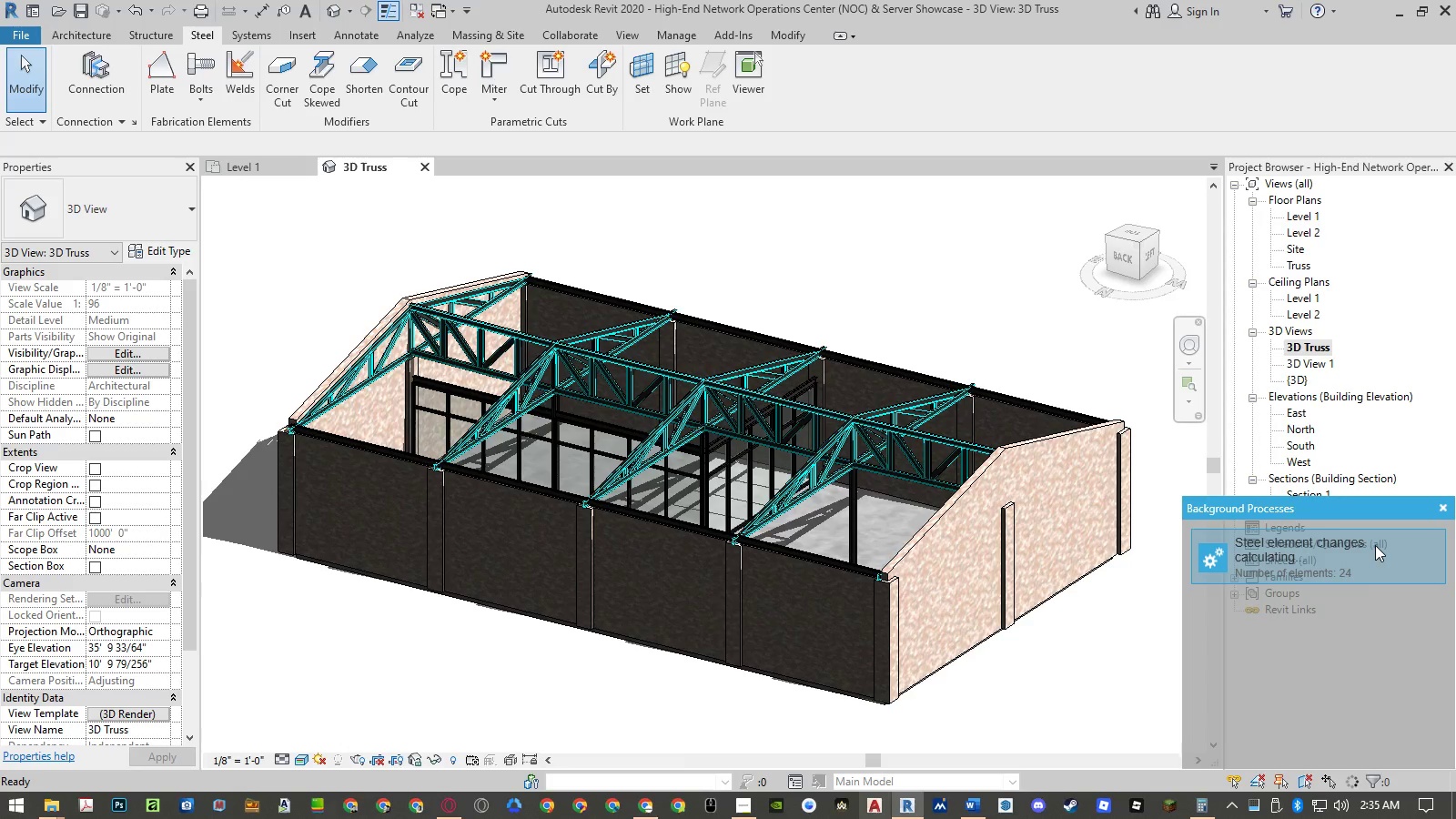 
double_click([1375, 545])
 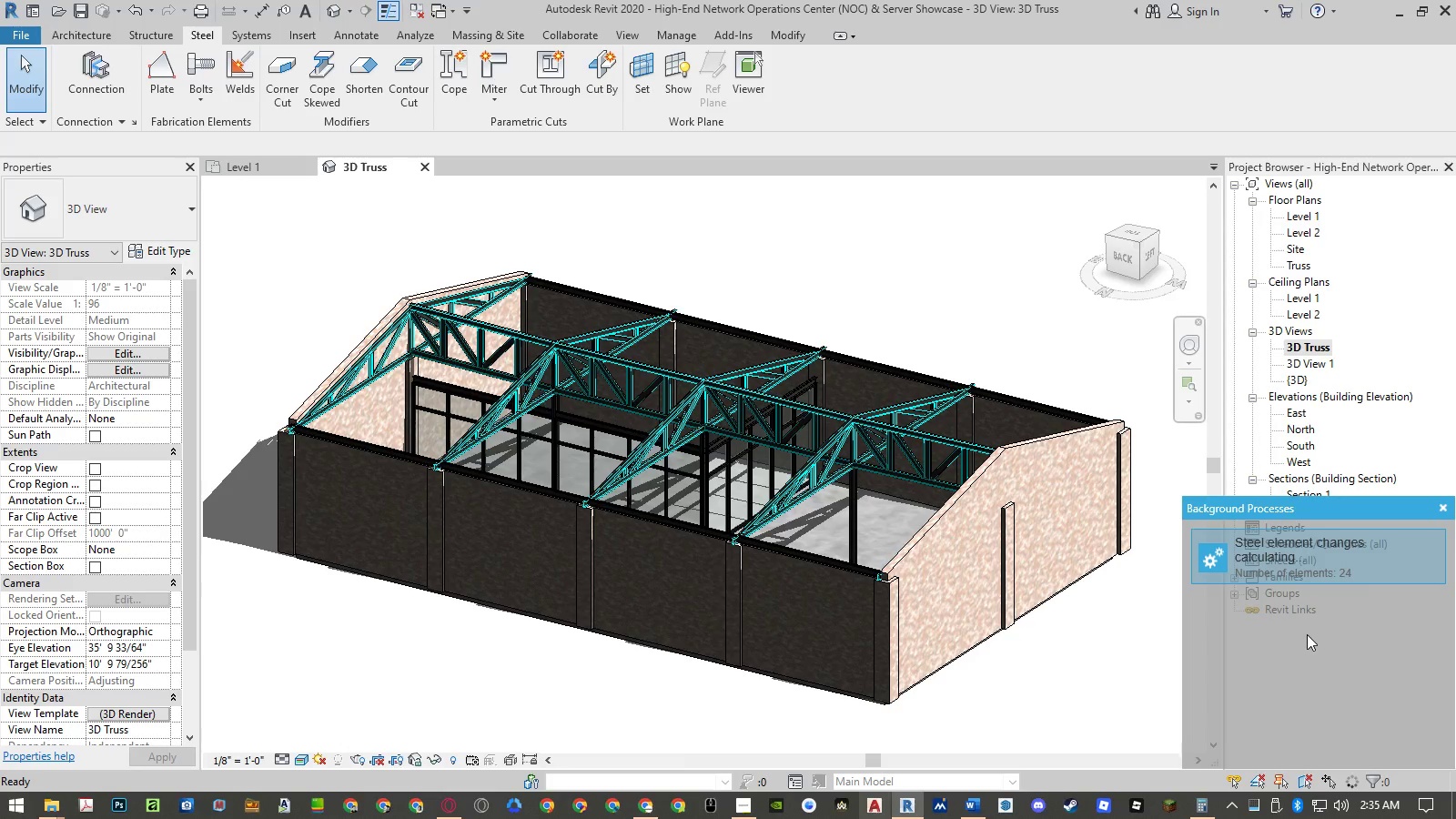 
left_click([1216, 551])
 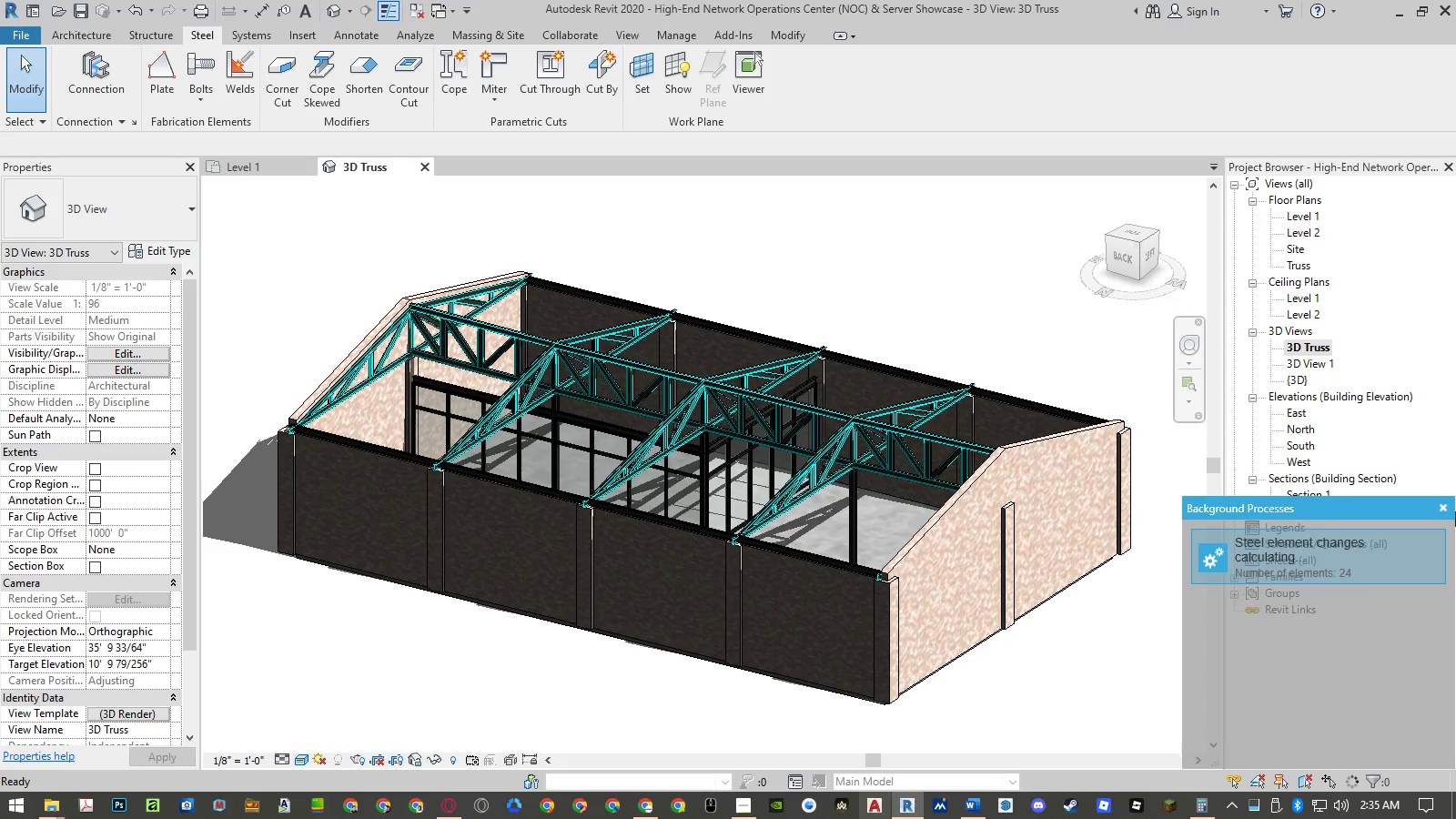 
left_click_drag(start_coordinate=[1447, 509], to_coordinate=[796, 485])
 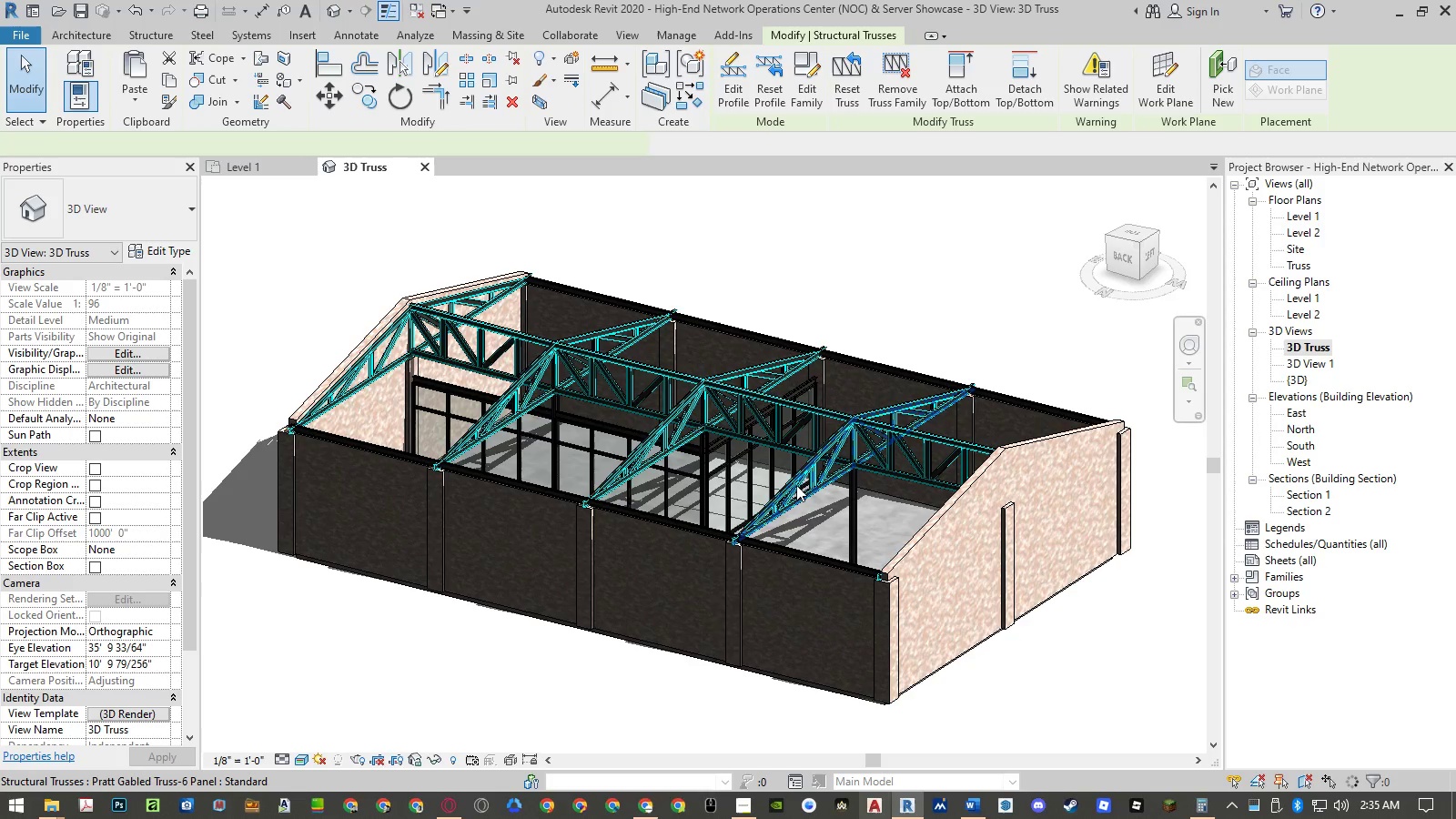 
left_click([796, 485])
 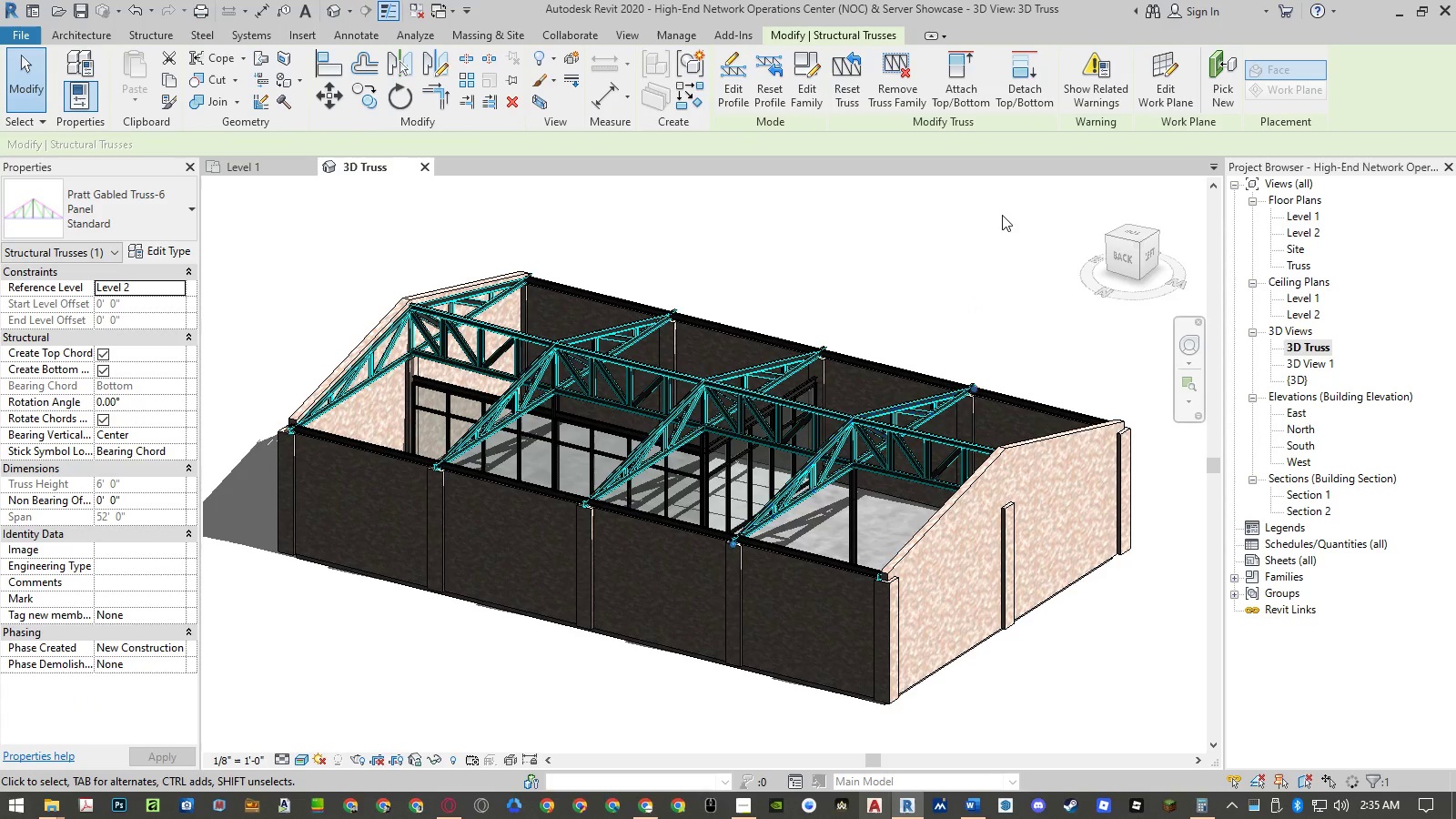 
scroll: coordinate [838, 455], scroll_direction: up, amount: 7.0
 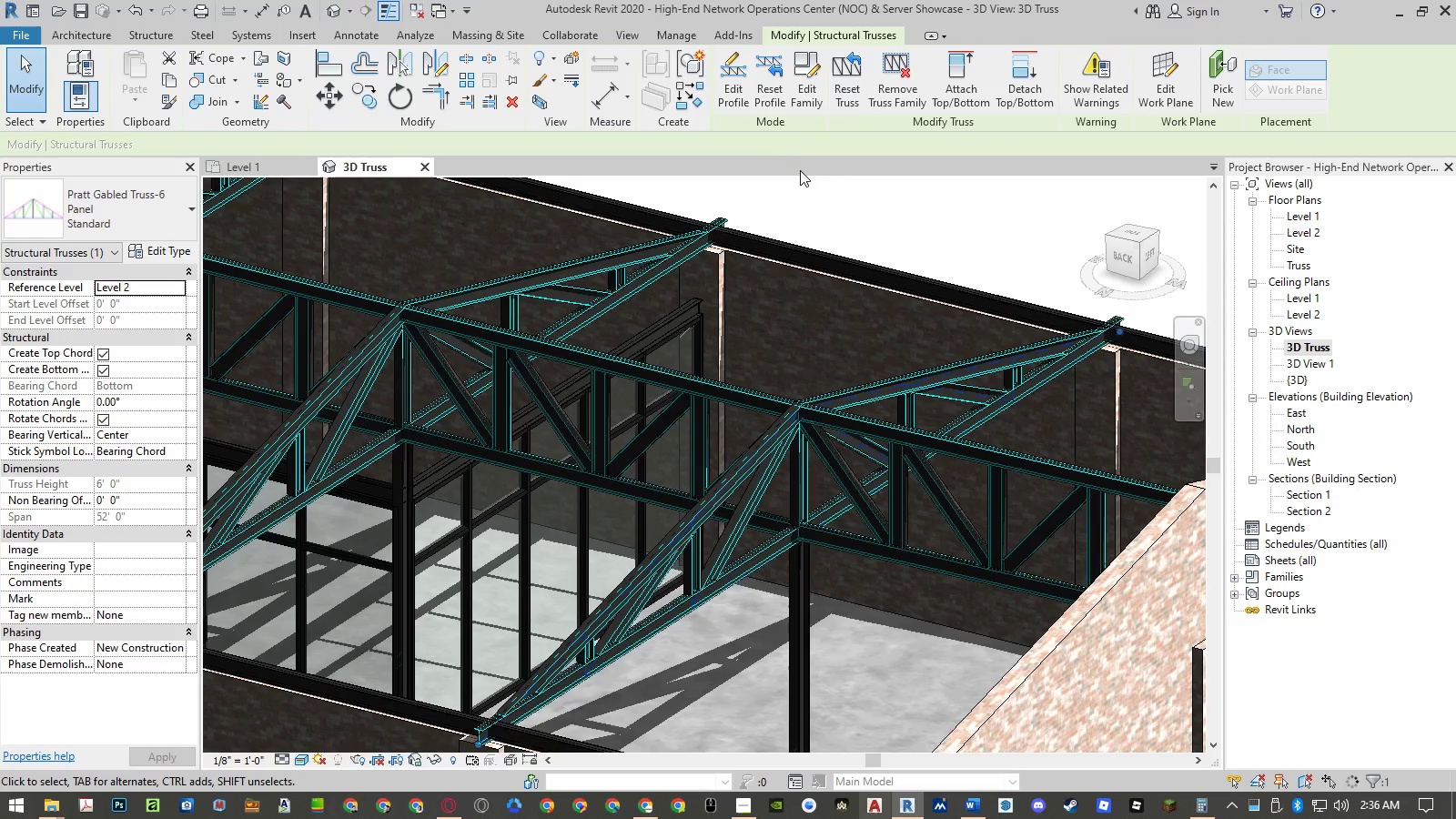 
left_click_drag(start_coordinate=[740, 96], to_coordinate=[1375, 784])
 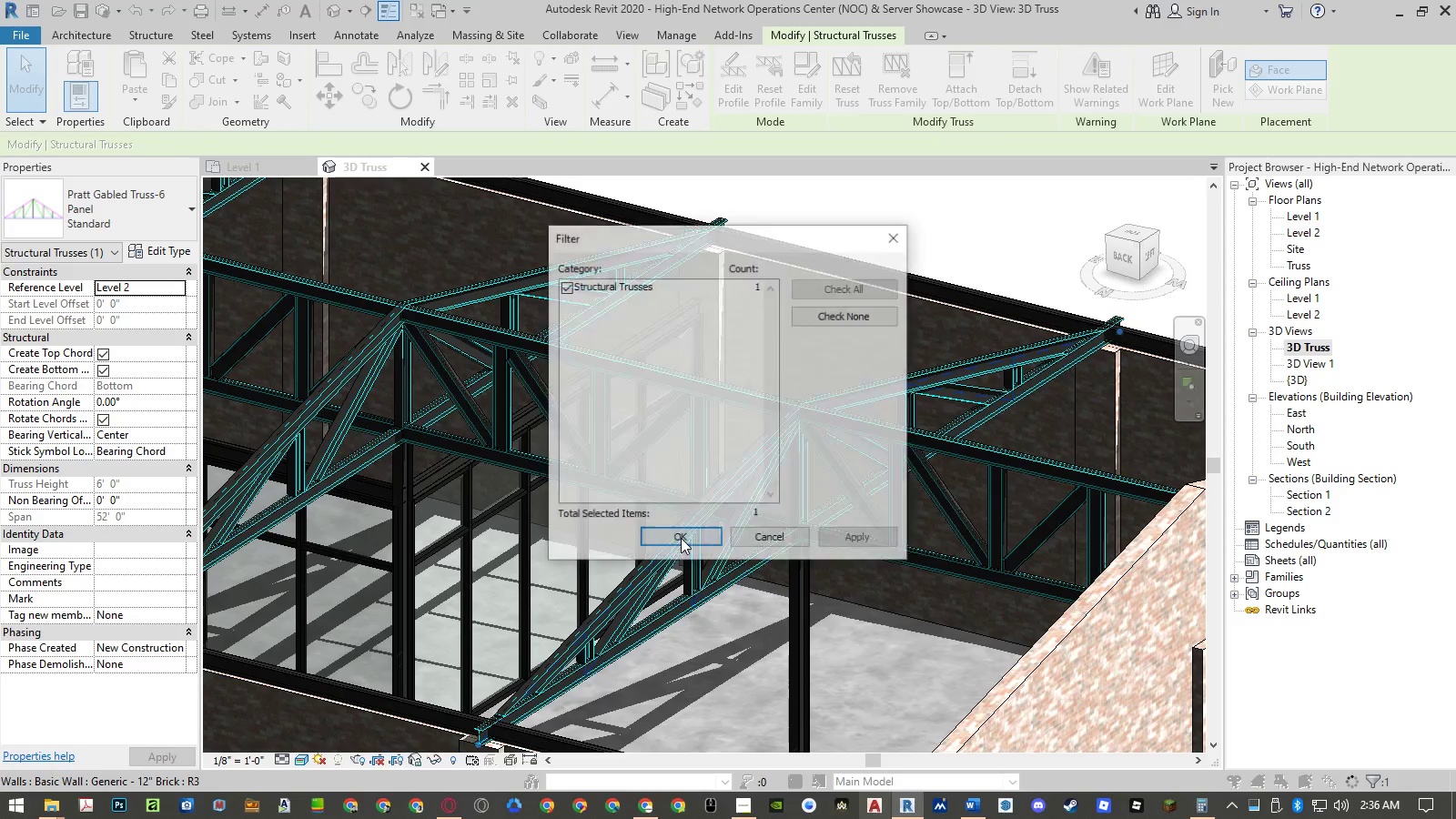 
key(Escape)
 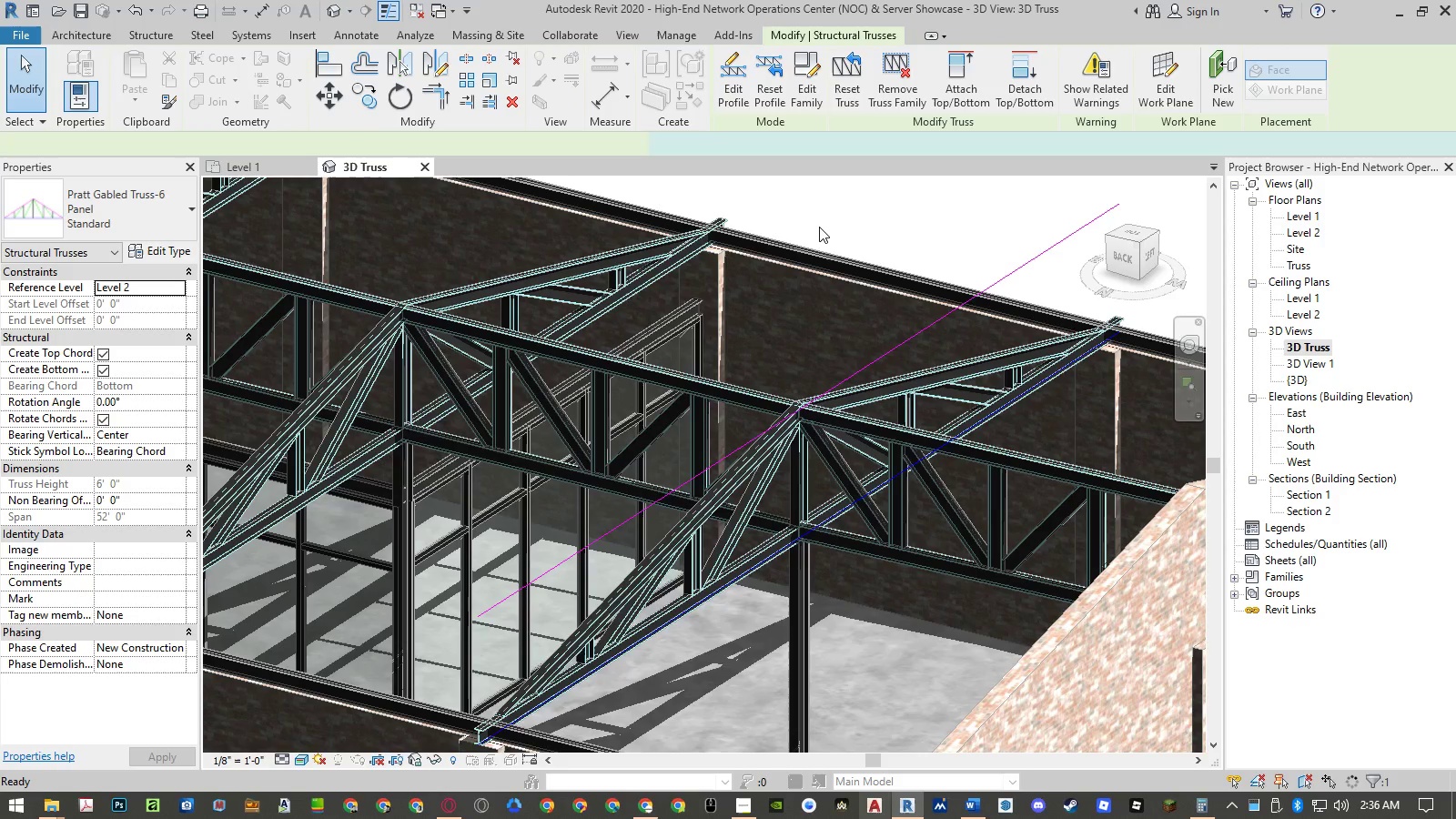 
left_click([1375, 784])
 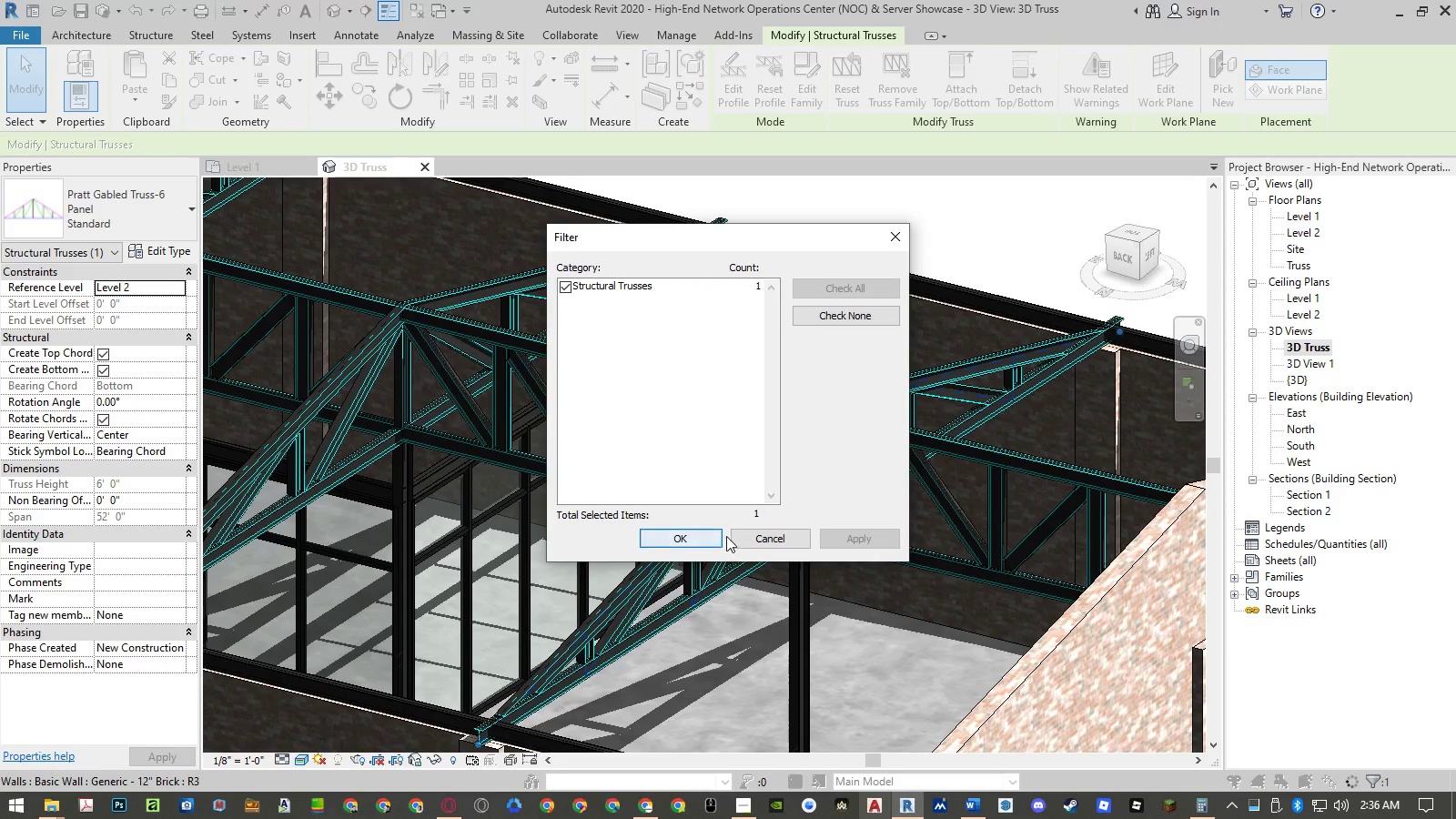 
left_click([751, 536])
 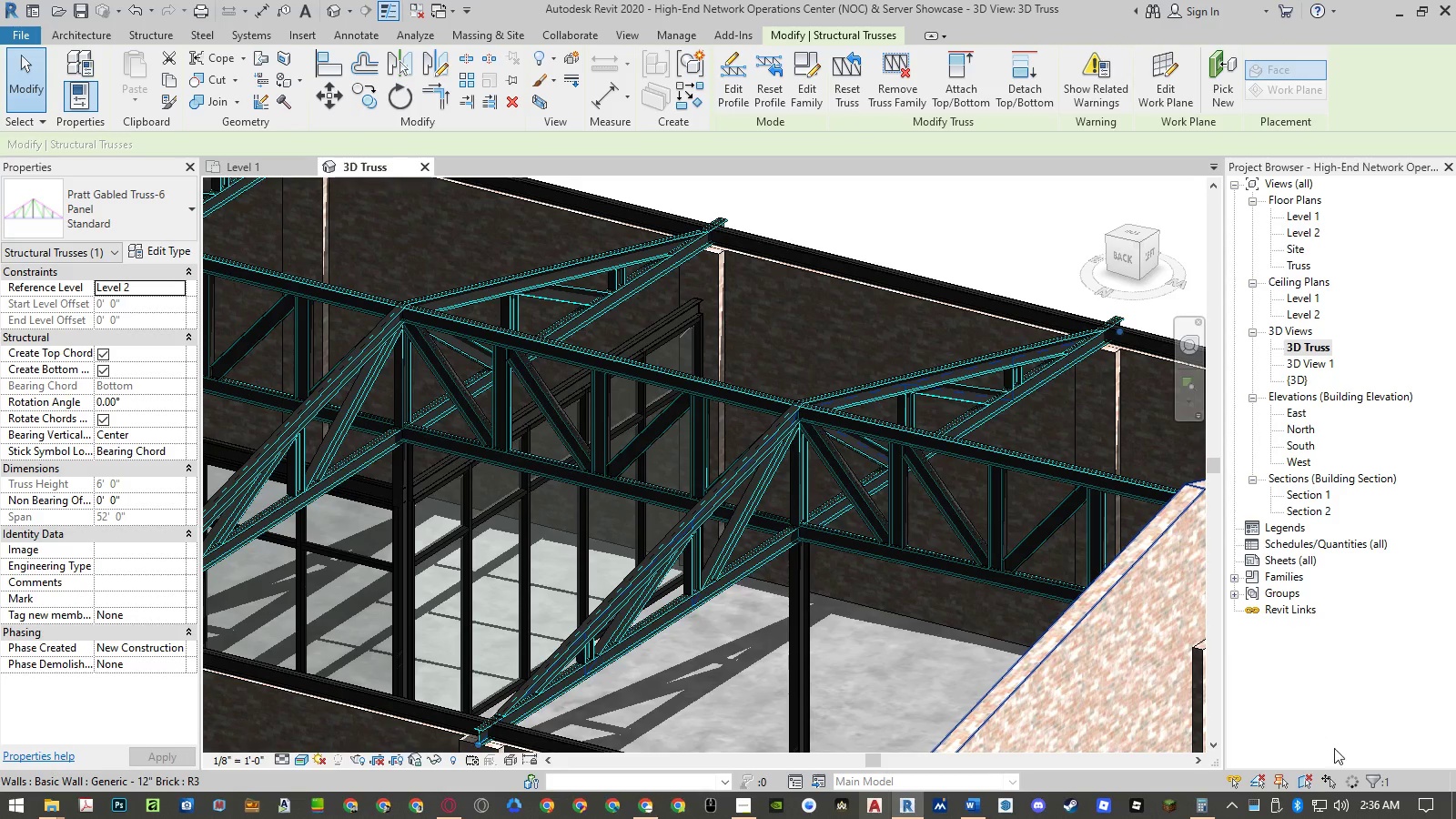 
left_click([1372, 783])
 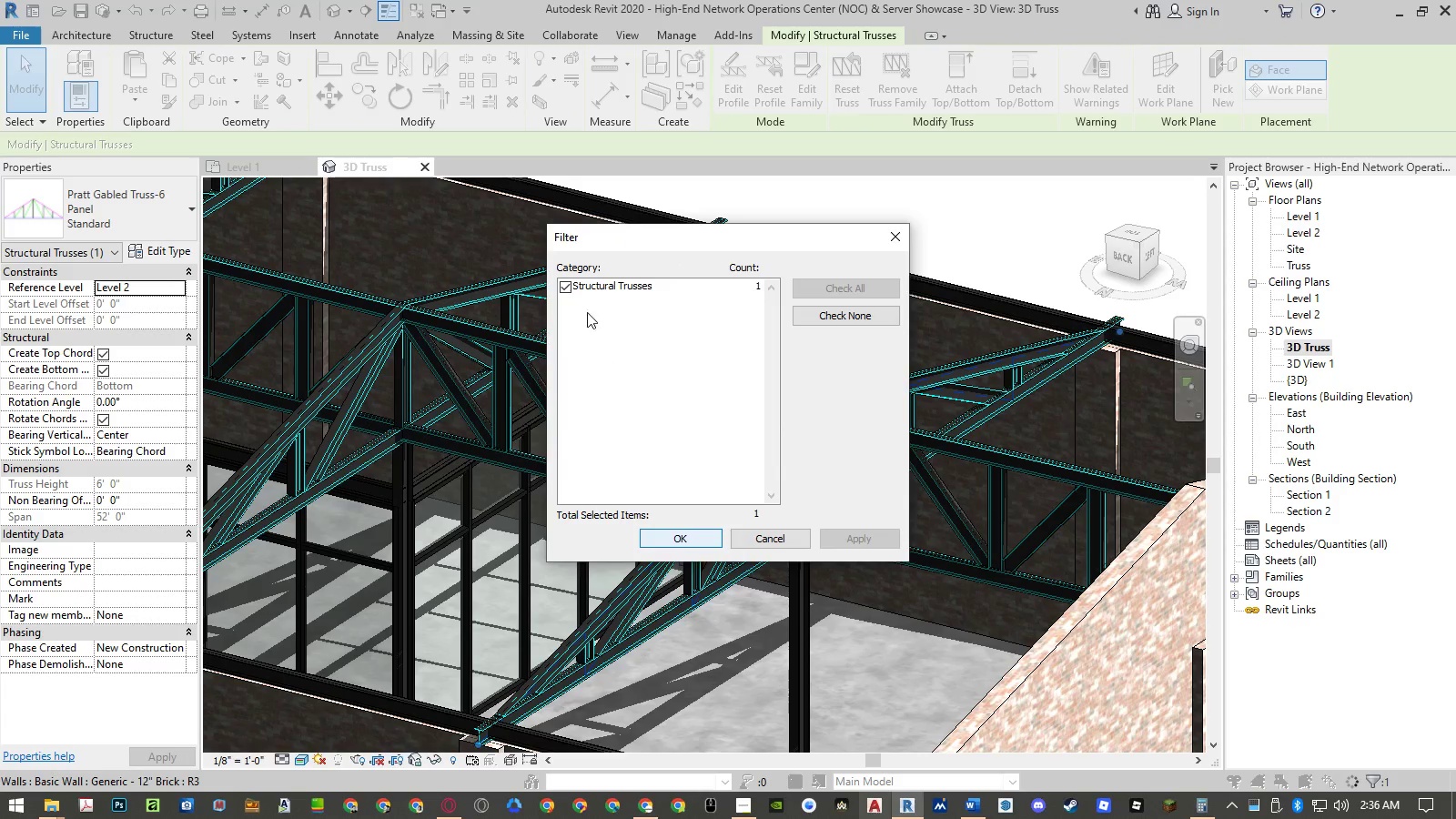 
left_click([567, 286])
 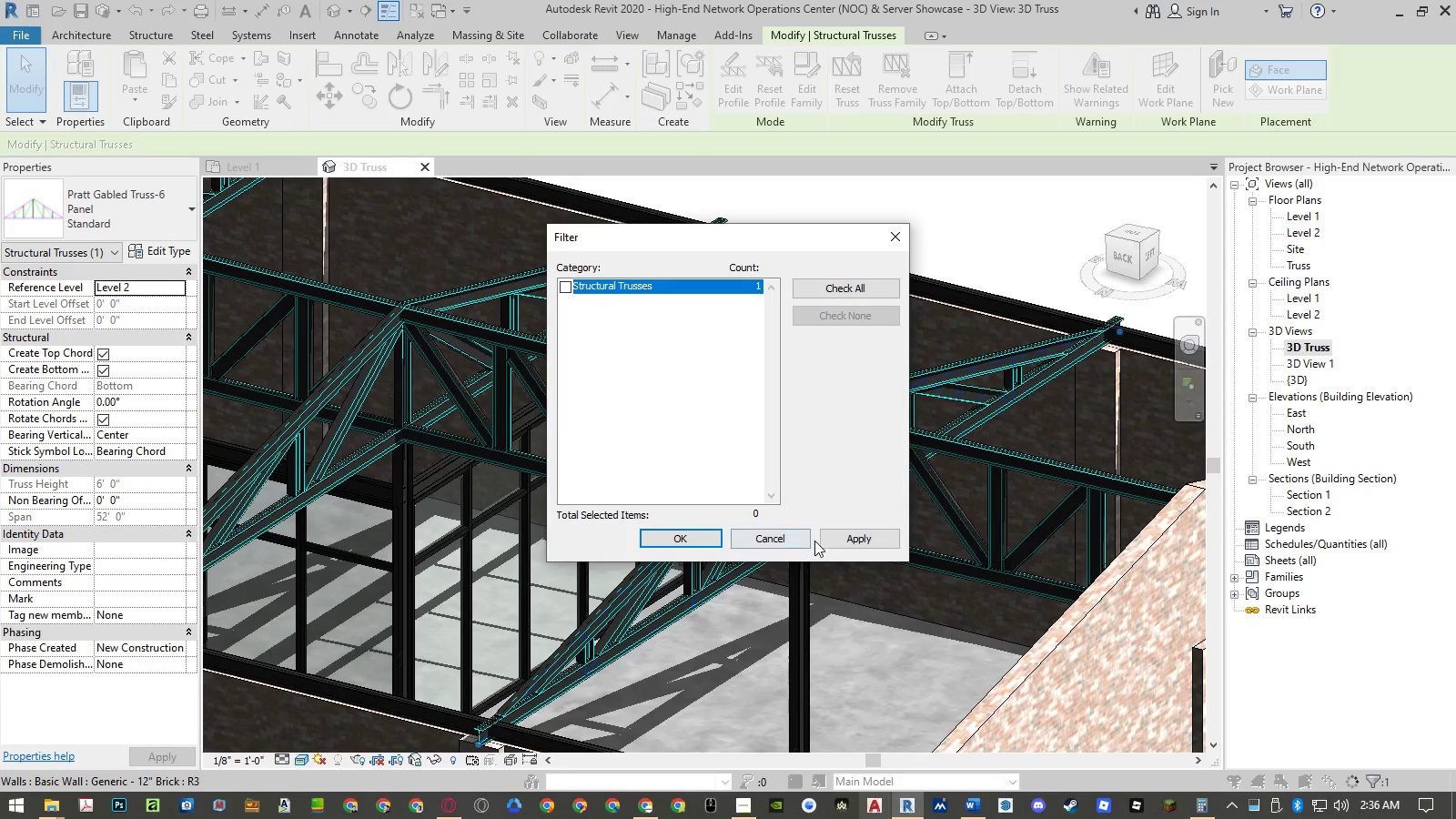 
left_click([824, 536])
 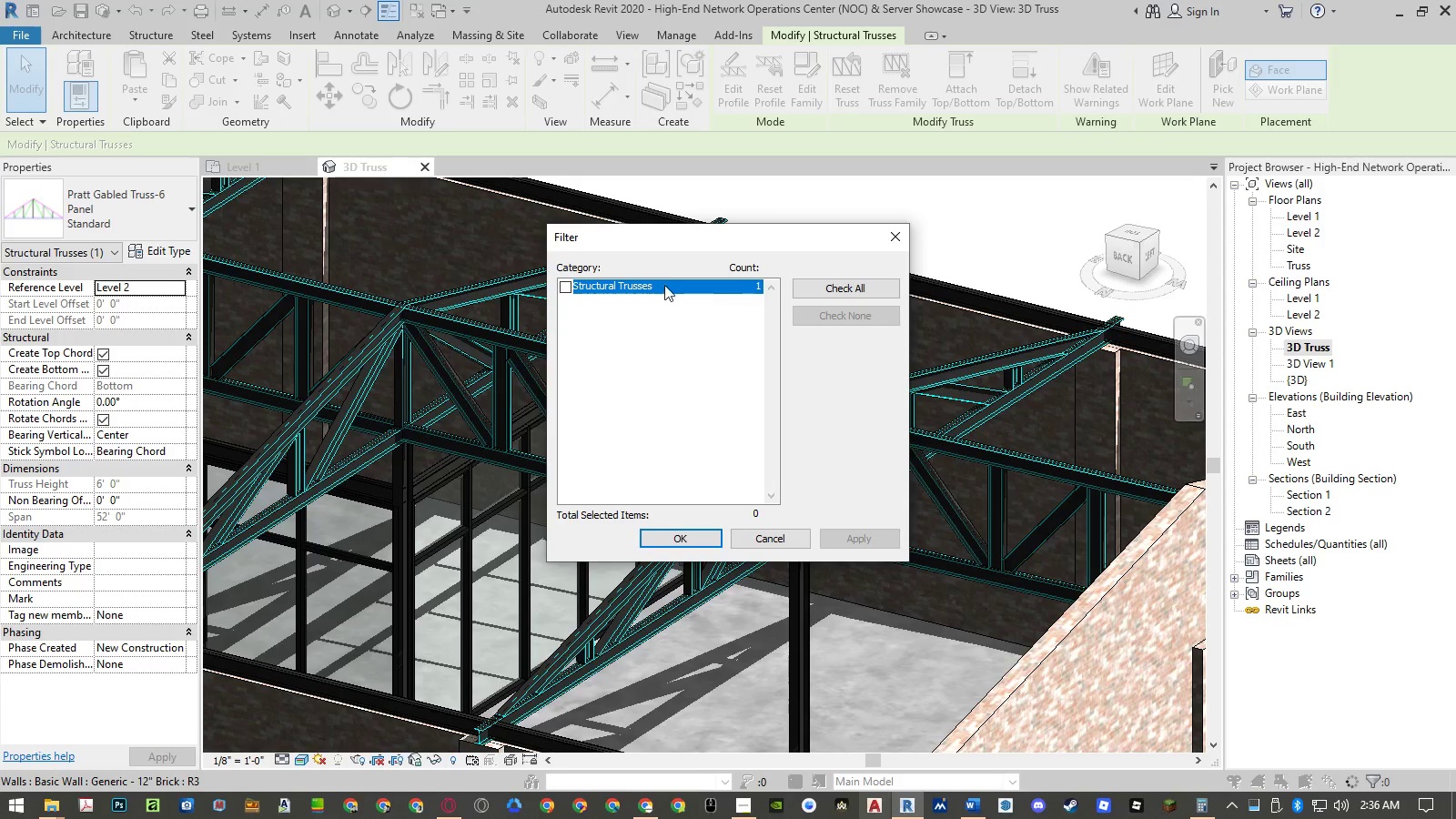 
left_click([565, 290])
 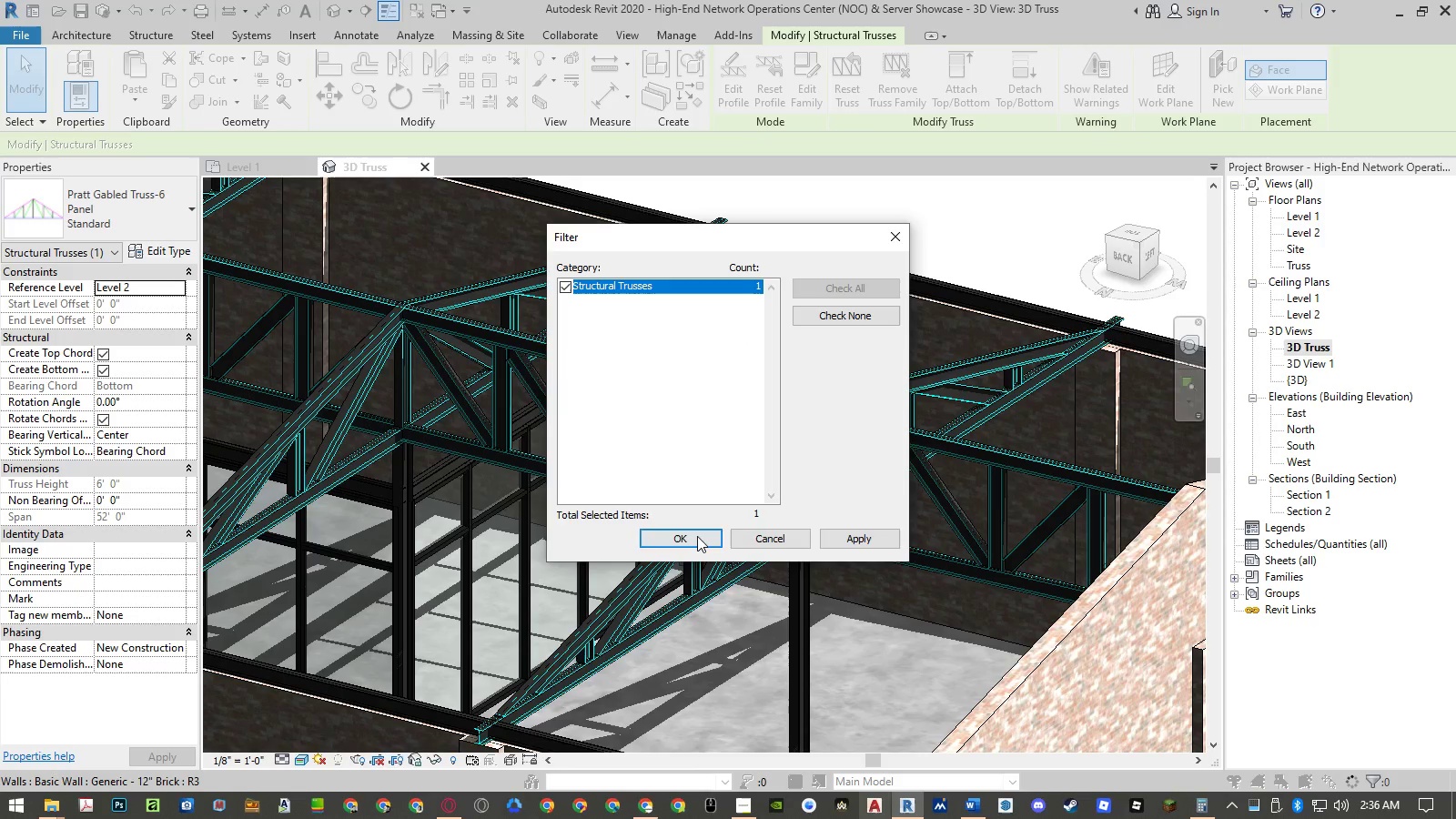 
left_click([697, 536])
 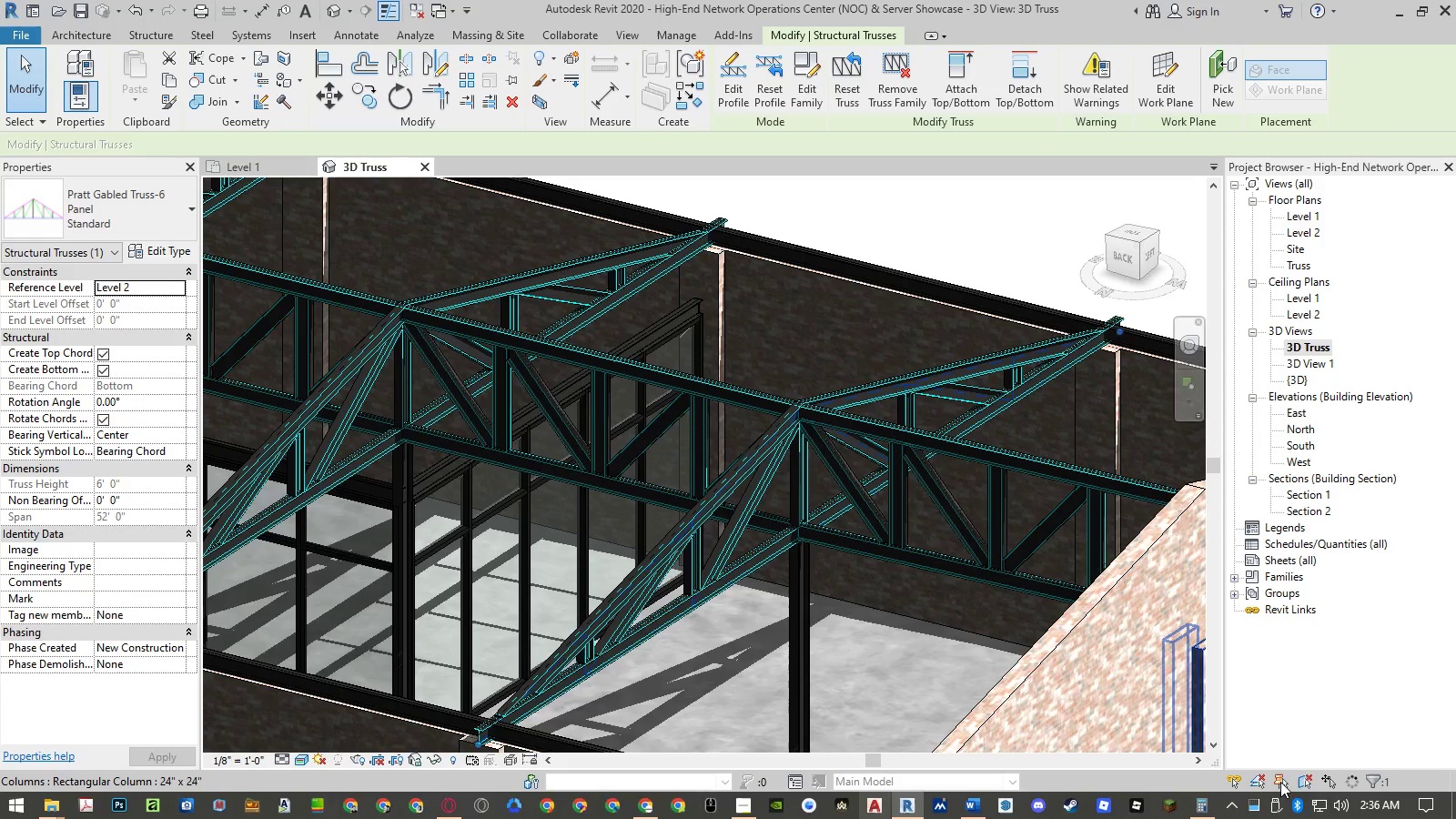 
wait(6.27)
 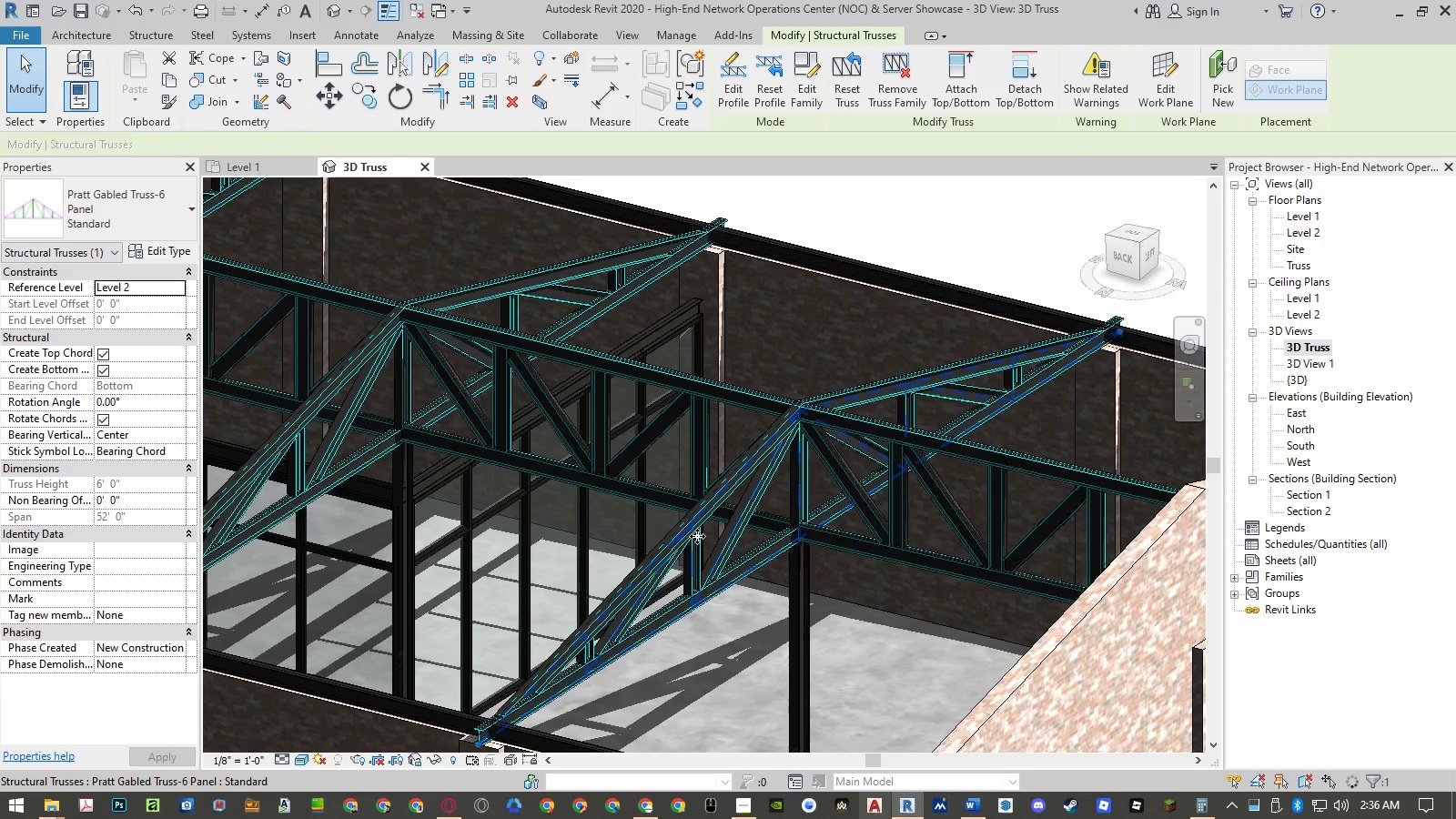 
hold_key(key=AltLeft, duration=3.14)
 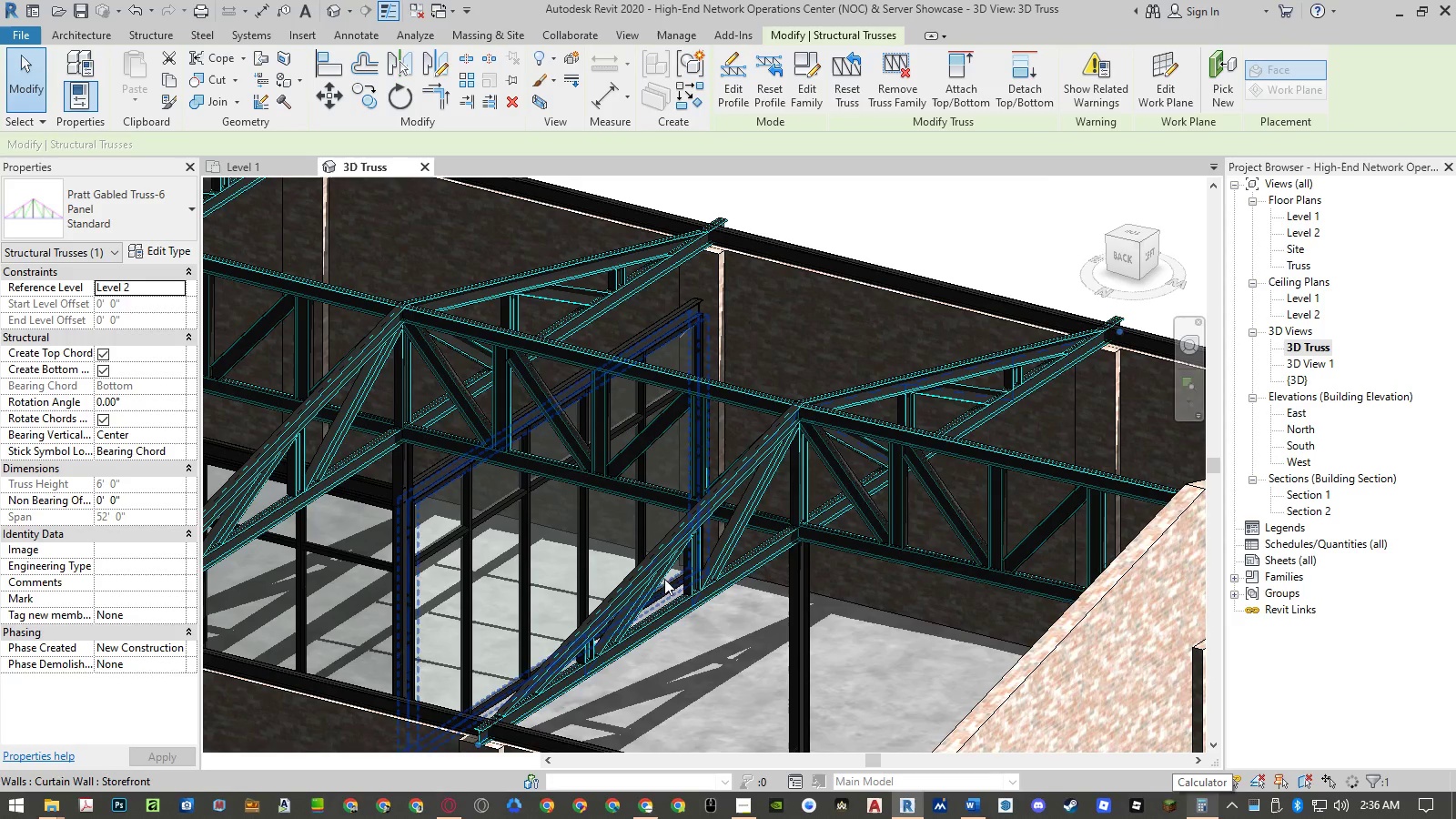 
hold_key(key=Tab, duration=3.12)
 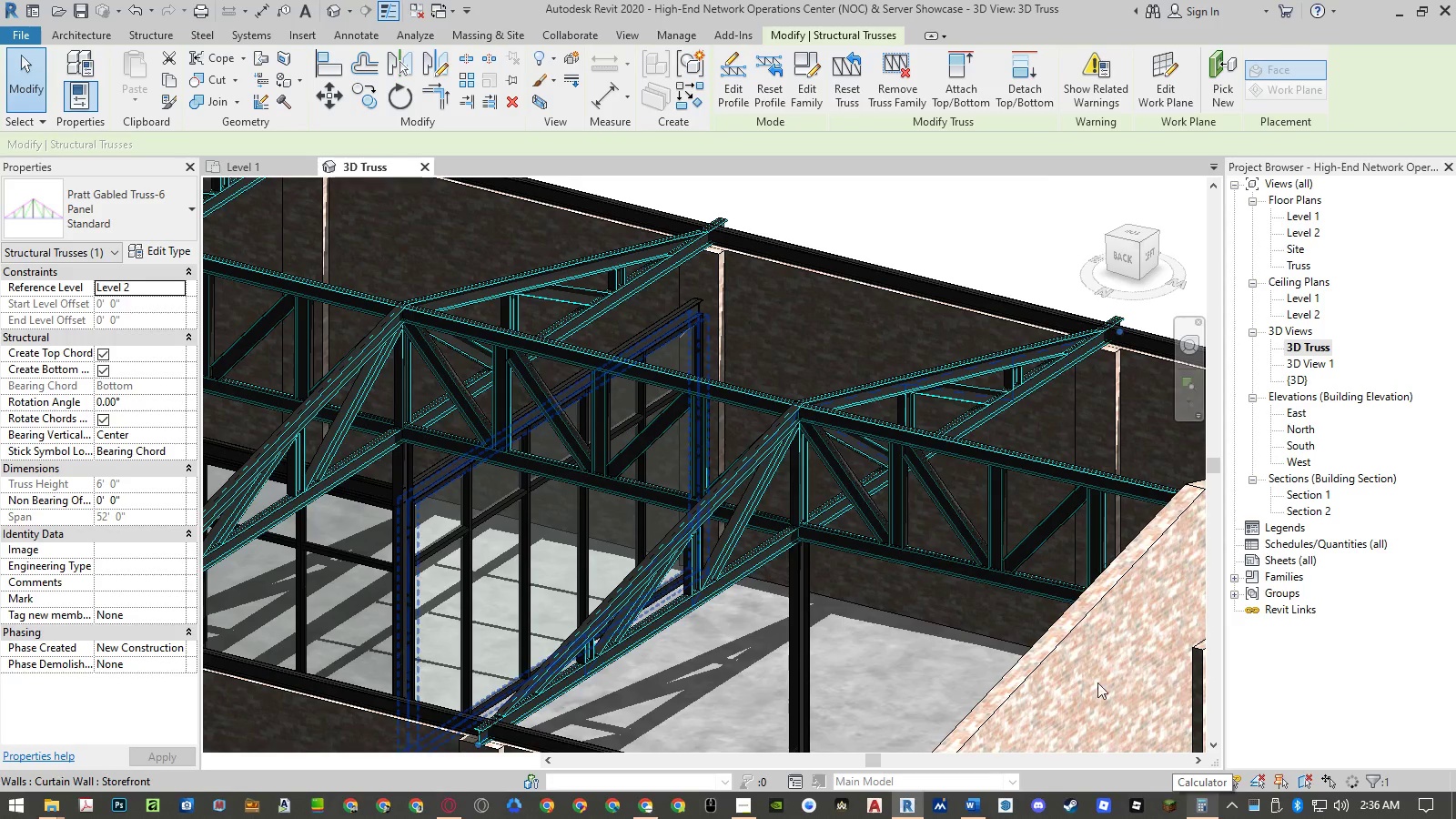 
hold_key(key=AltLeft, duration=22.44)
 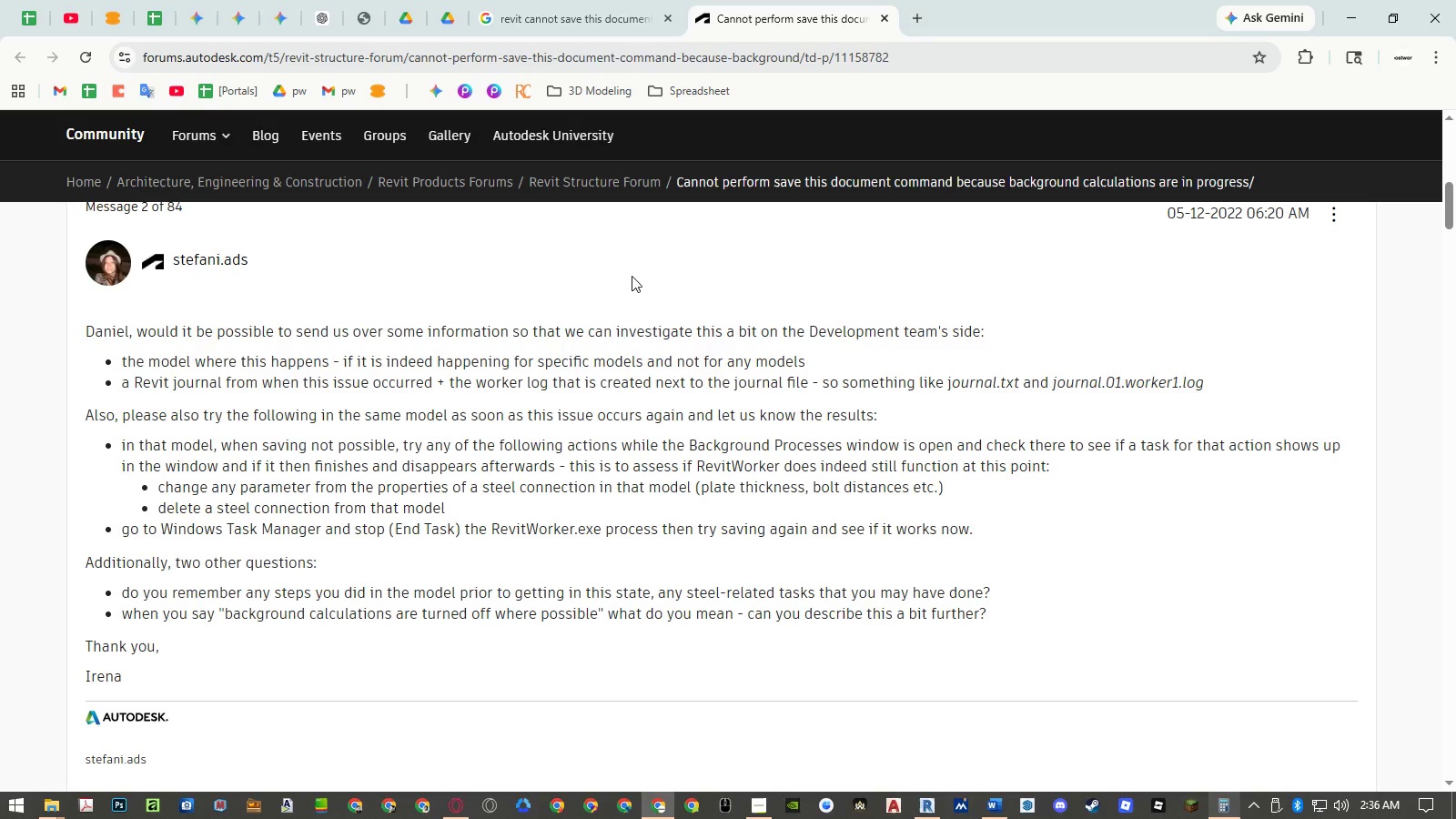 
hold_key(key=Tab, duration=22.47)
 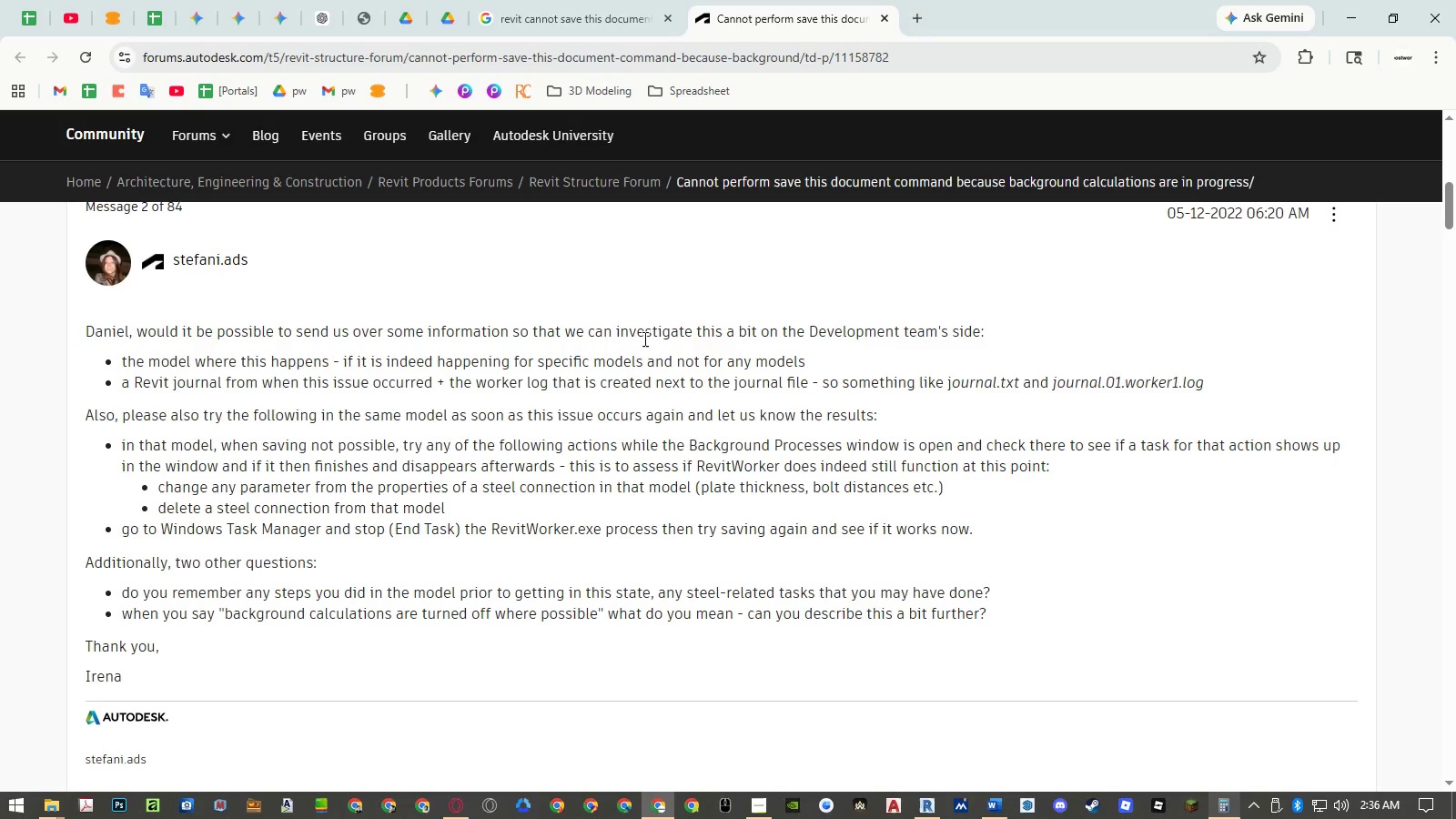 
double_click([1260, 804])
 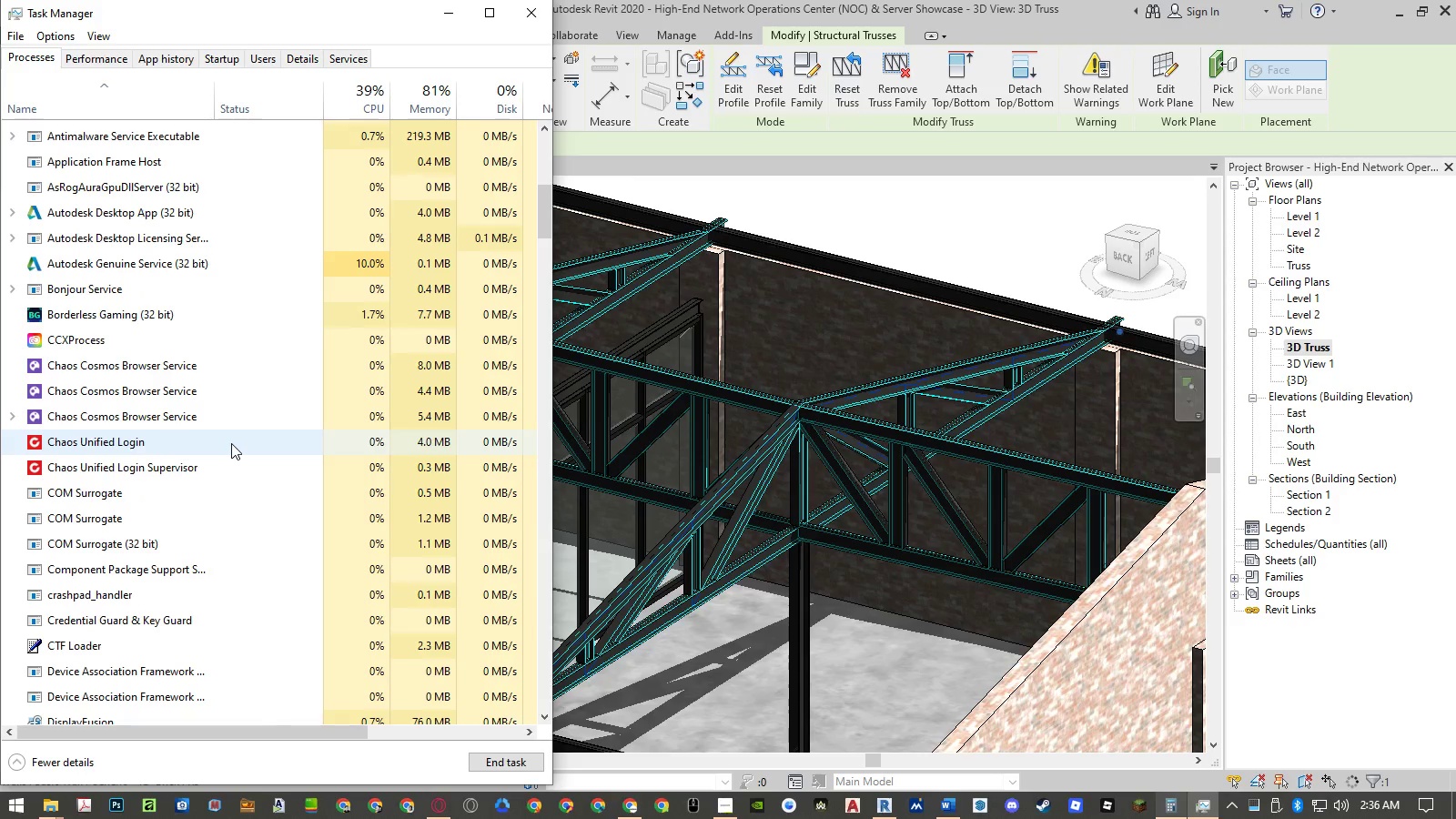 
scroll: coordinate [639, 350], scroll_direction: down, amount: 9.0
 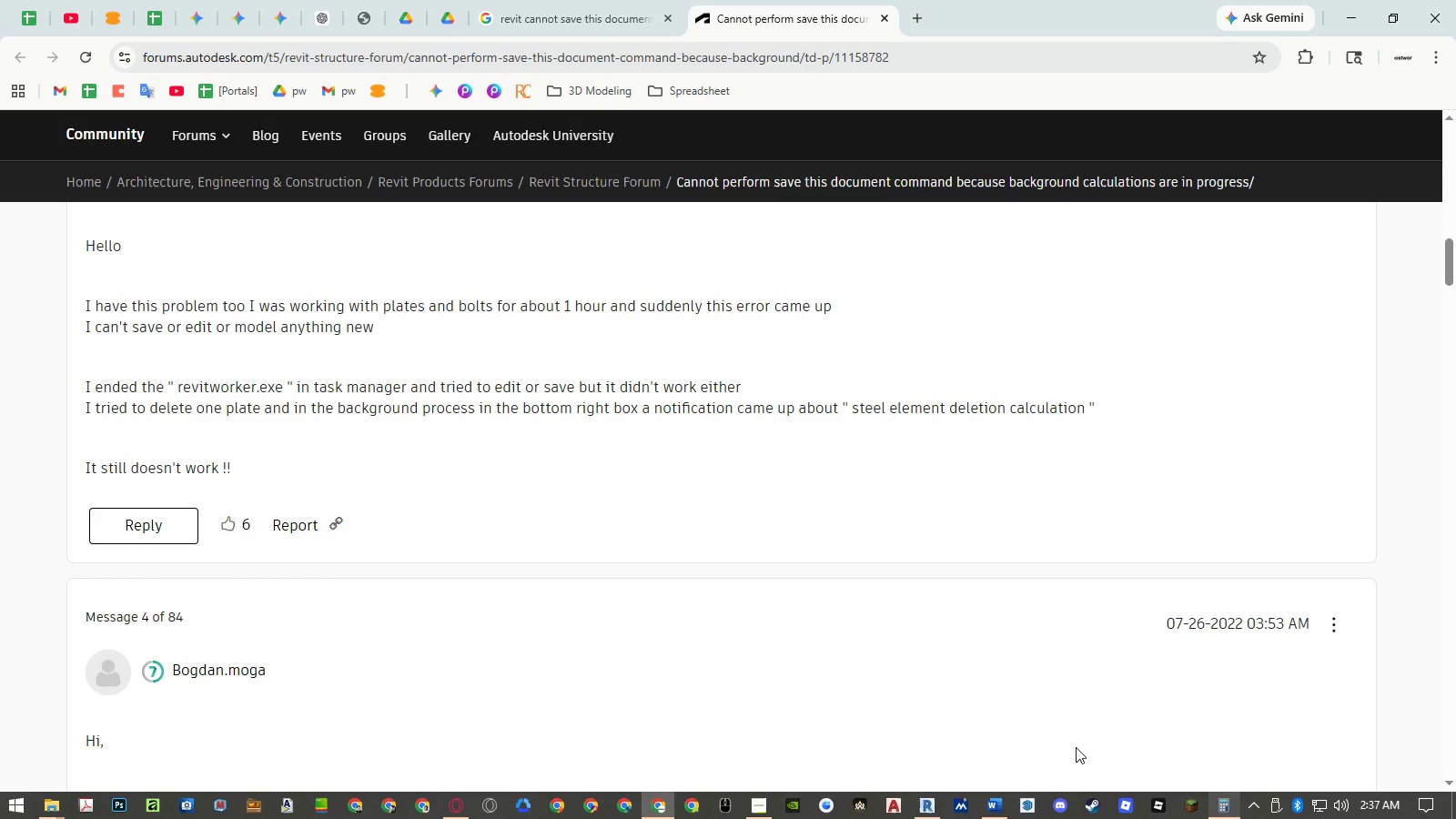 
wait(6.56)
 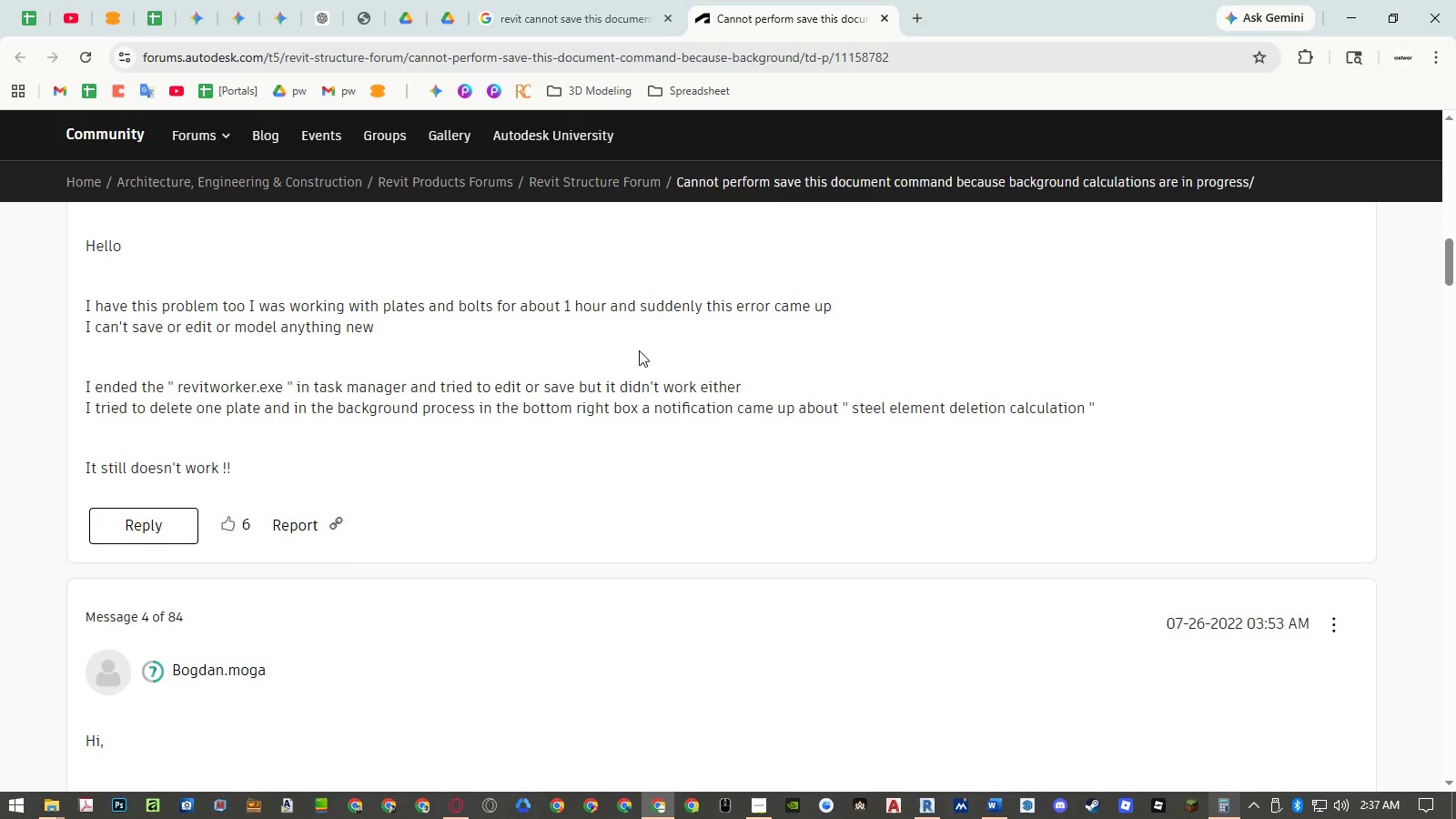 
left_click([1255, 808])
 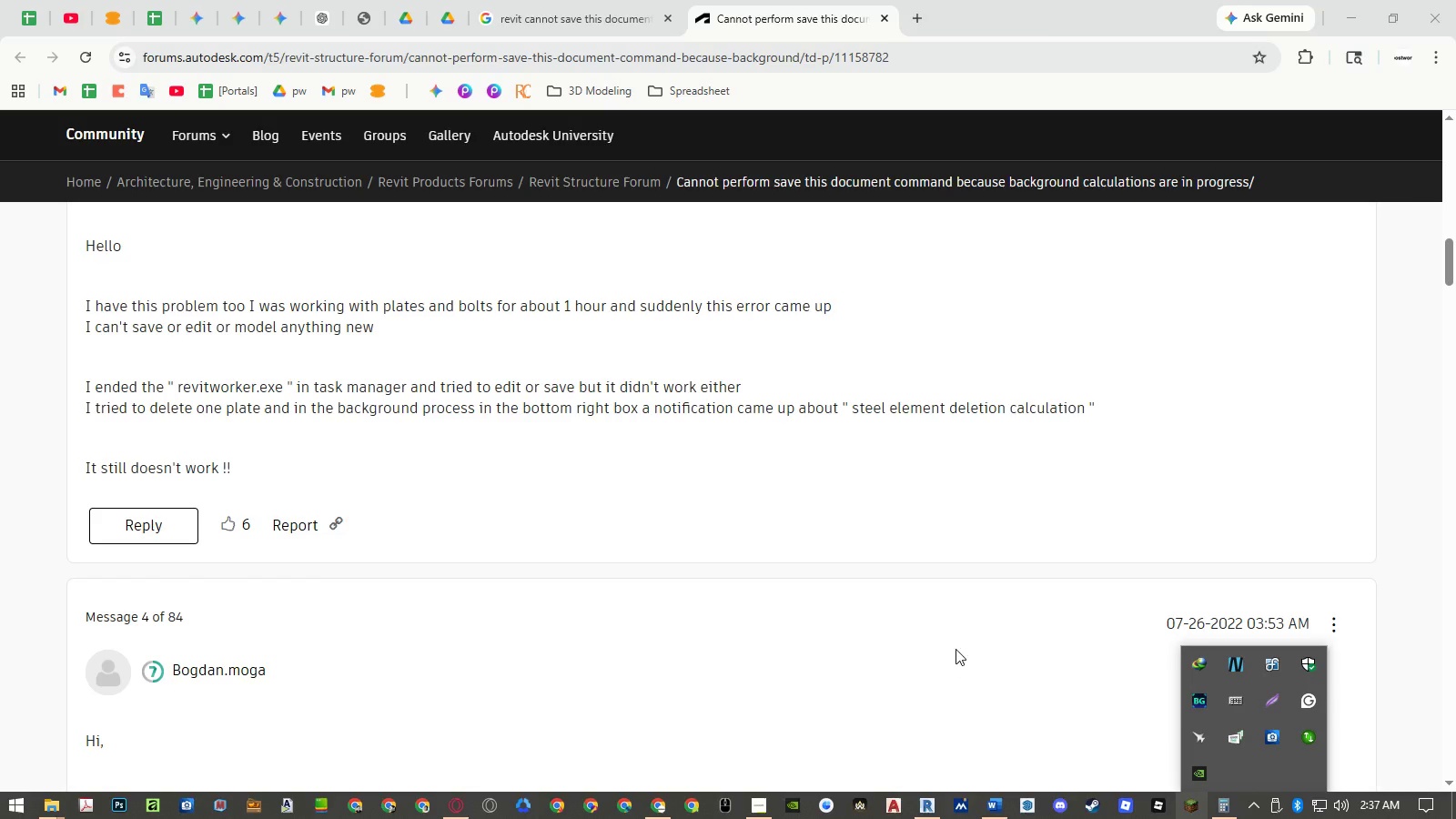 
key(Meta+MetaLeft)
 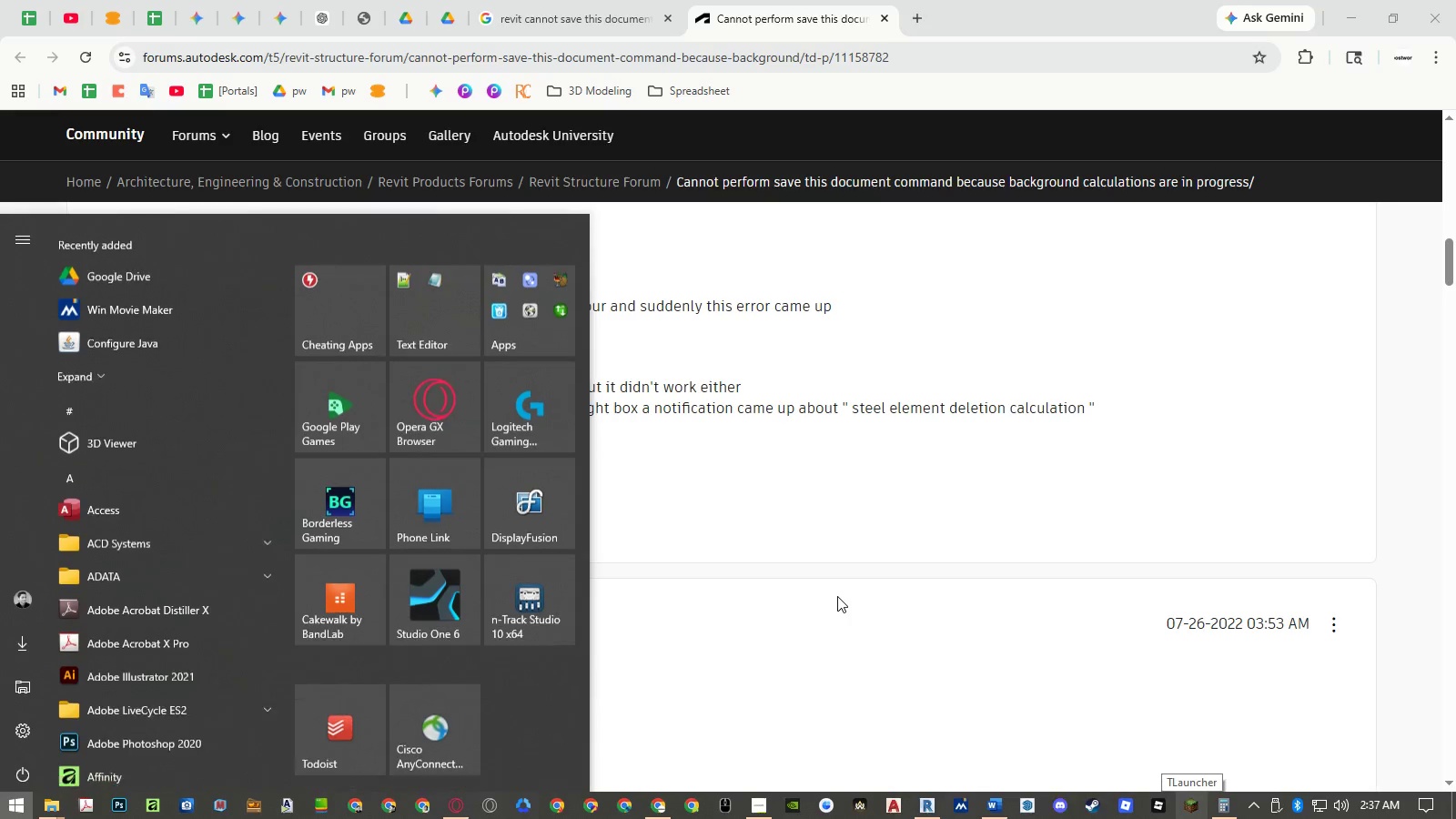 
type(task)
 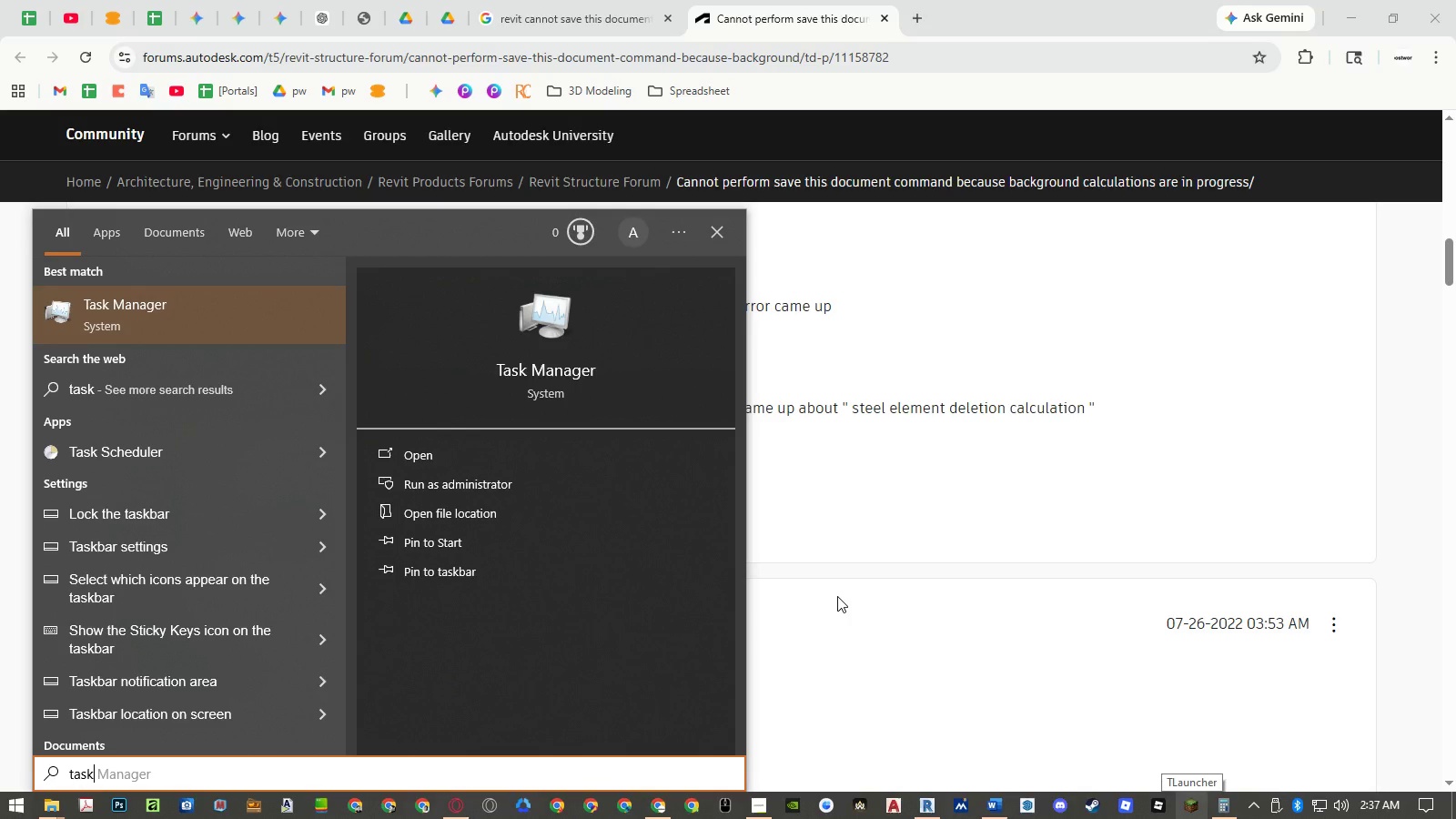 
key(Enter)
 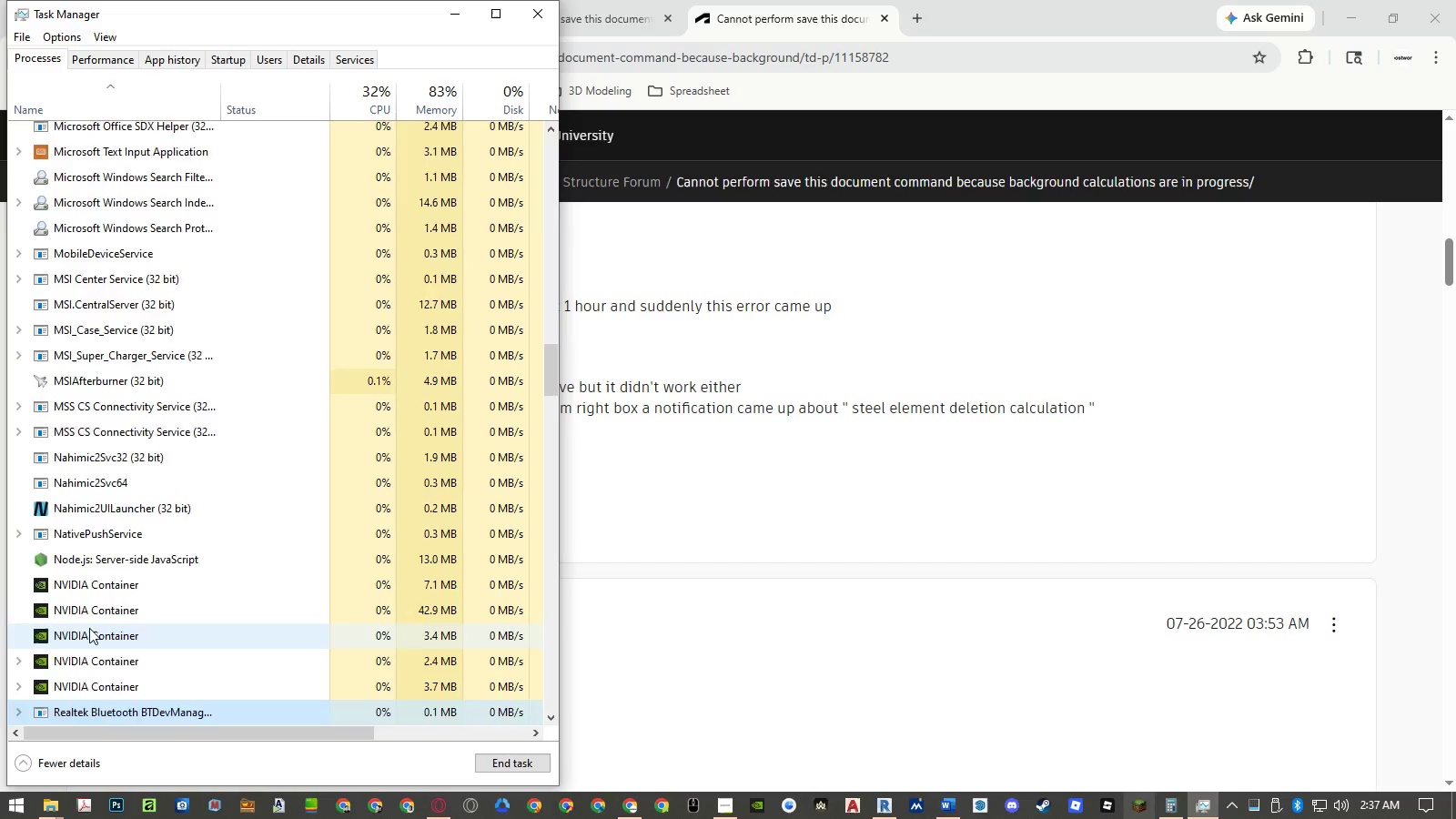 
wait(32.5)
 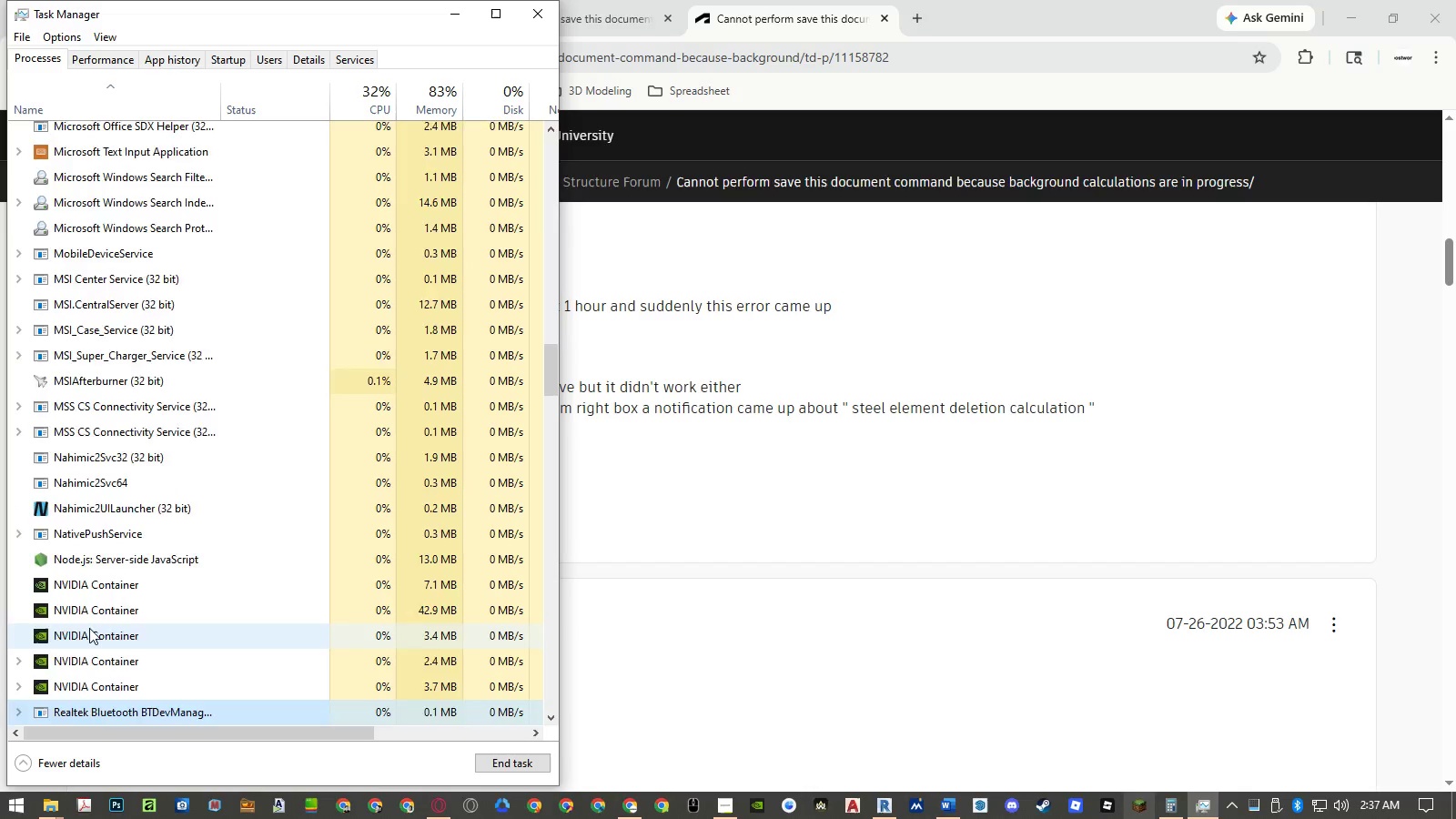 
scroll: coordinate [791, 351], scroll_direction: down, amount: 23.0
 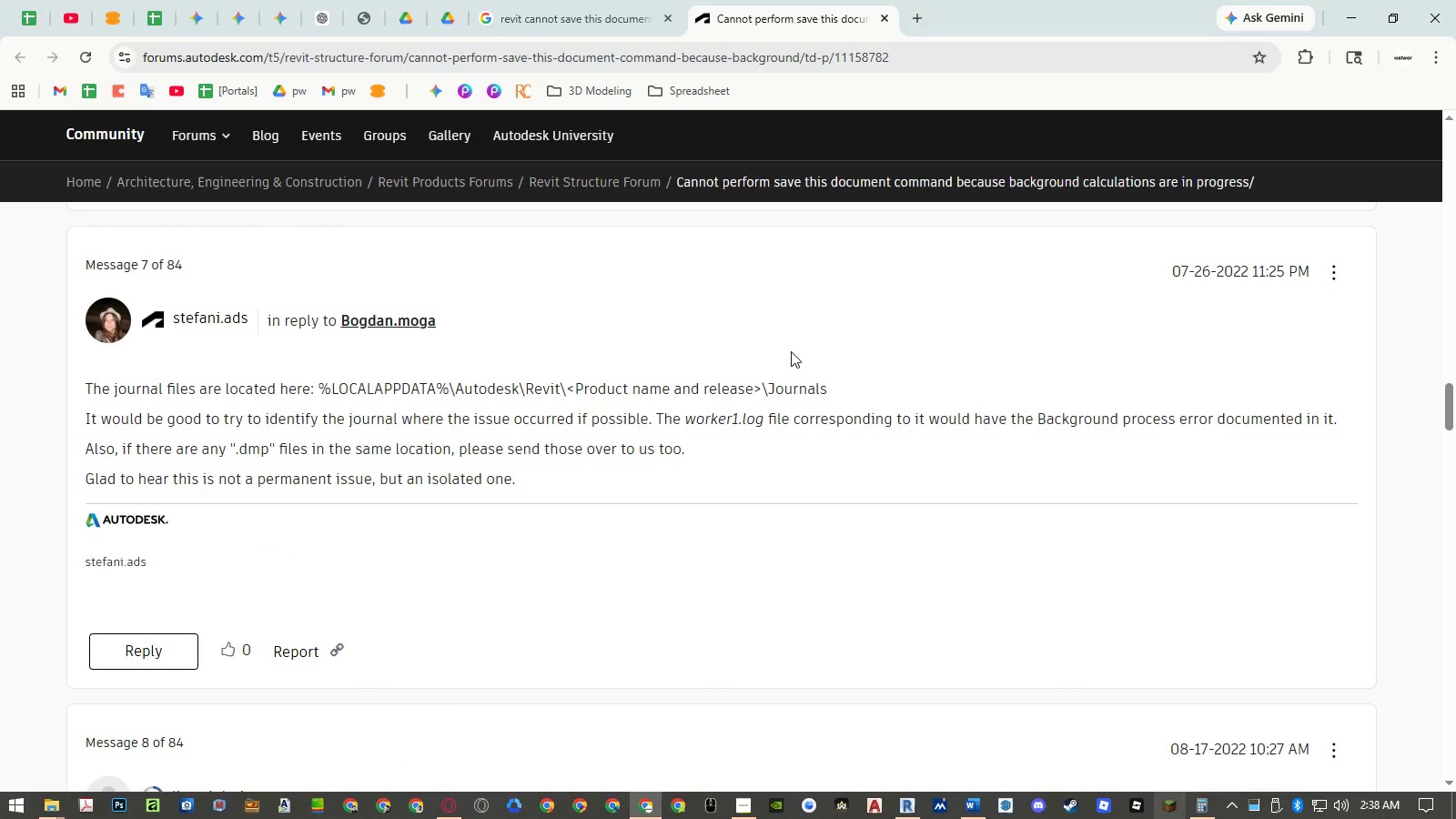 
scroll: coordinate [790, 348], scroll_direction: down, amount: 17.0
 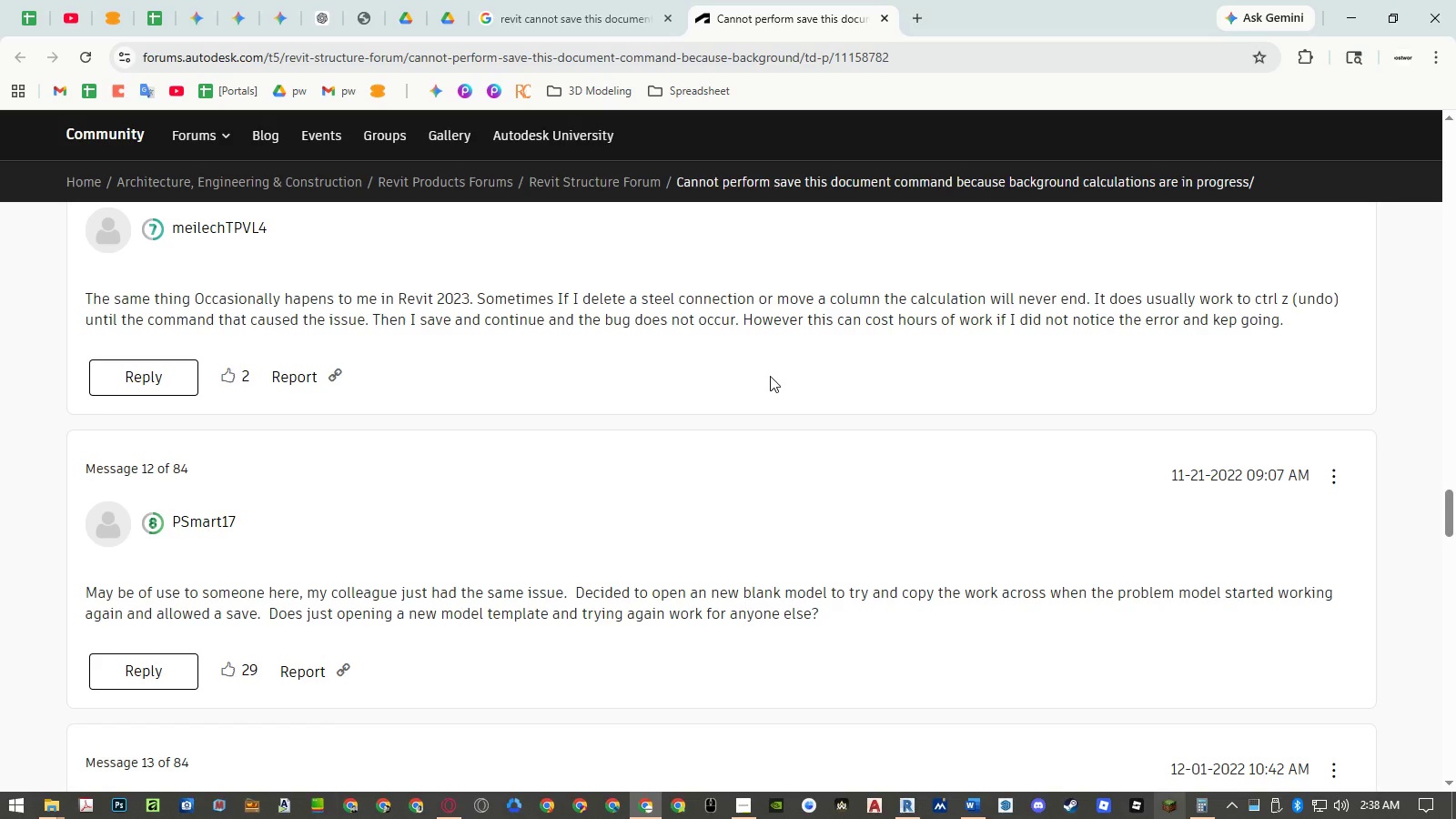 
wait(10.89)
 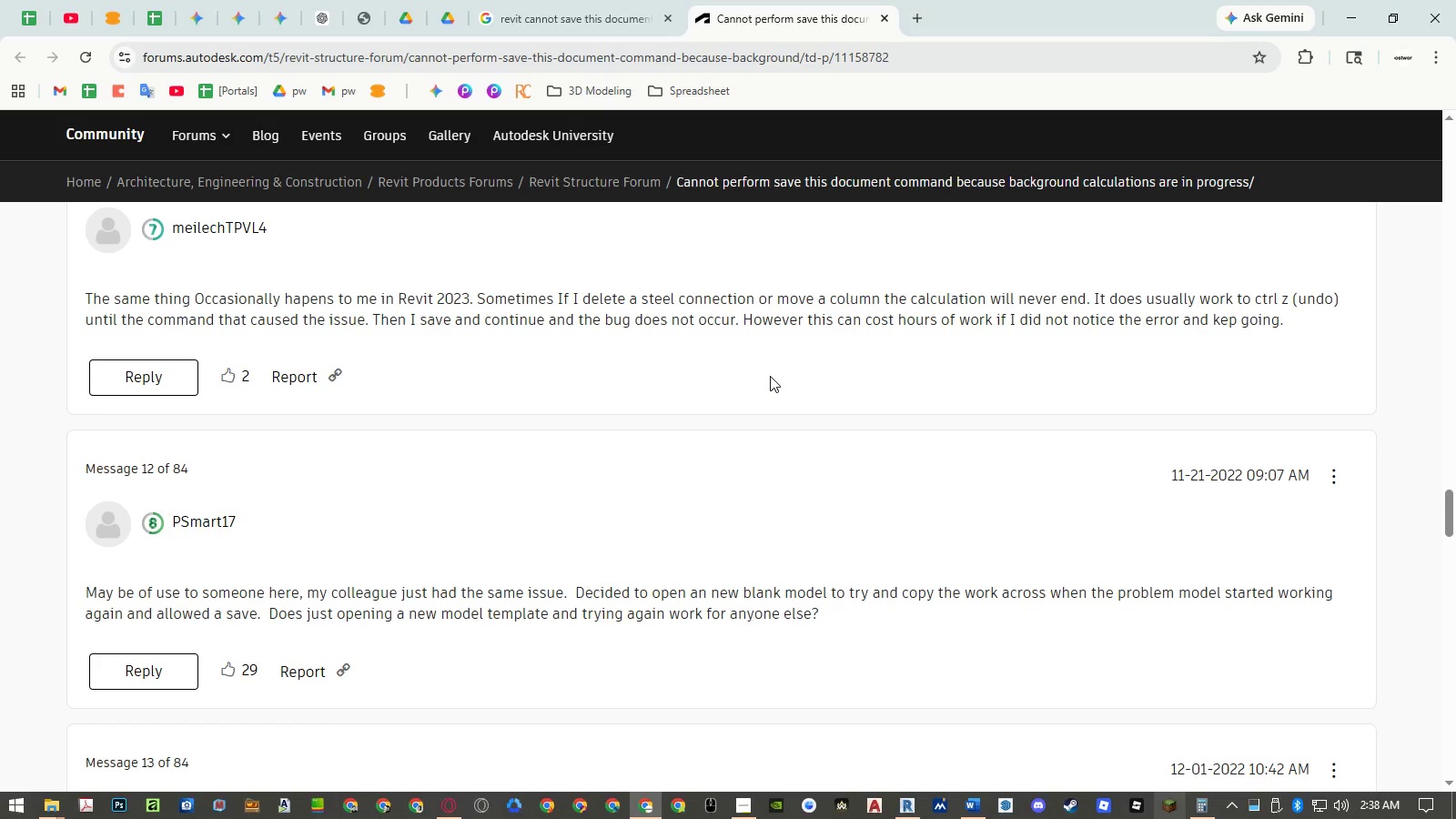 
scroll: coordinate [636, 508], scroll_direction: down, amount: 7.0
 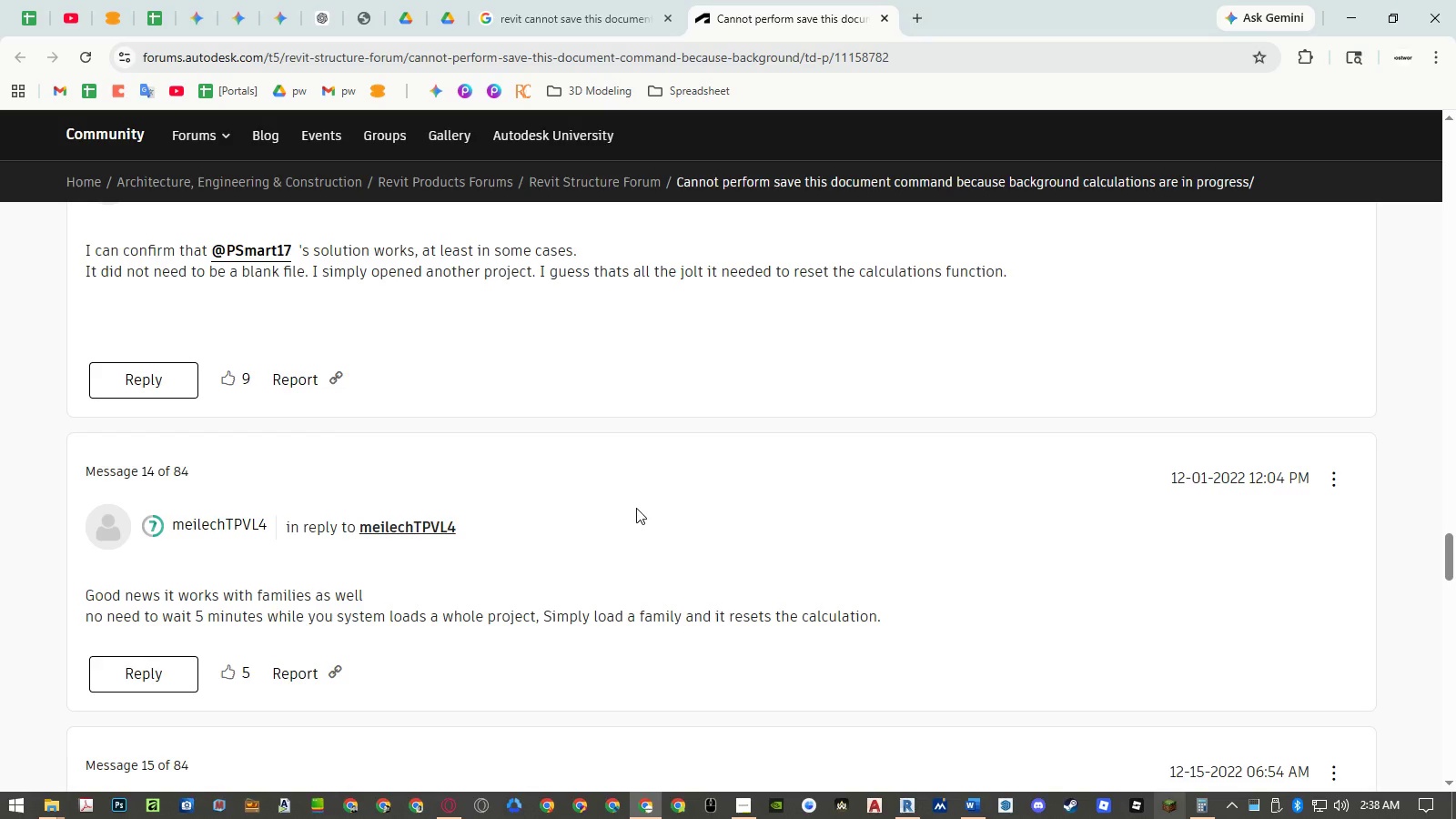 
wait(10.0)
 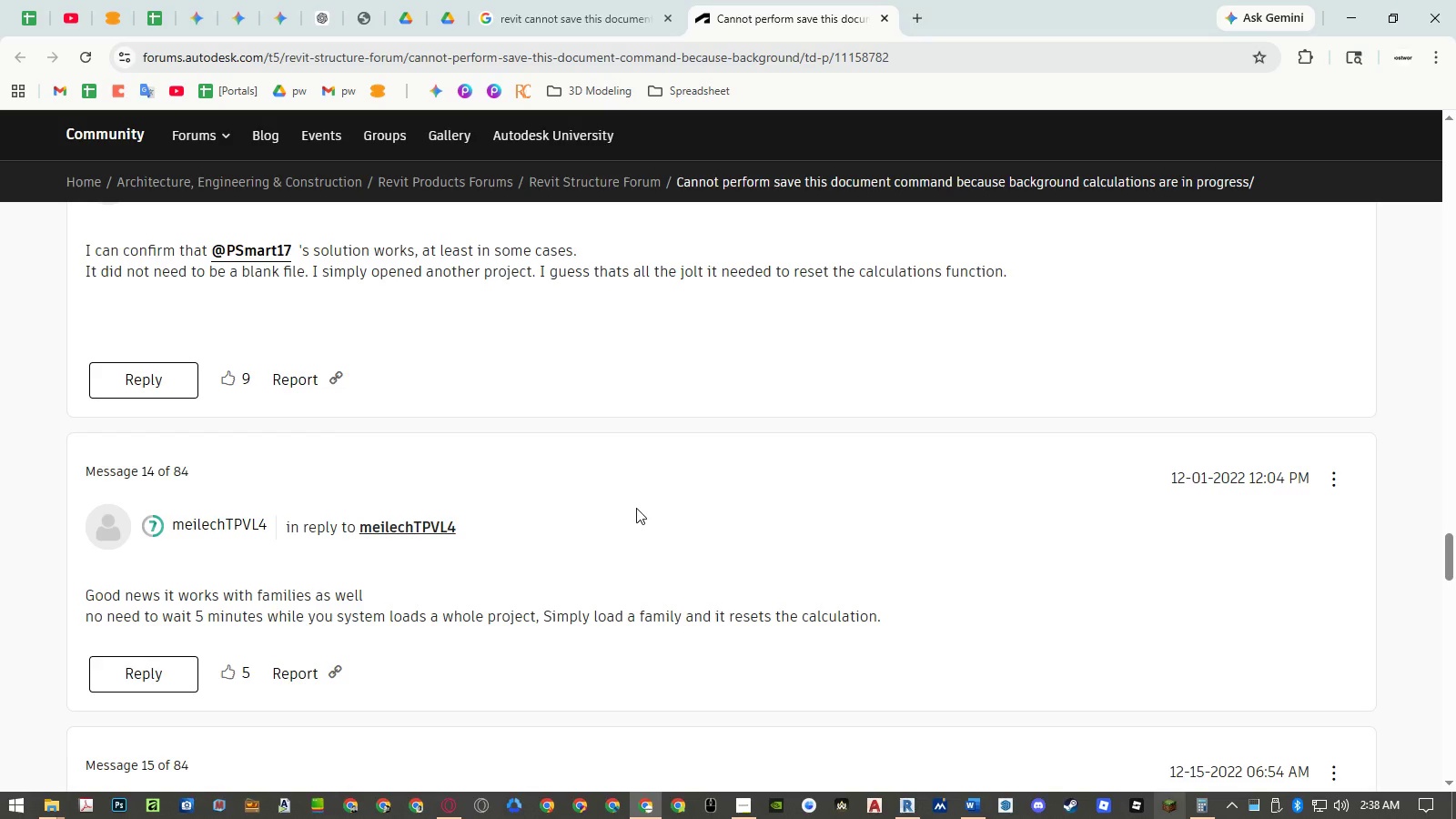 
left_click([903, 804])
 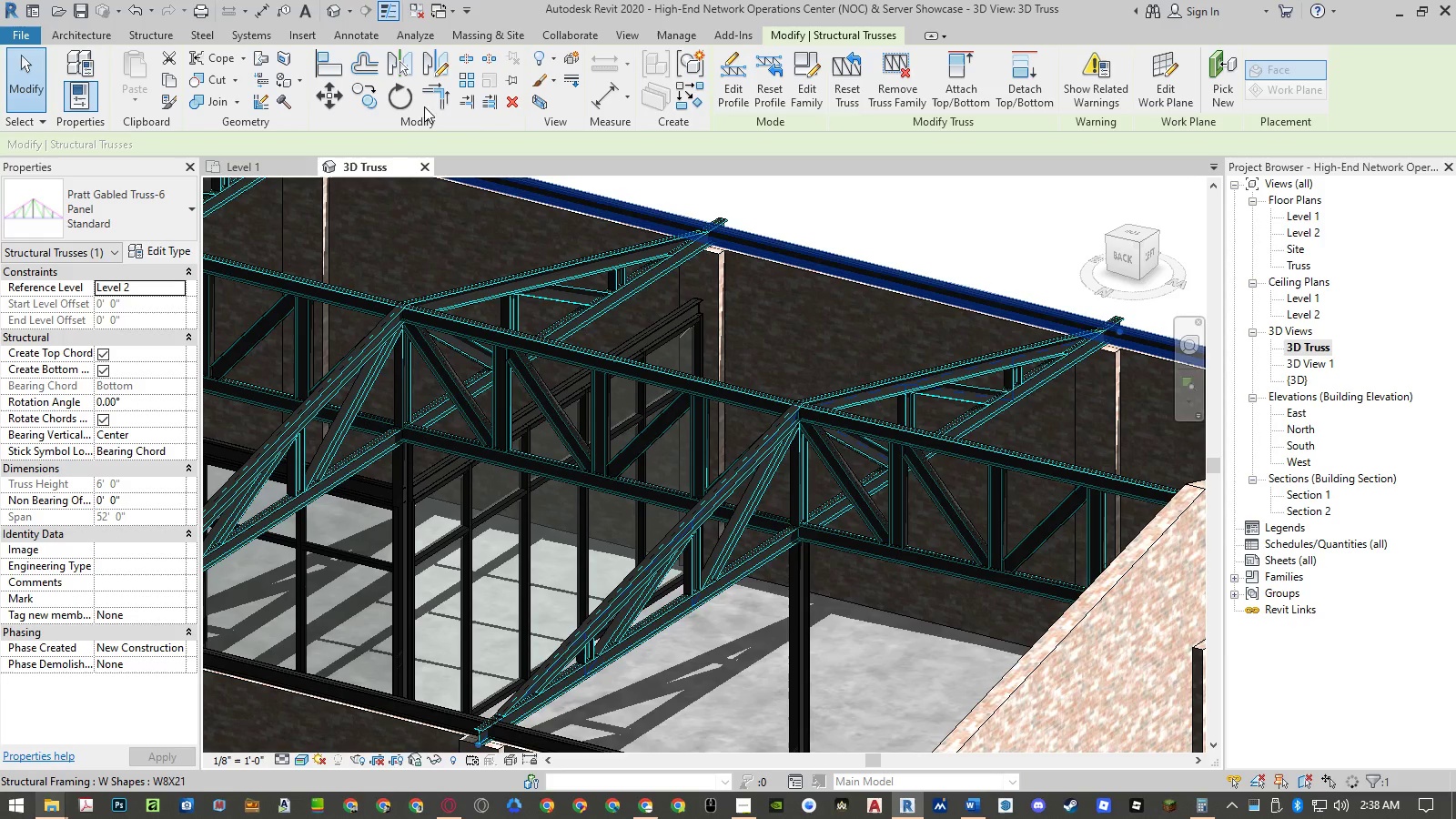 
wait(6.86)
 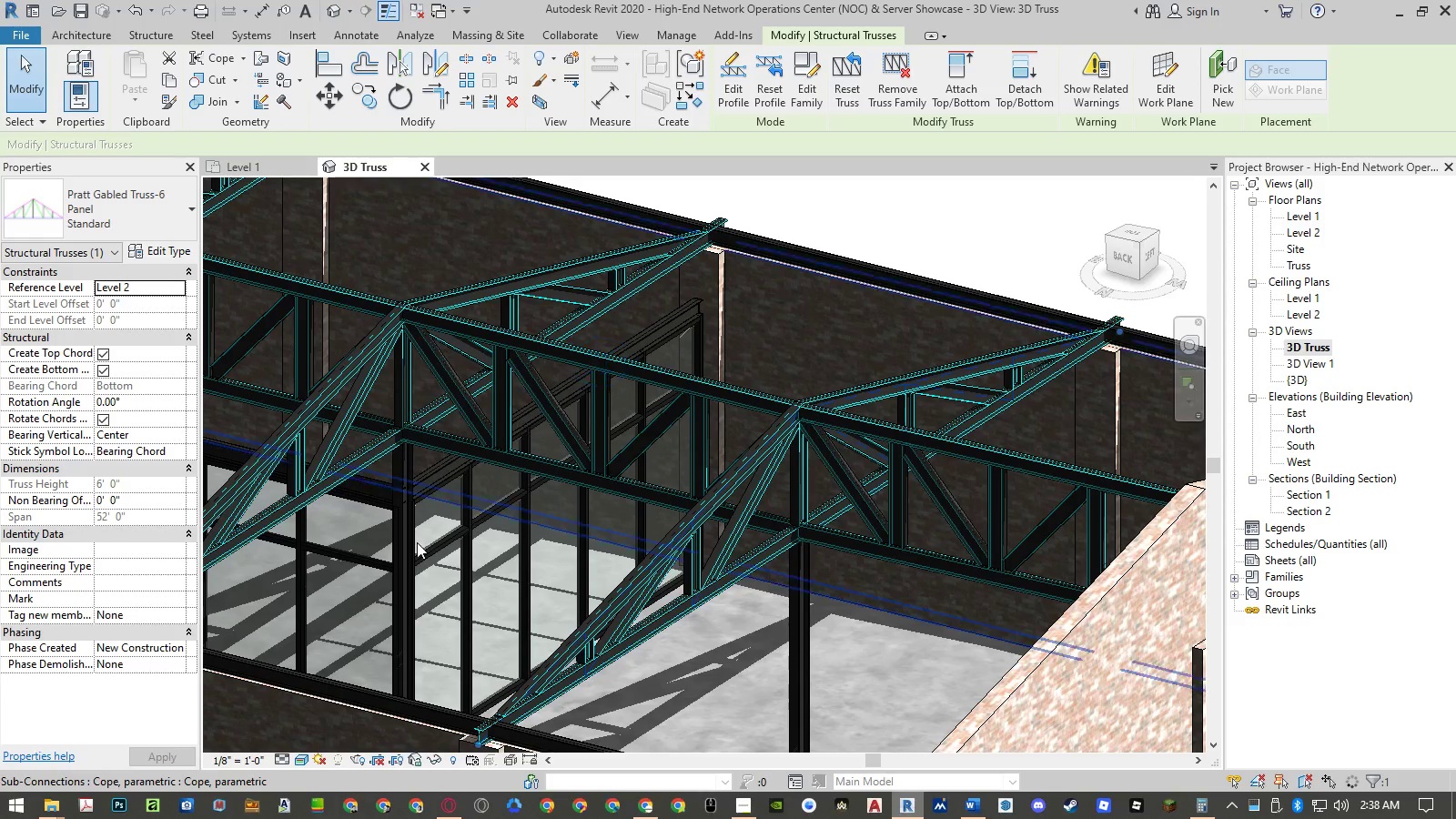 
left_click([311, 36])
 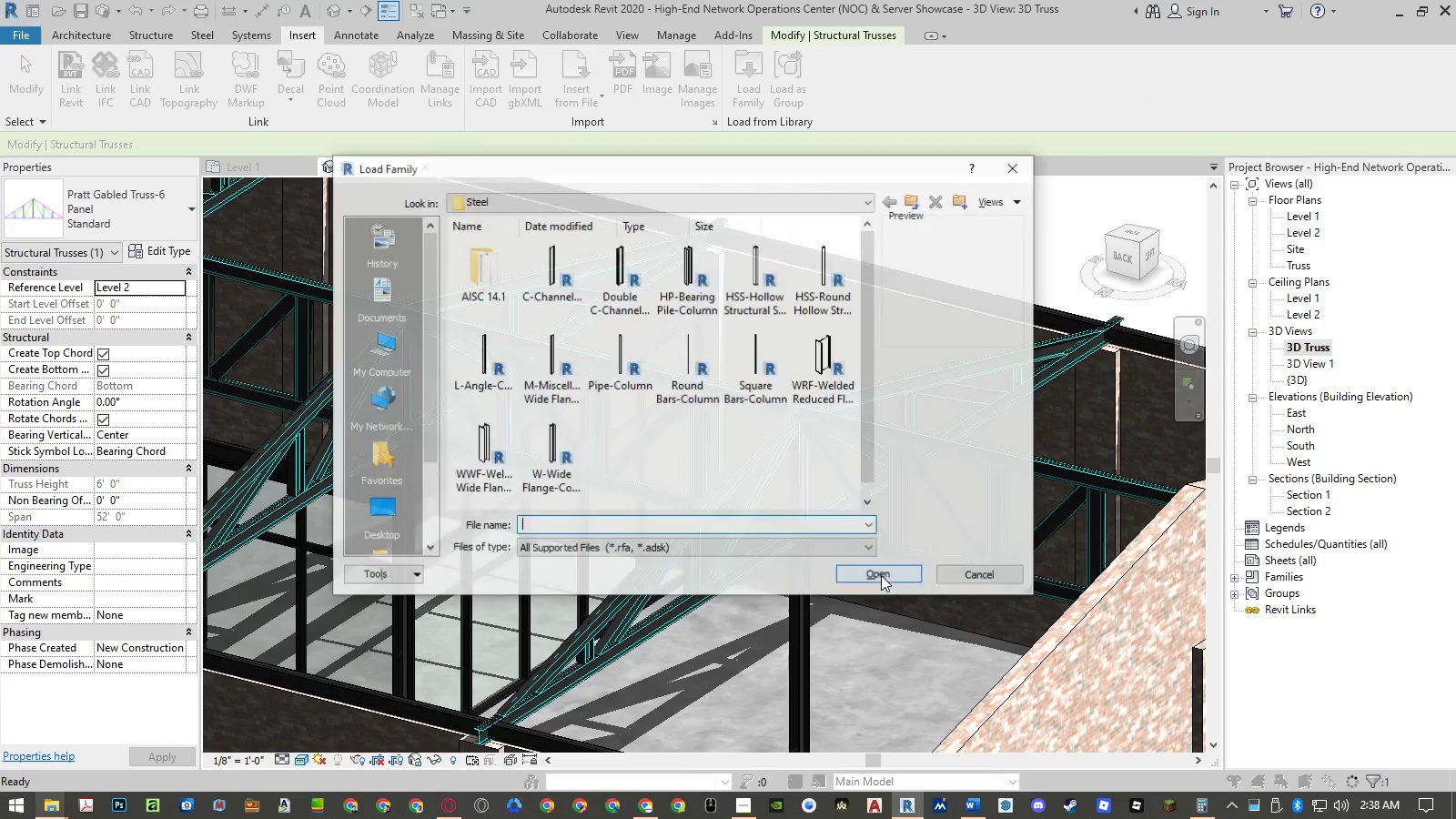 
double_click([968, 575])
 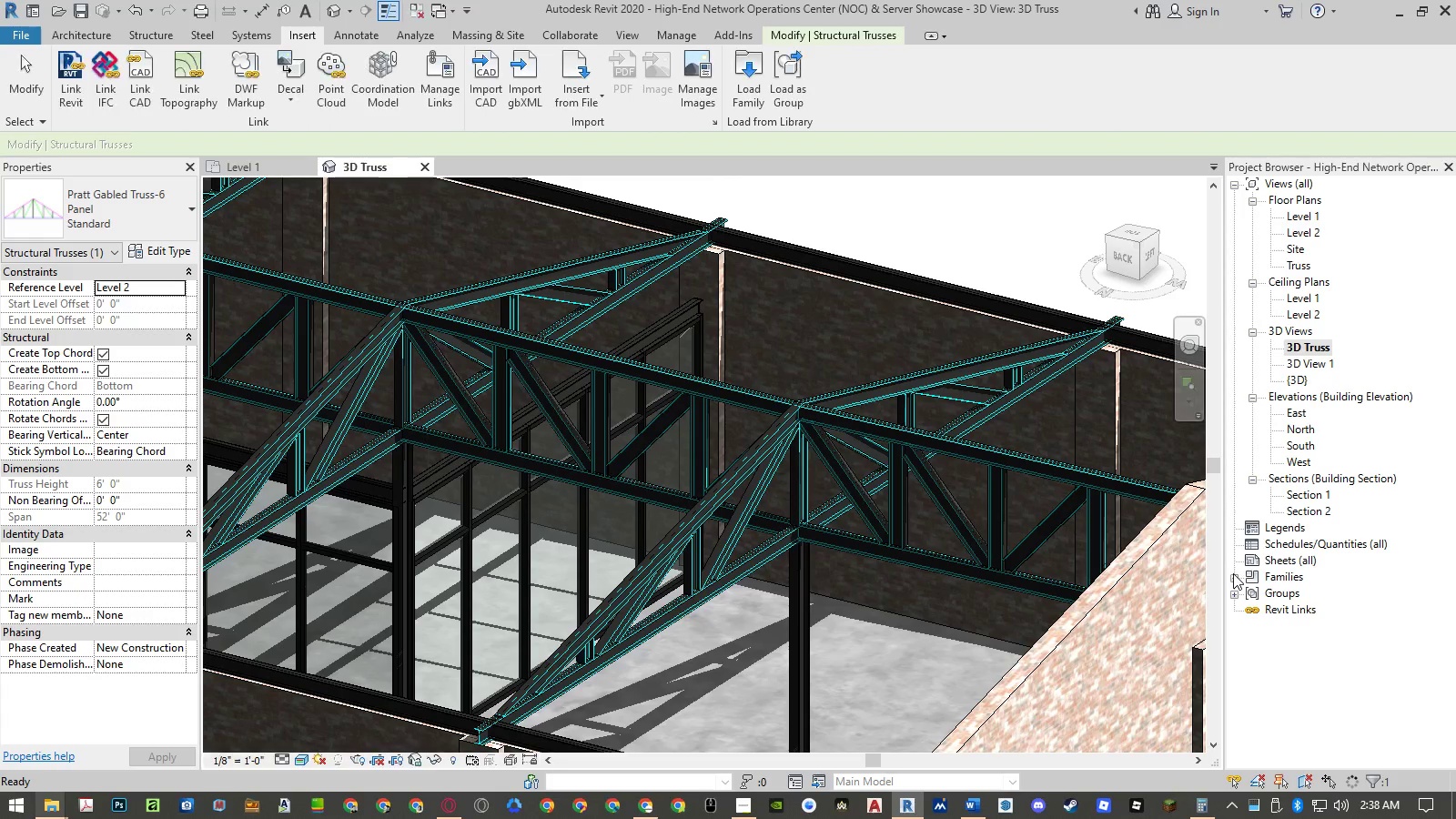 
left_click_drag(start_coordinate=[1233, 576], to_coordinate=[1255, 594])
 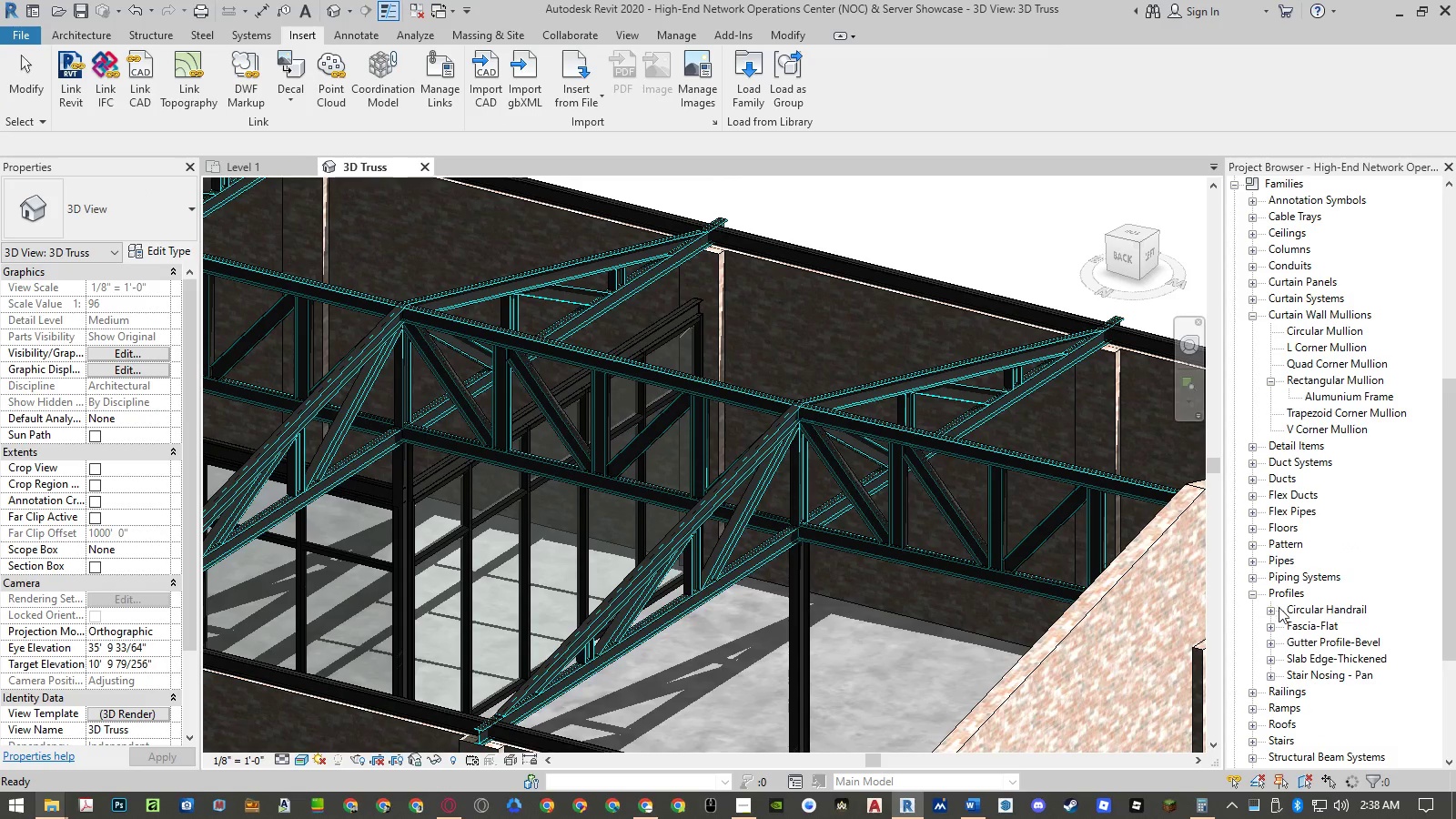 
left_click([1255, 594])
 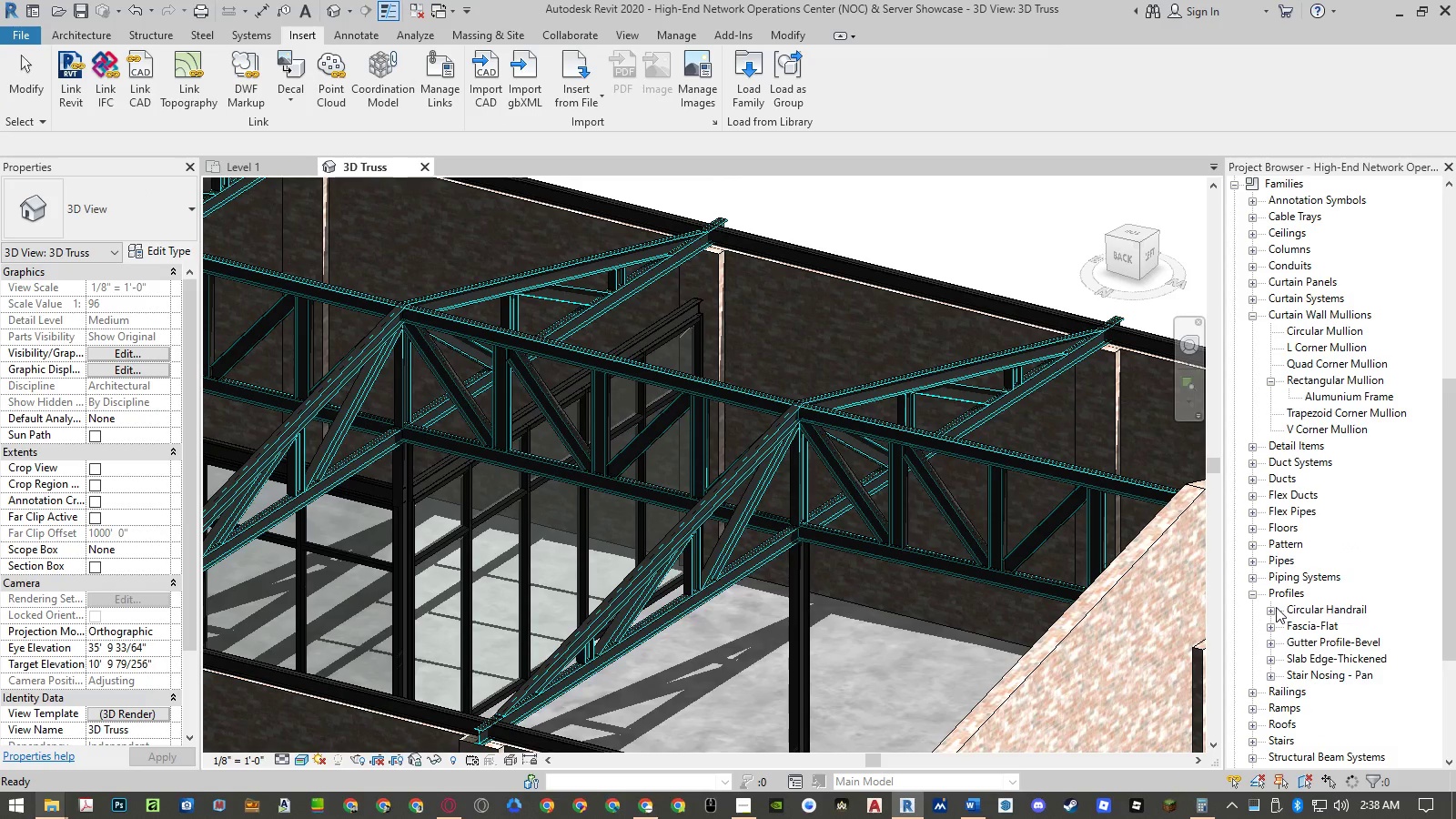 
left_click([1271, 608])
 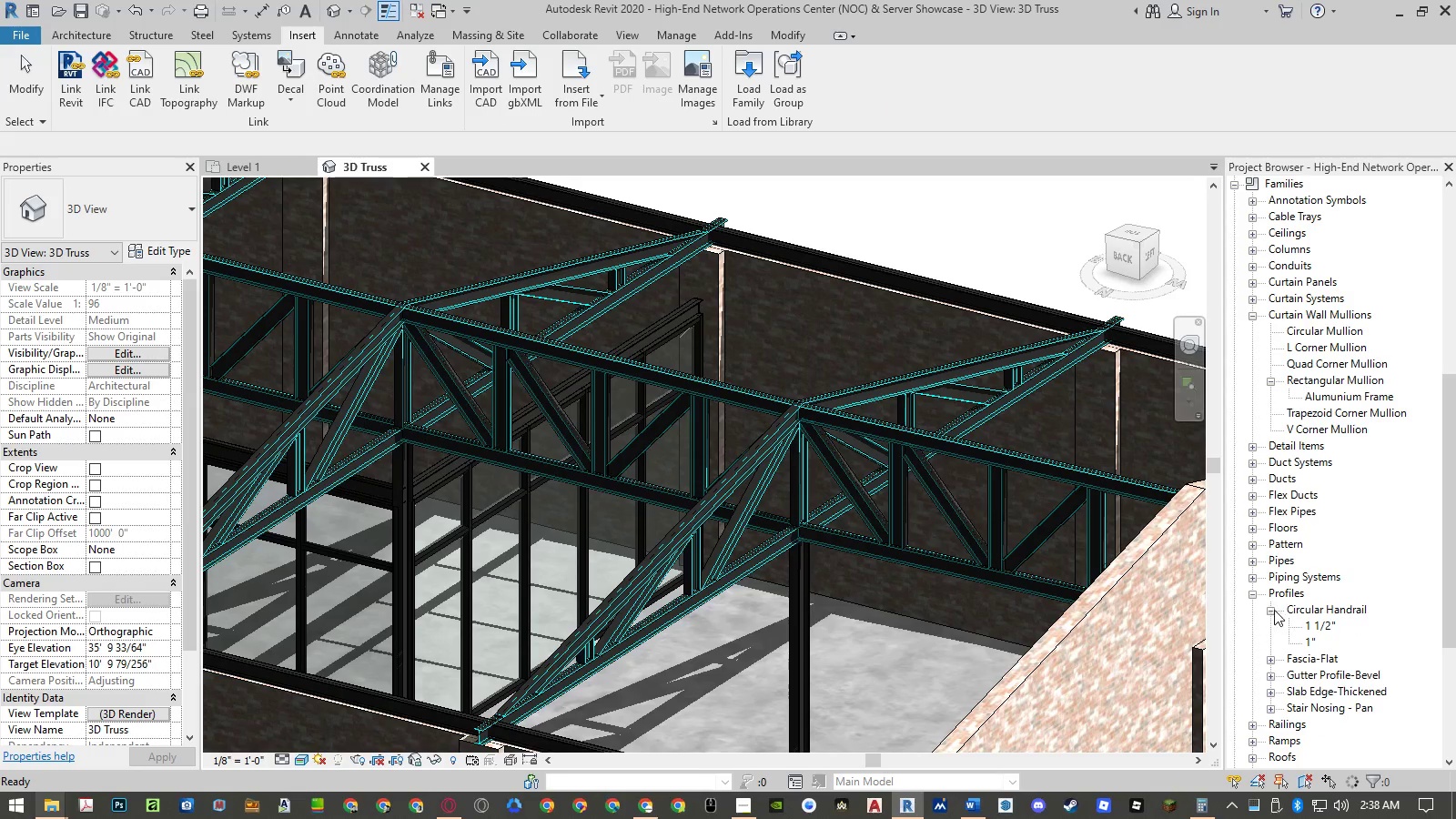 
mouse_move([1309, 642])
 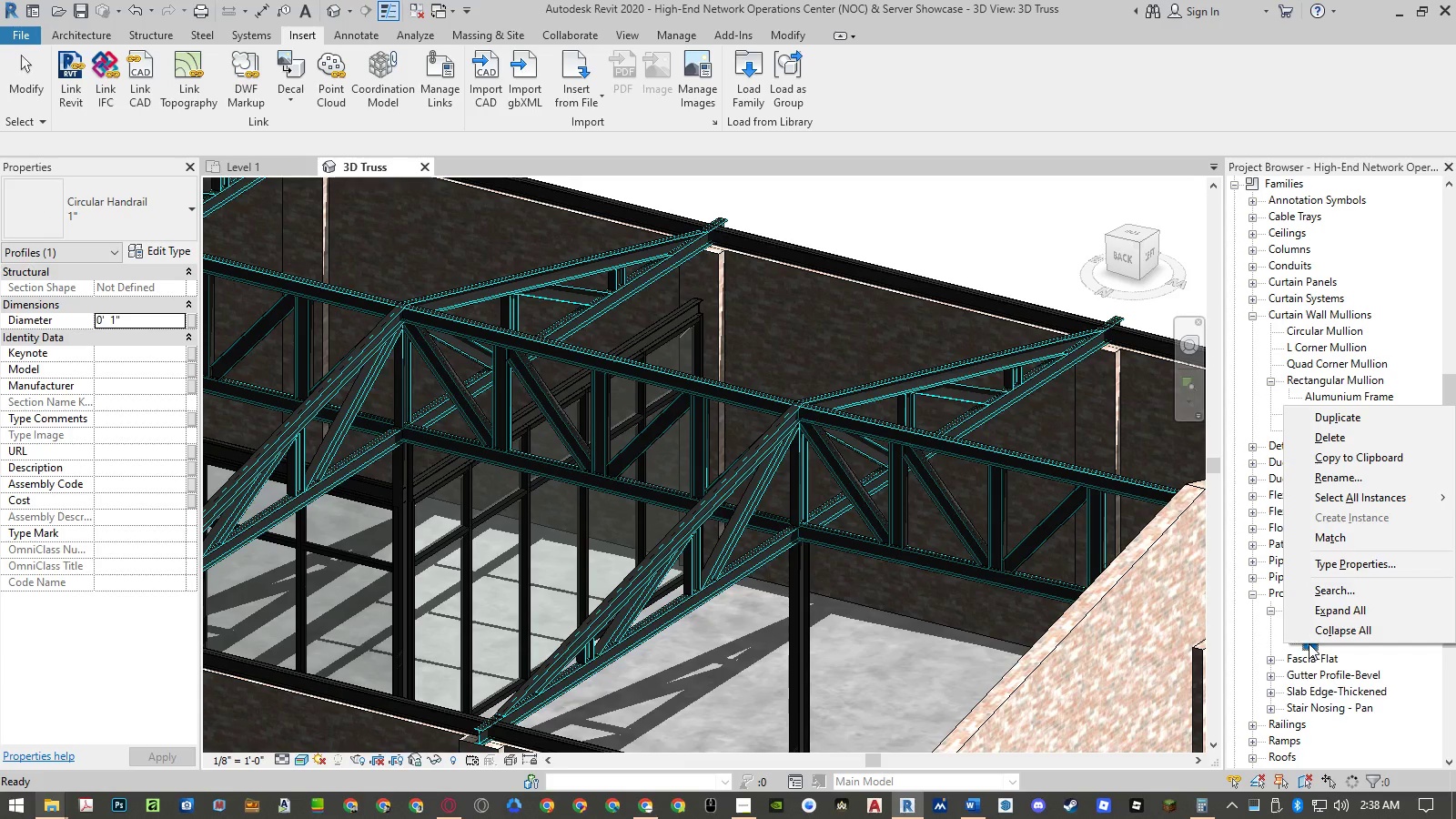 
left_click([1299, 662])
 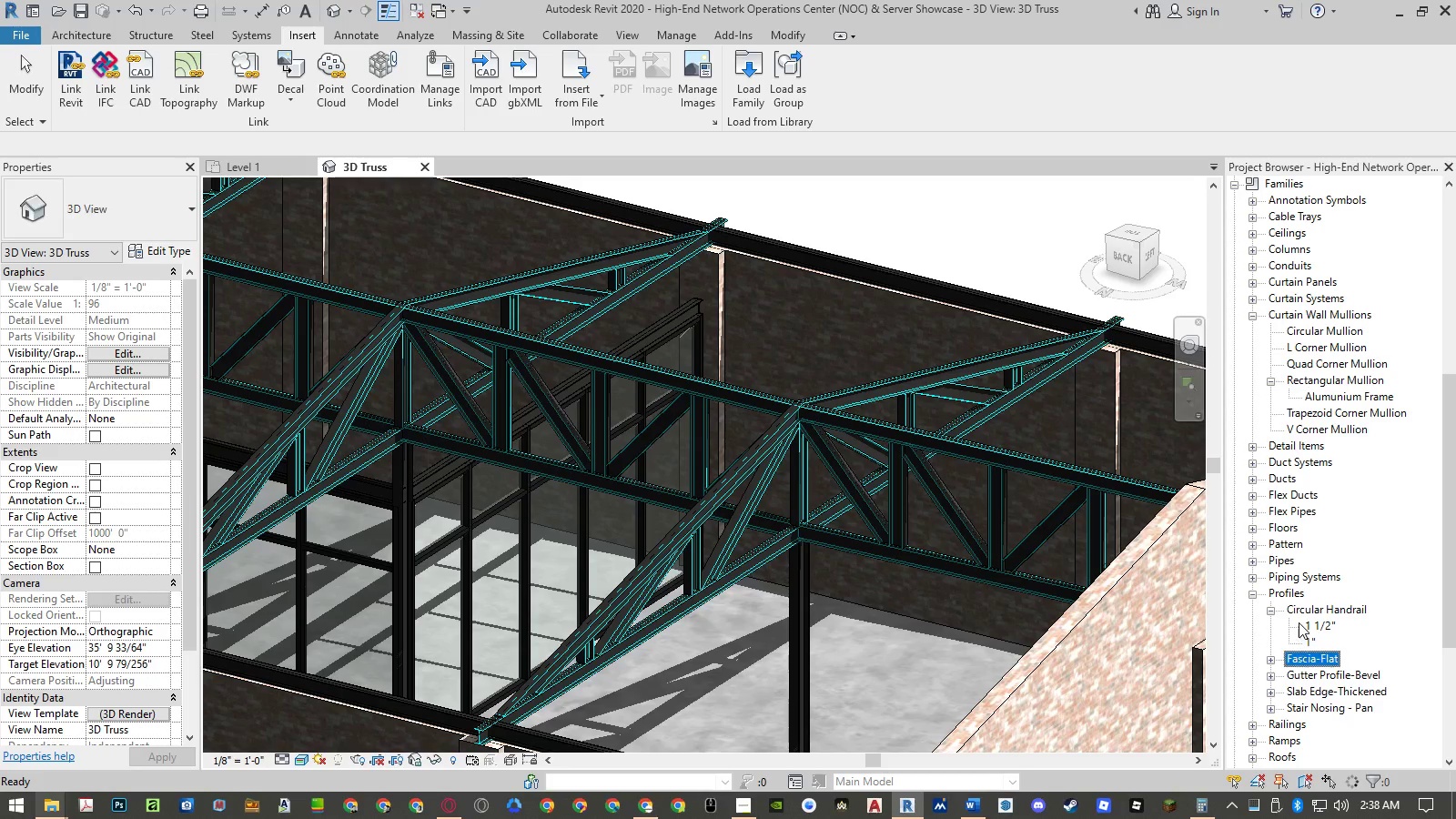 
left_click([1299, 618])
 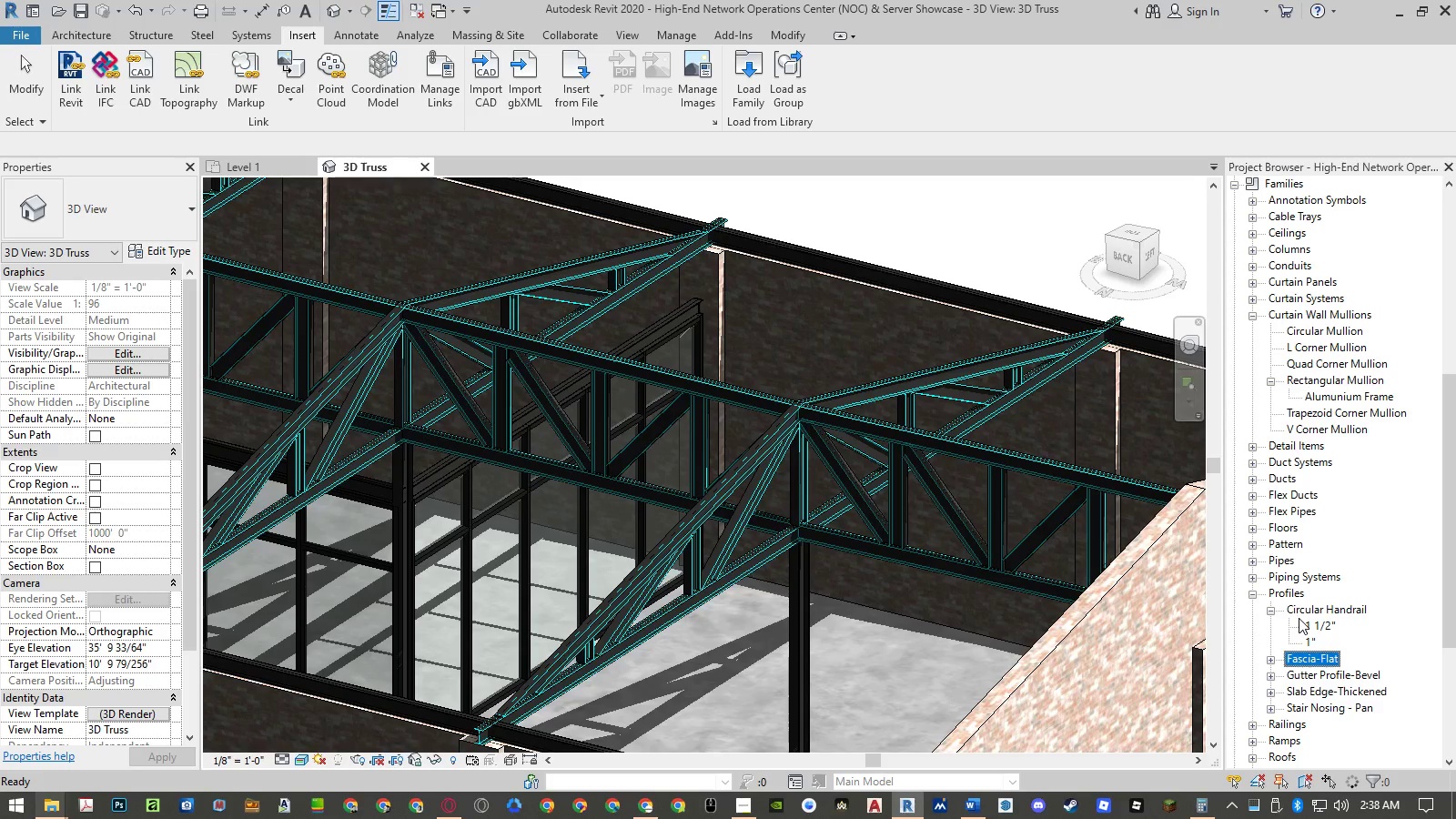 
right_click([1299, 618])
 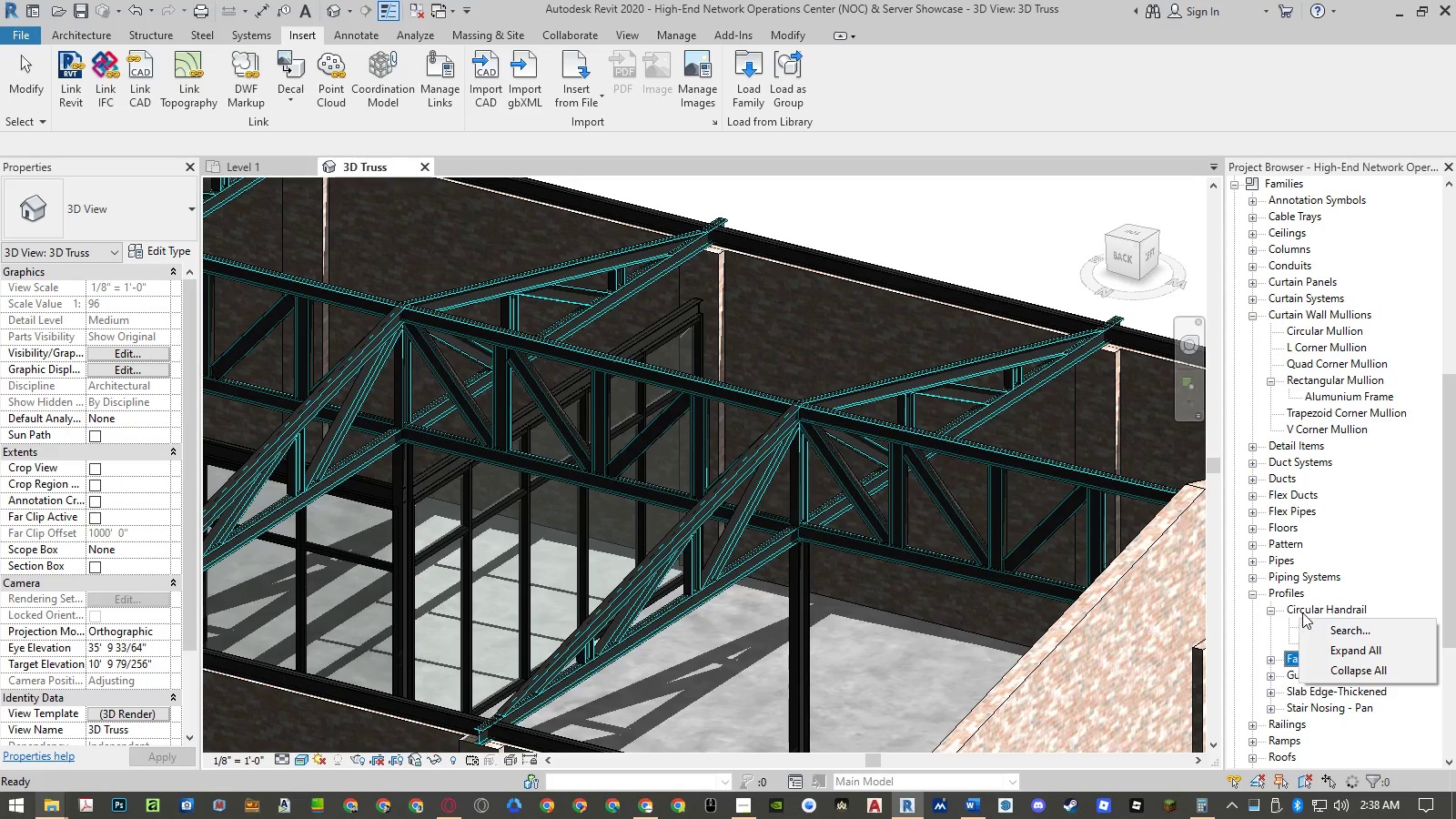 
left_click([1302, 611])
 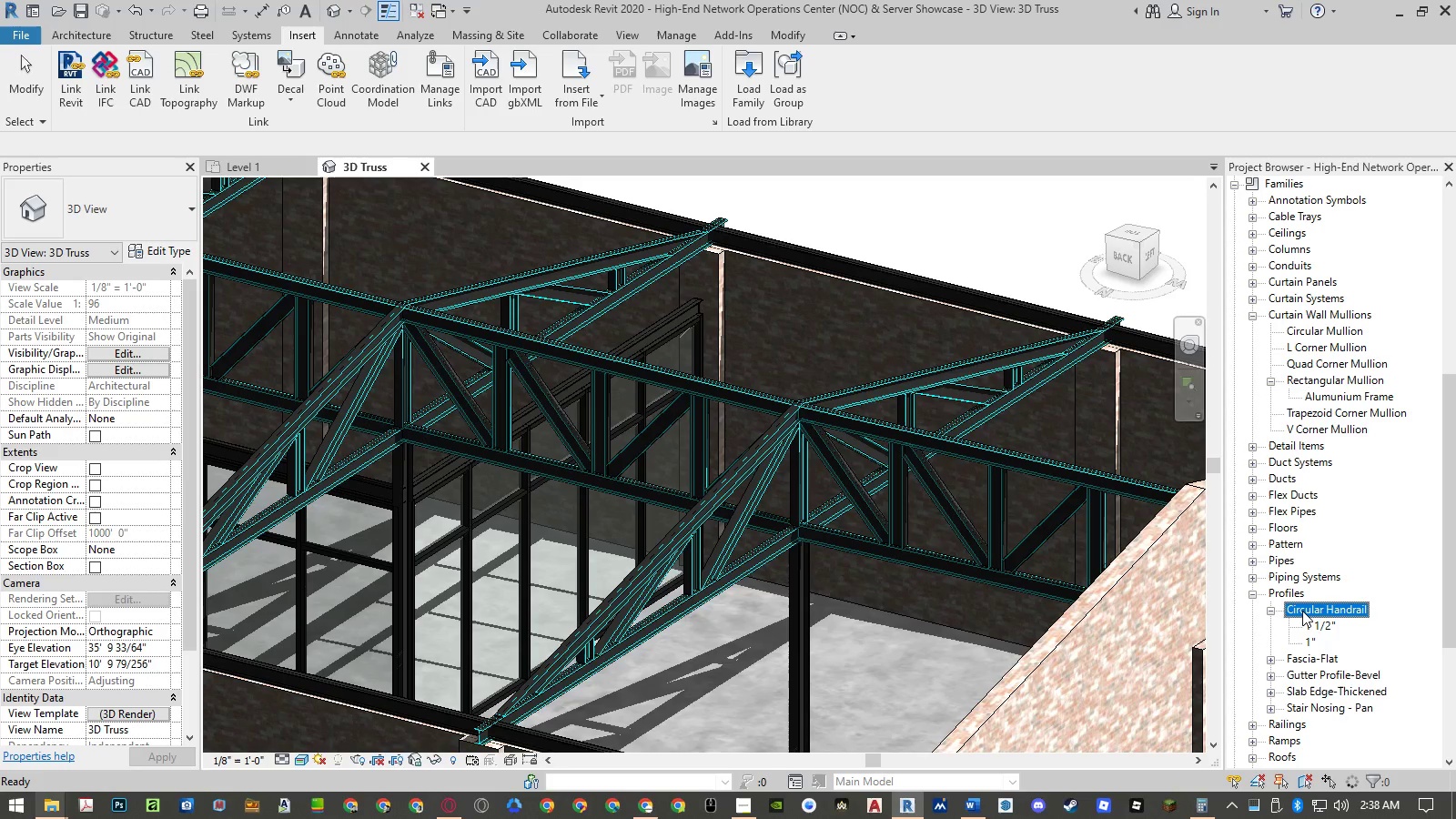 
right_click([1302, 611])
 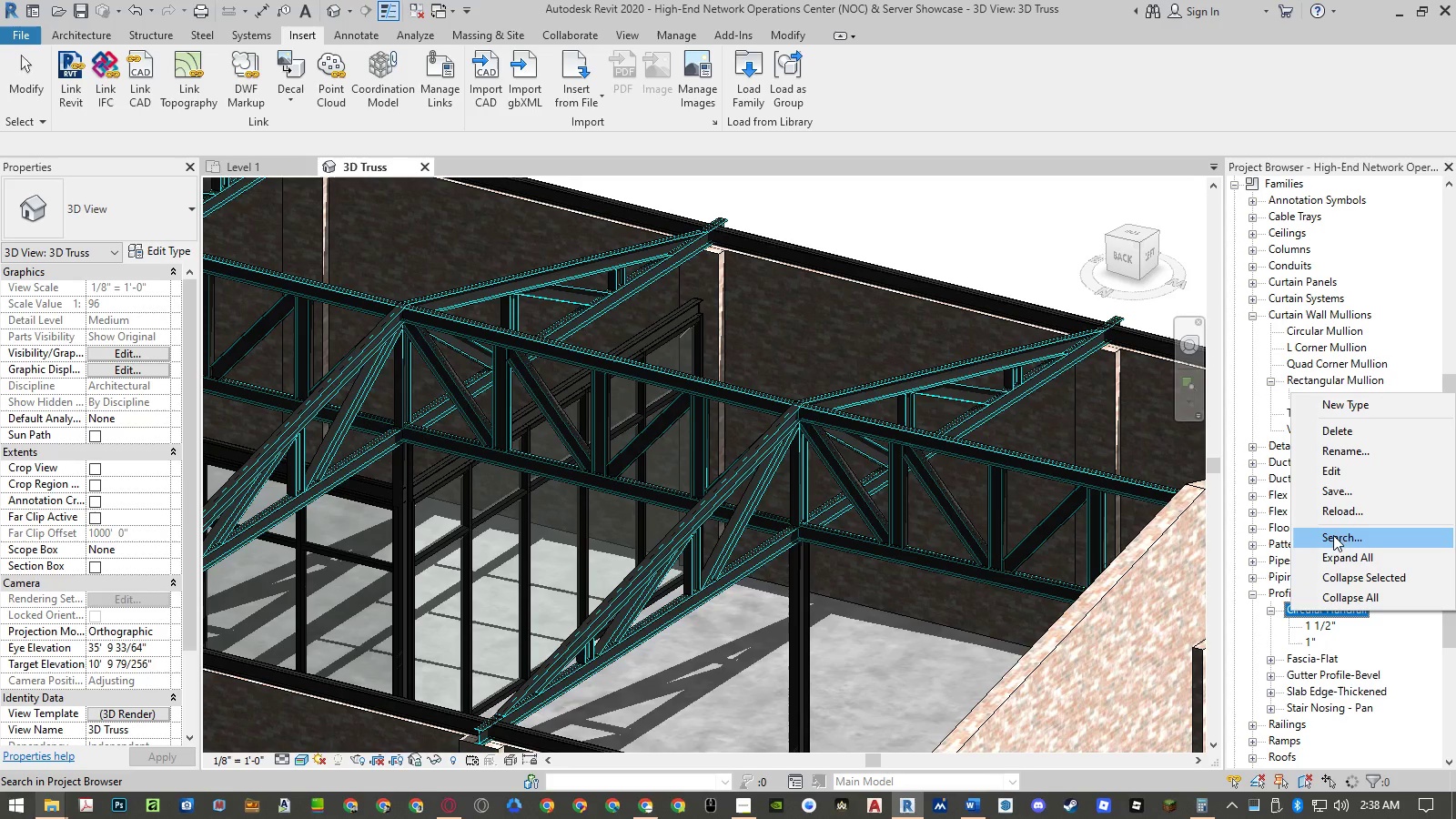 
left_click([1336, 470])
 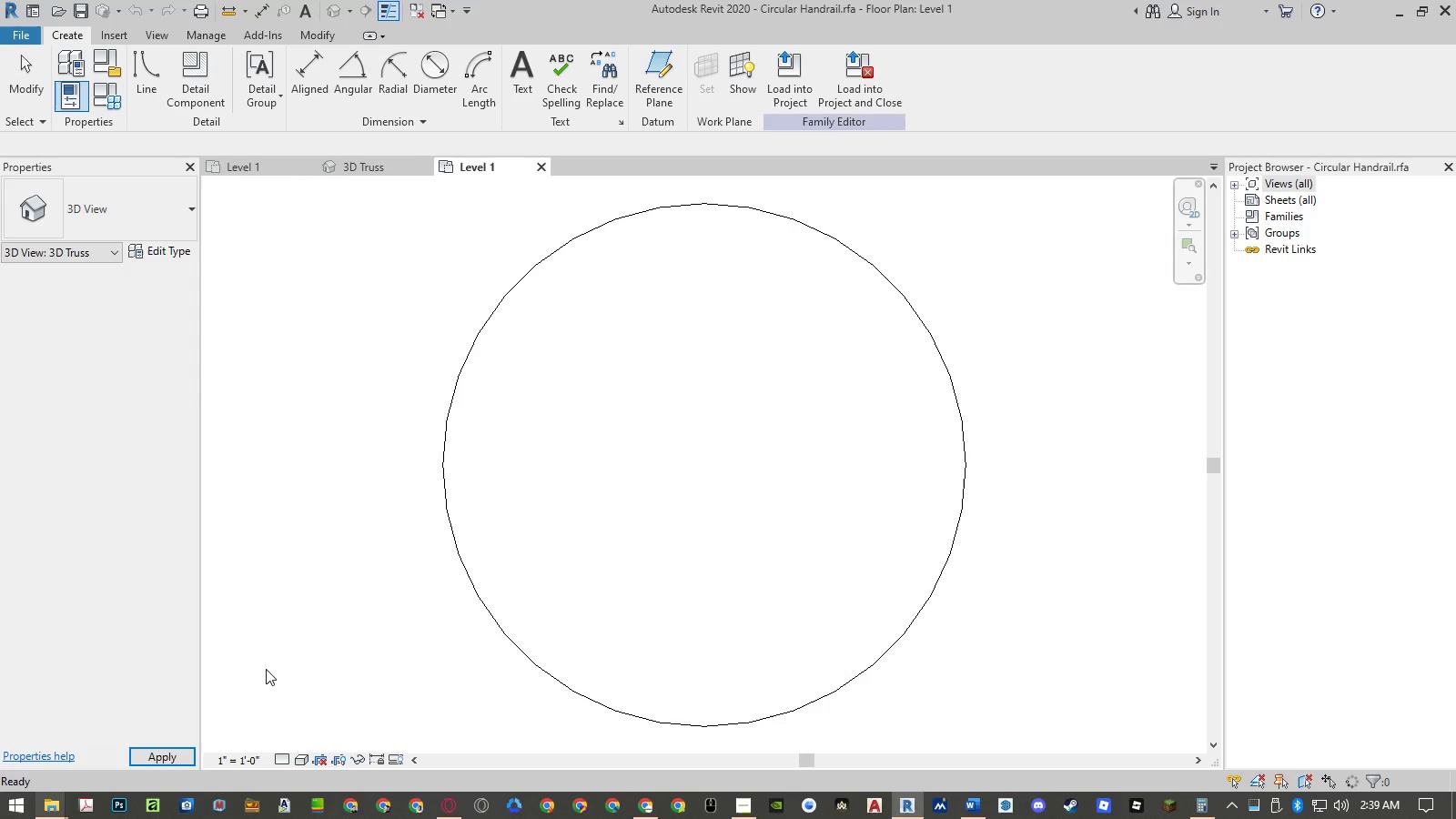 
wait(6.55)
 